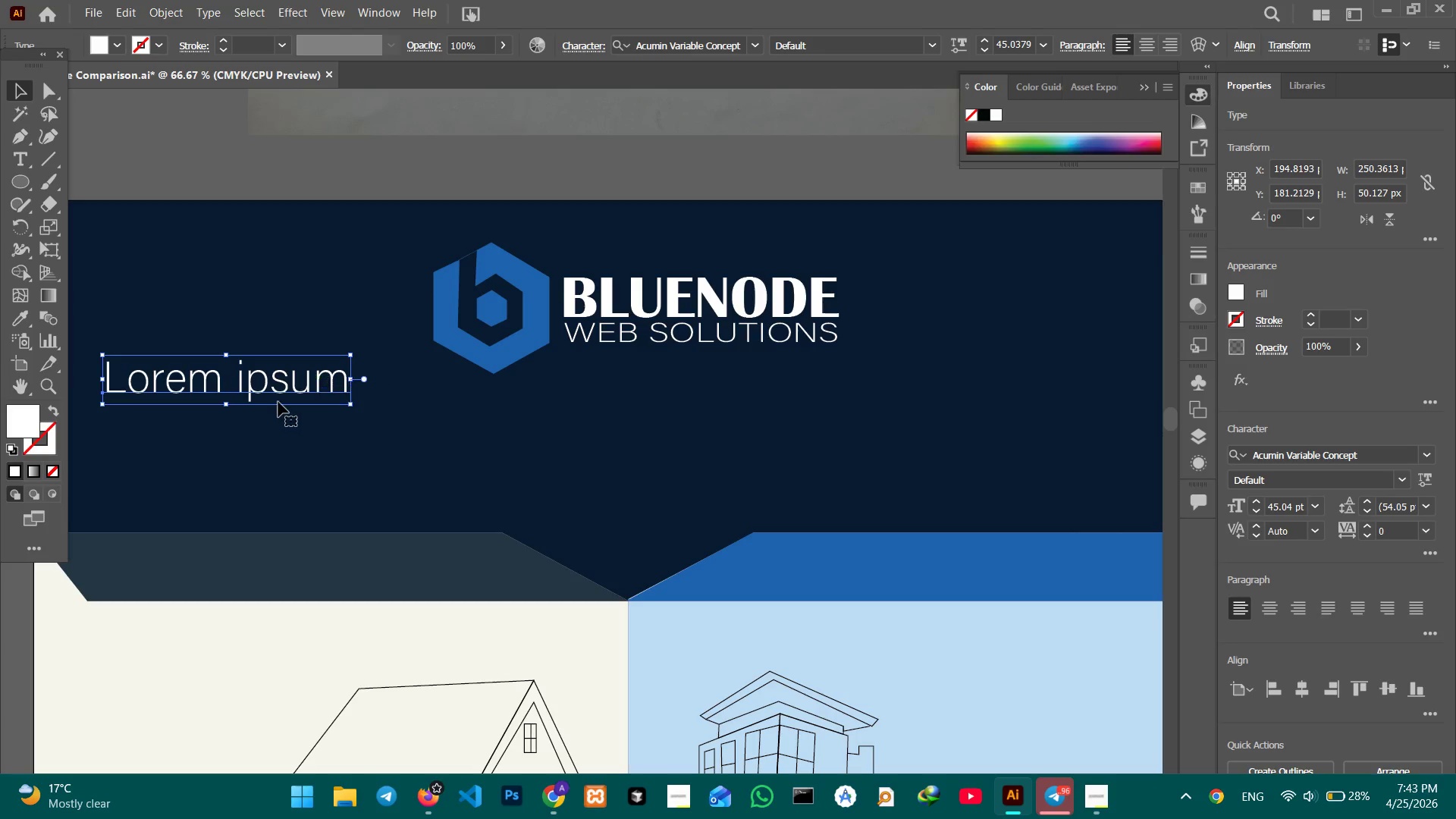 
double_click([278, 386])
 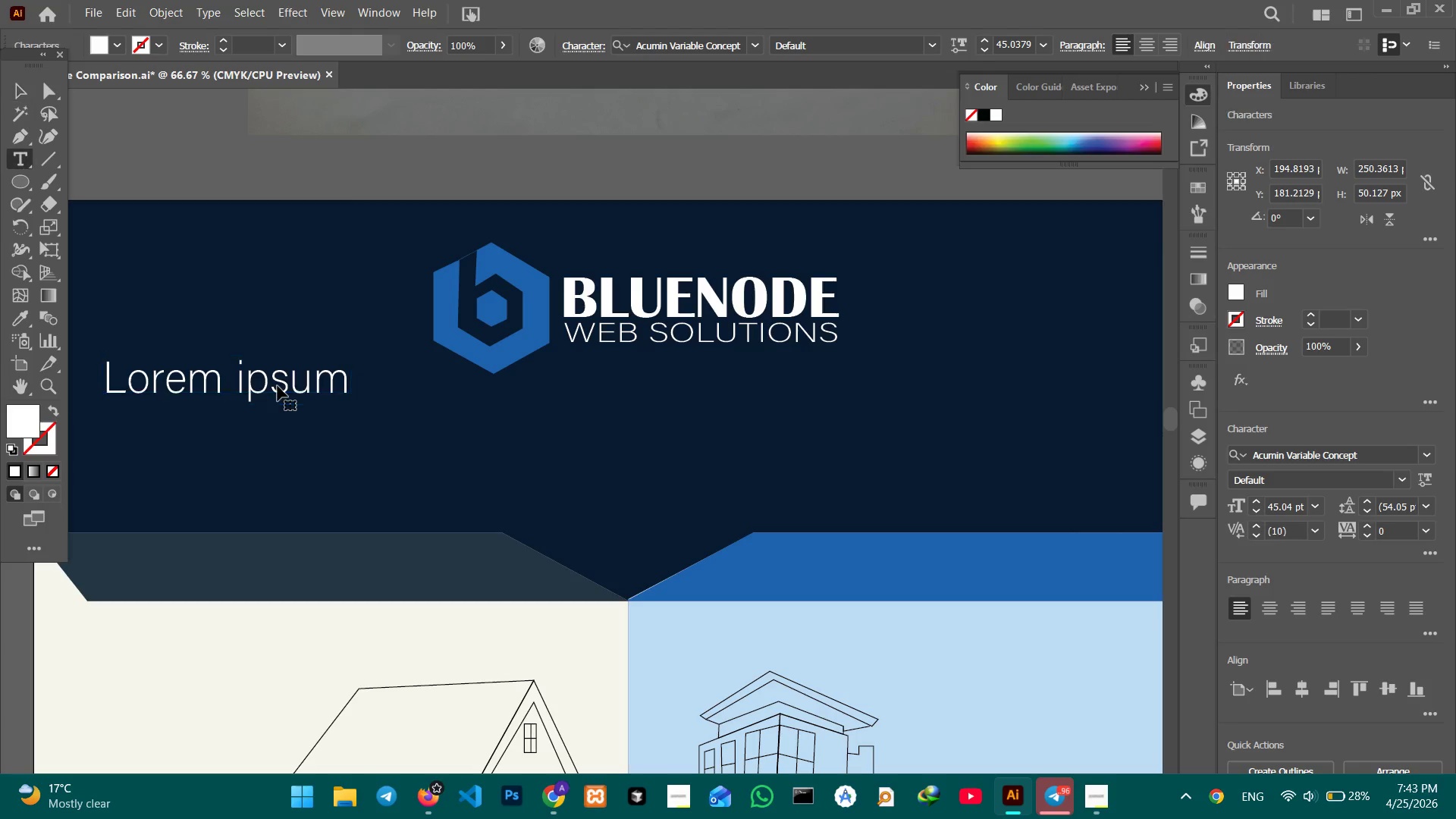 
triple_click([278, 386])
 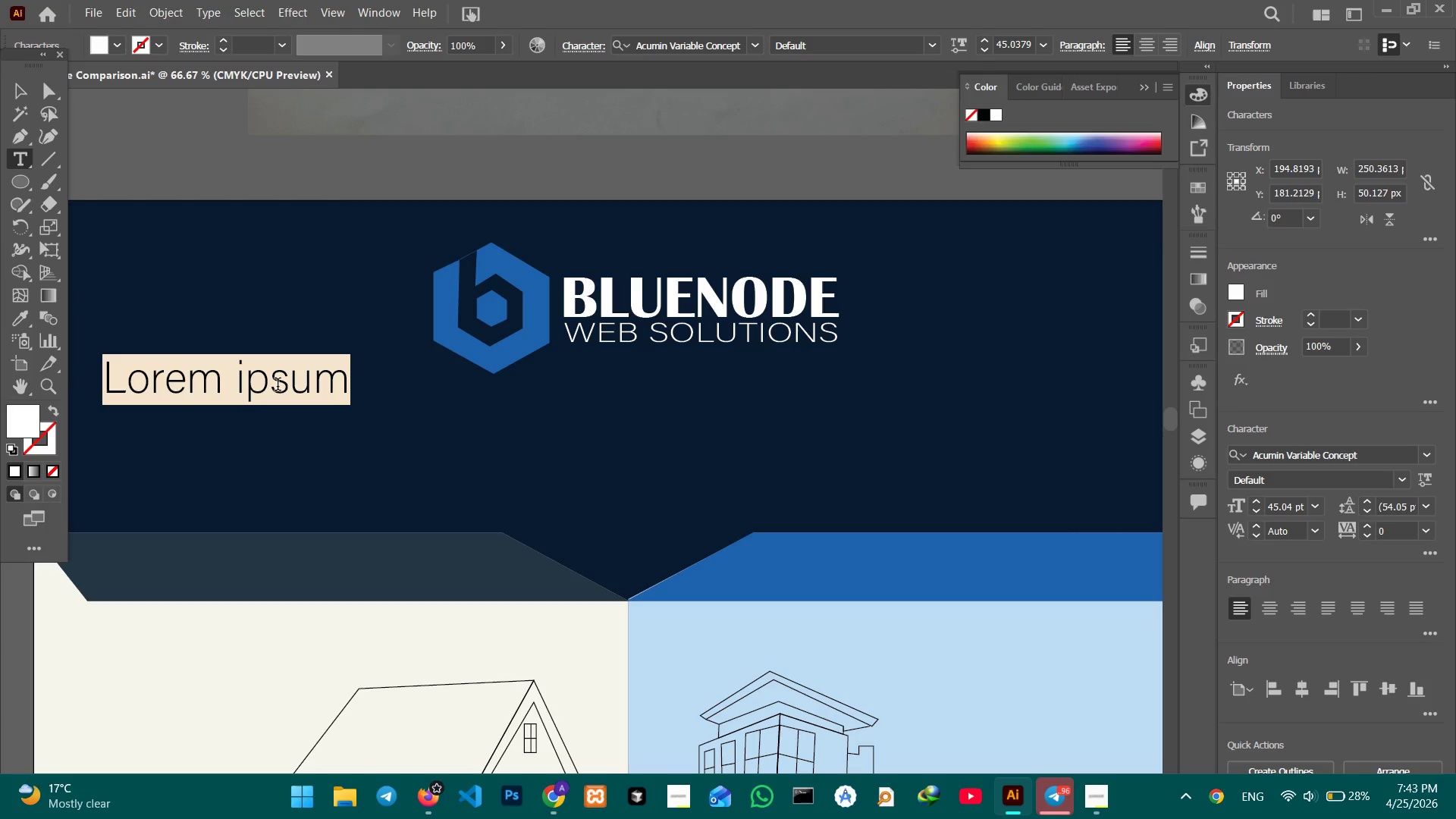 
type(TRADITIONAL CMS)
 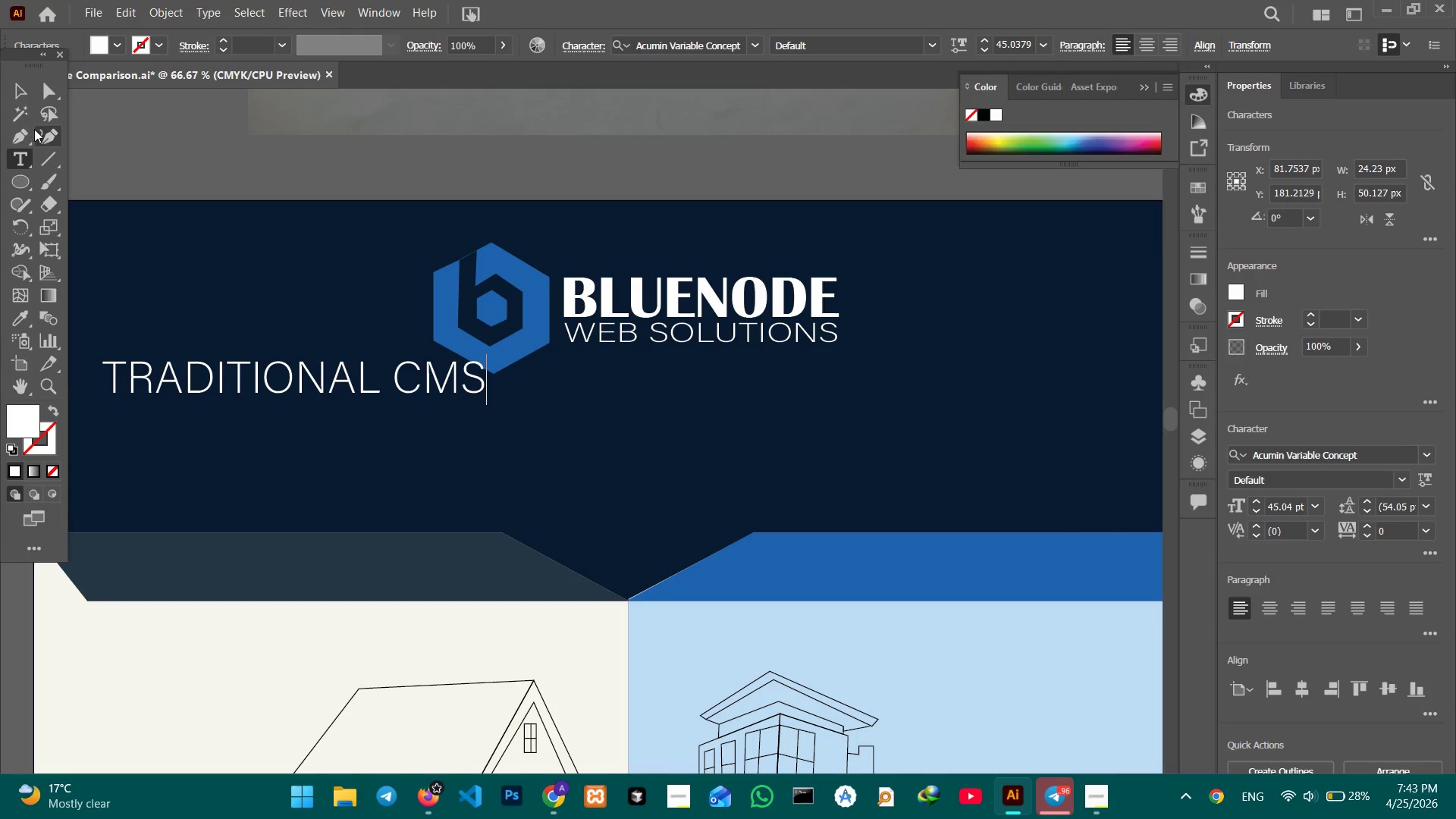 
left_click([26, 95])
 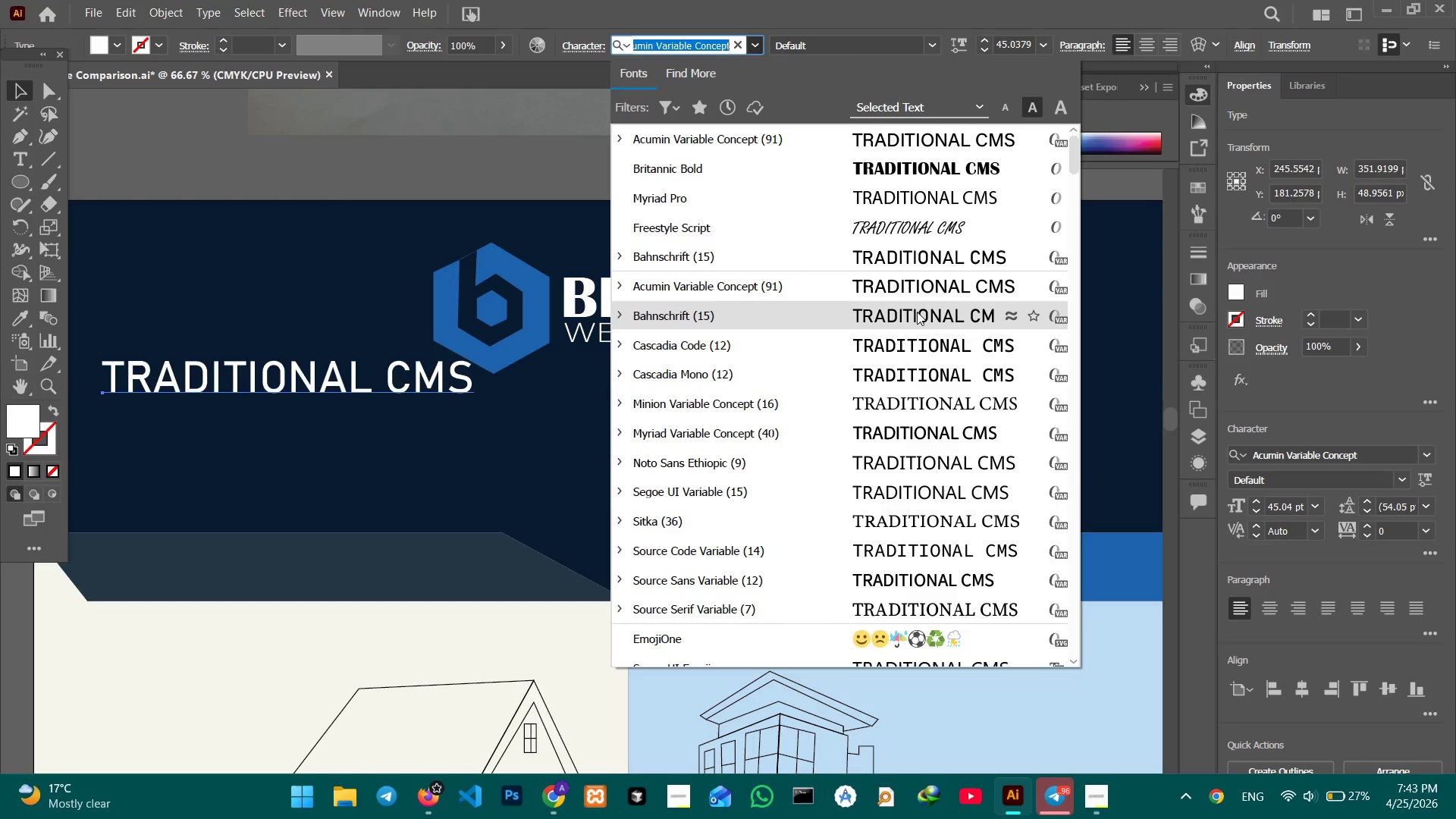 
wait(14.56)
 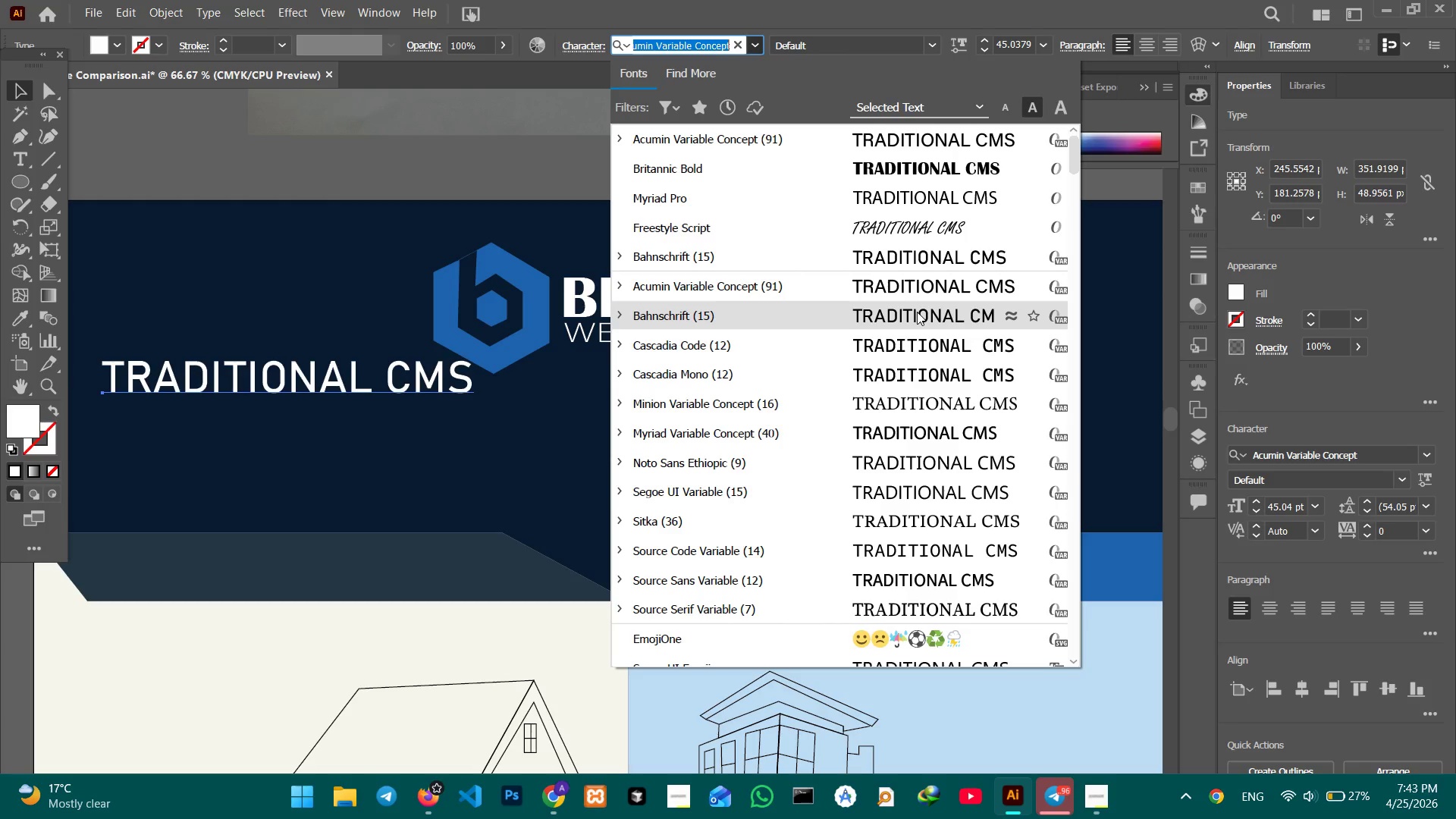 
left_click([925, 317])
 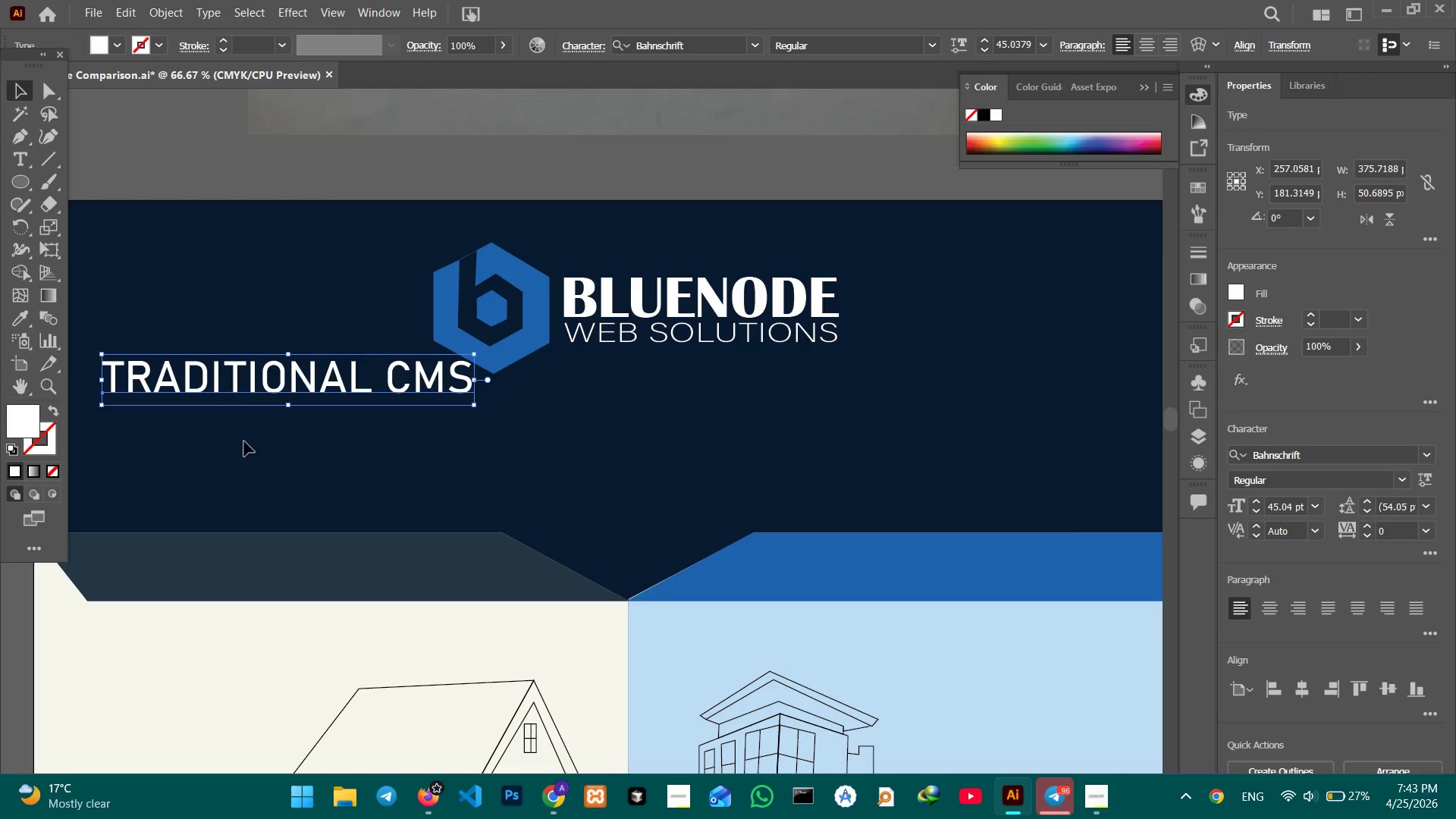 
key(Control+Minus)
 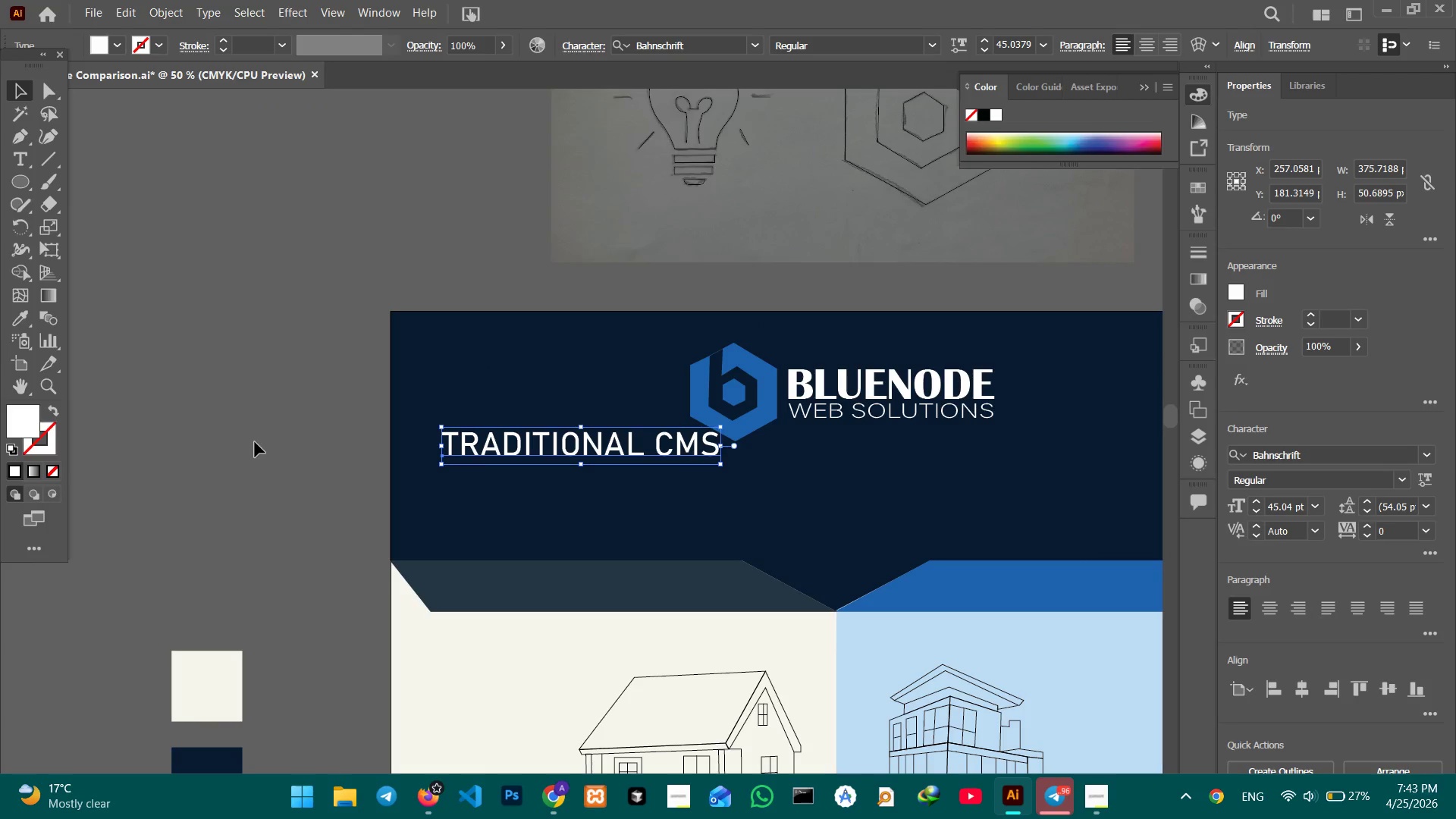 
hold_key(key=Space, duration=1.16)
 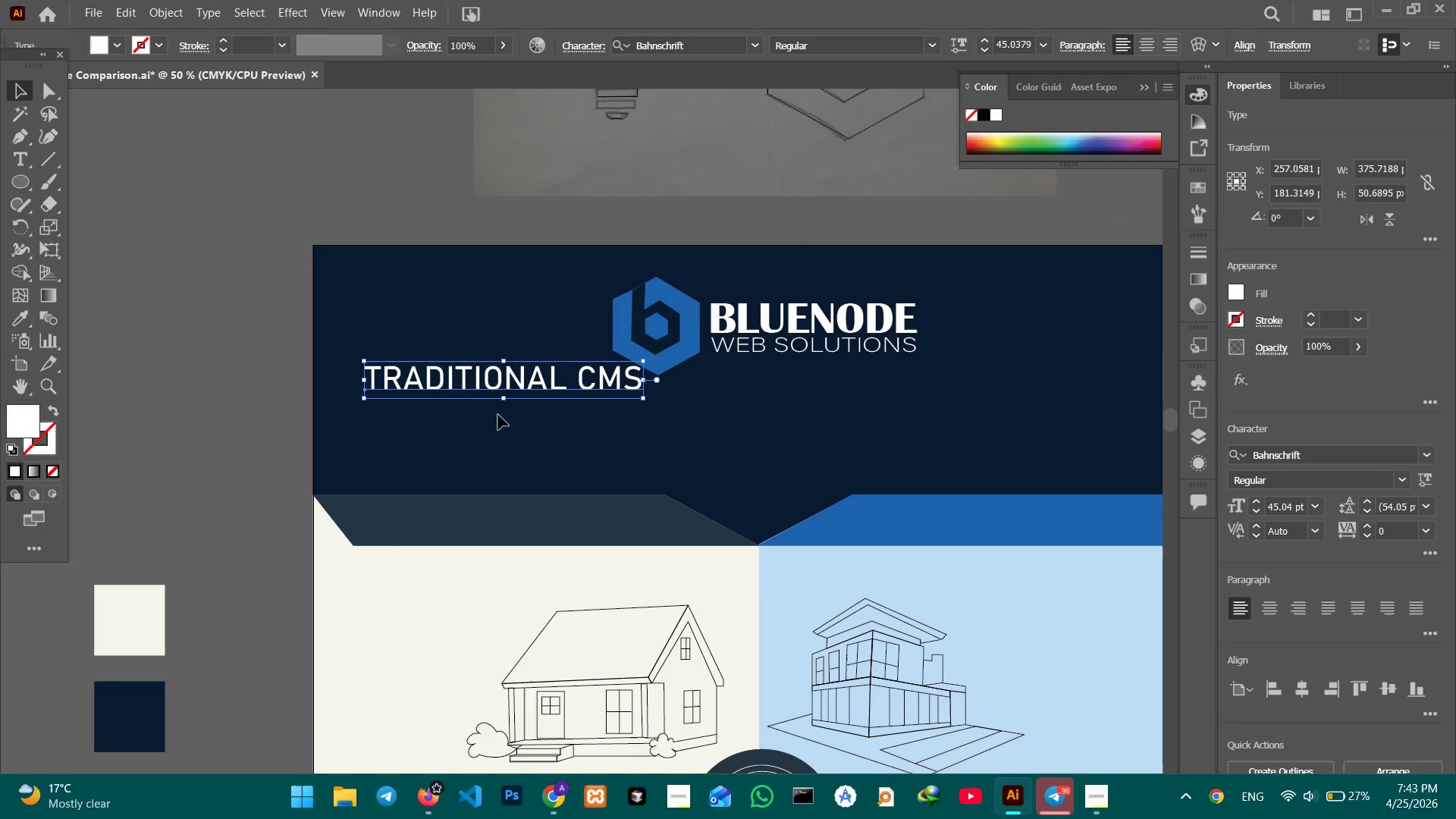 
left_click_drag(start_coordinate=[474, 541], to_coordinate=[397, 475])
 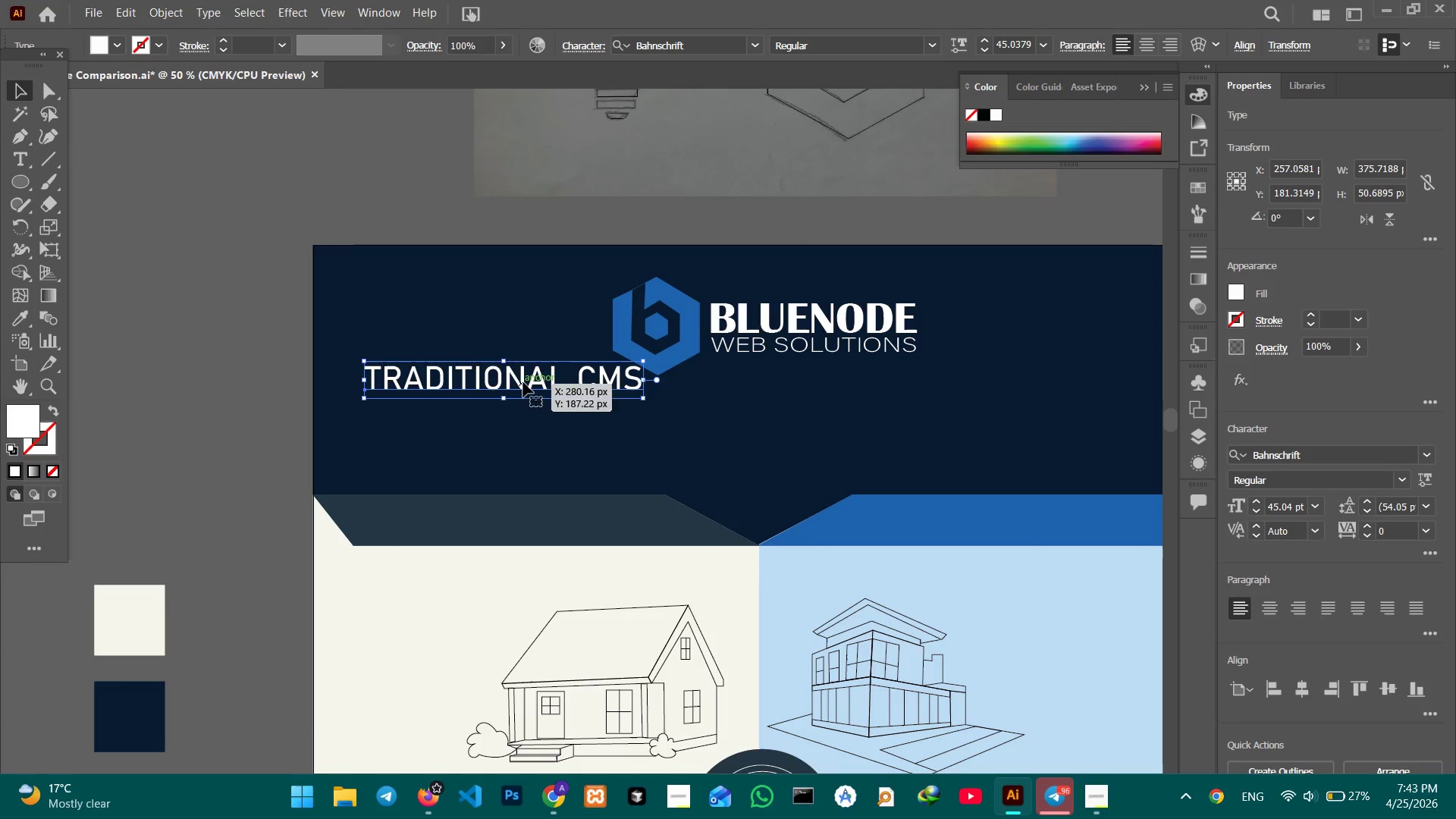 
left_click_drag(start_coordinate=[524, 381], to_coordinate=[538, 430])
 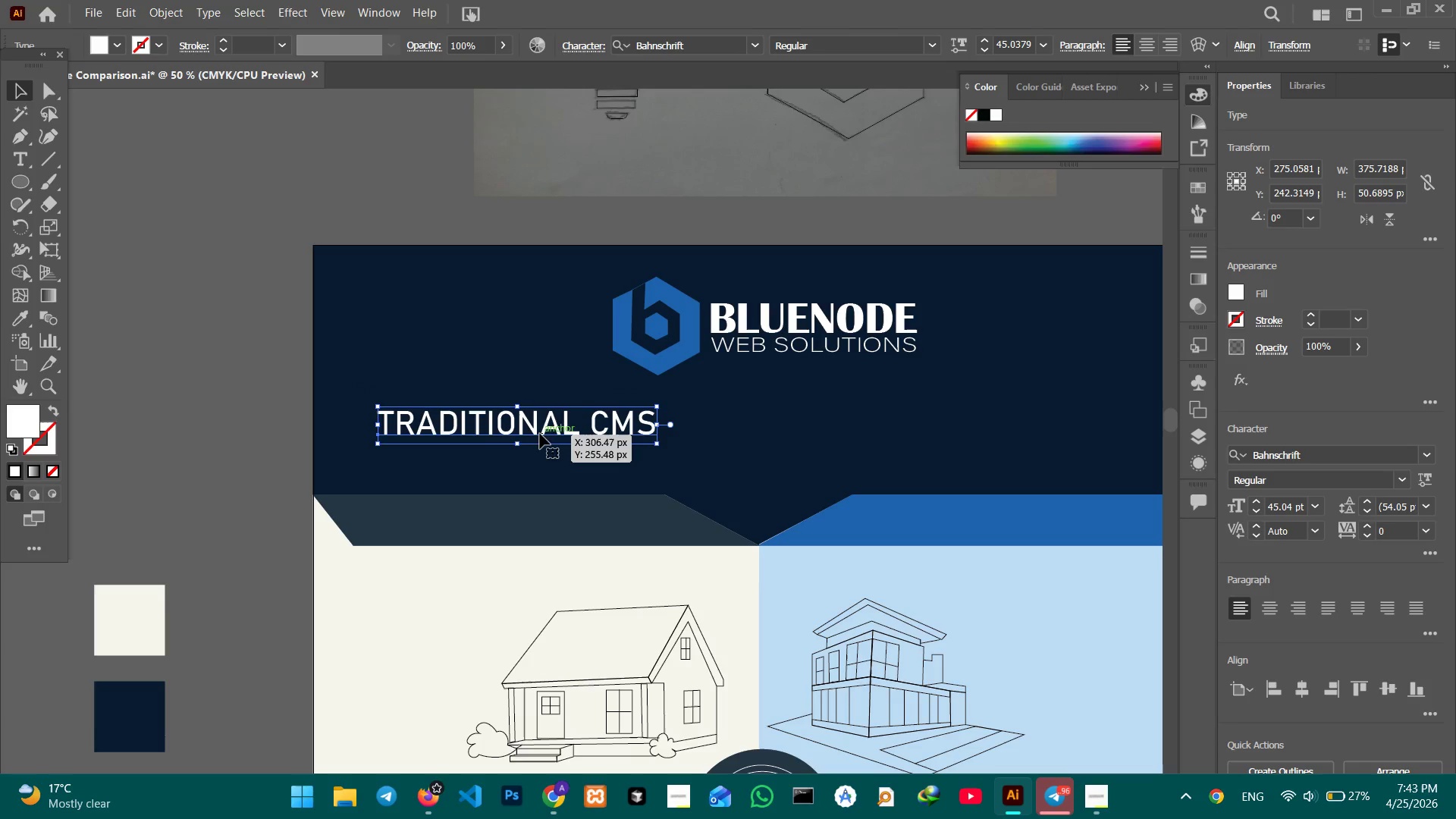 
key(Control+C)
 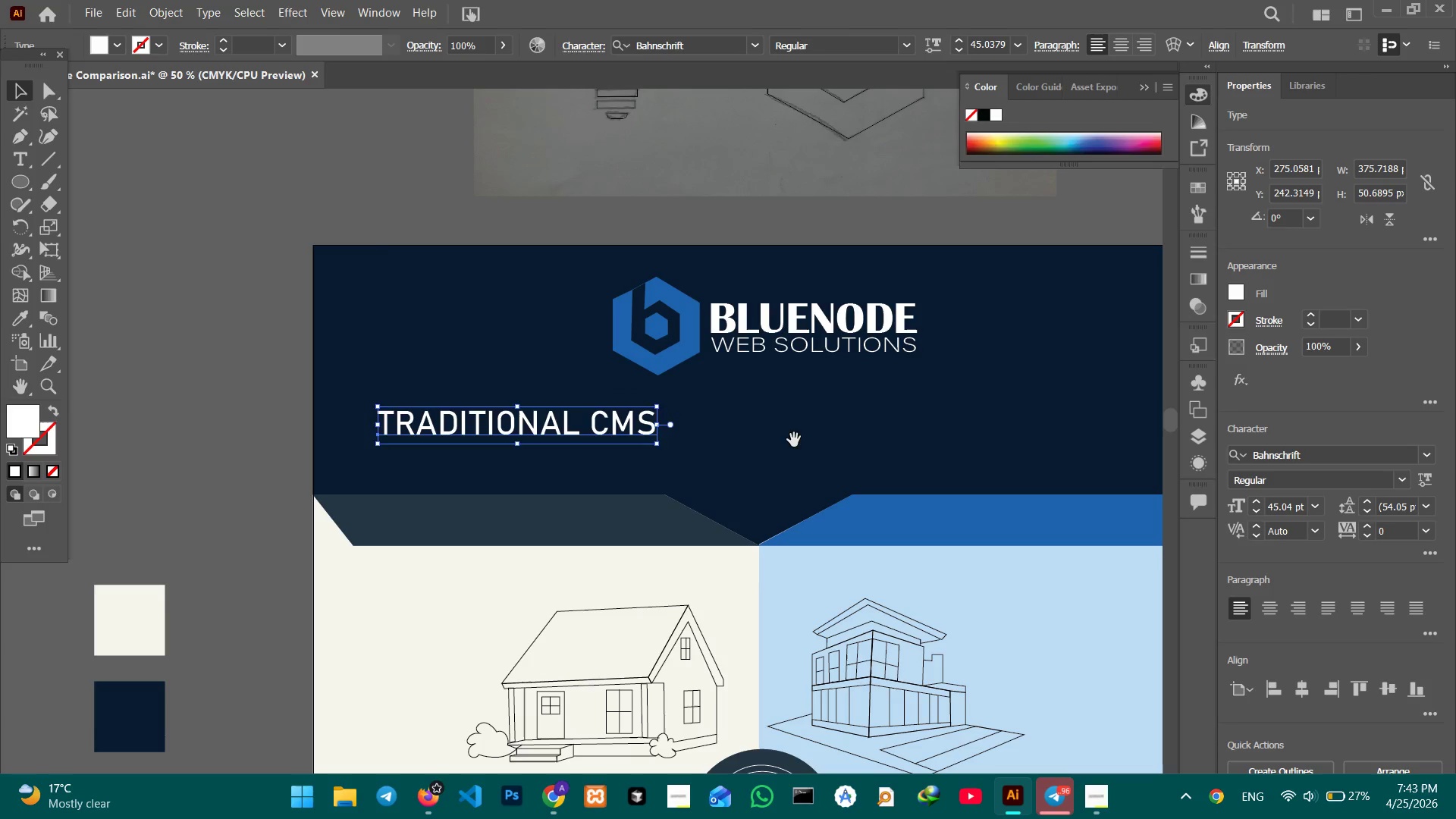 
hold_key(key=Space, duration=0.8)
 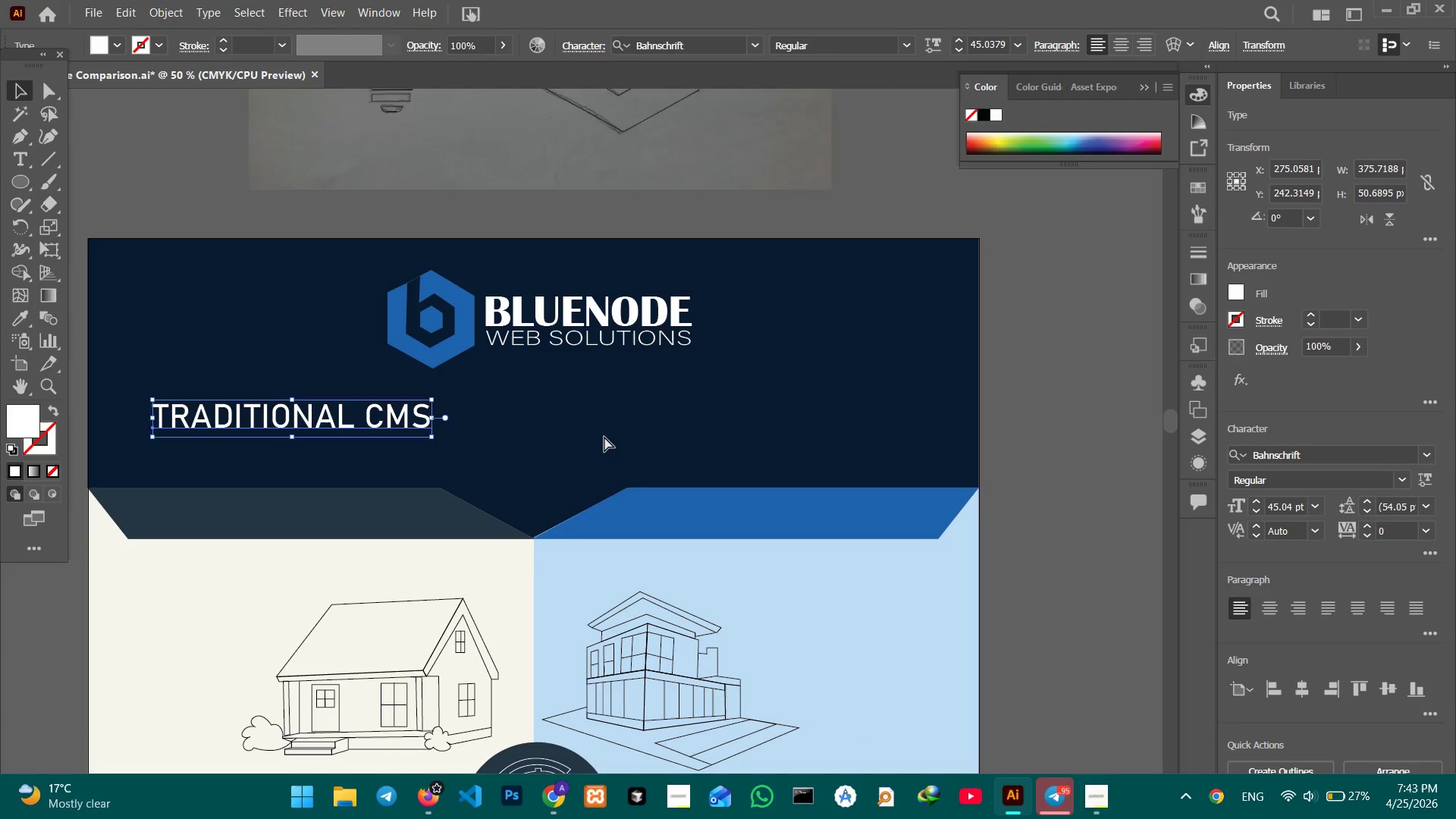 
left_click_drag(start_coordinate=[830, 444], to_coordinate=[605, 437])
 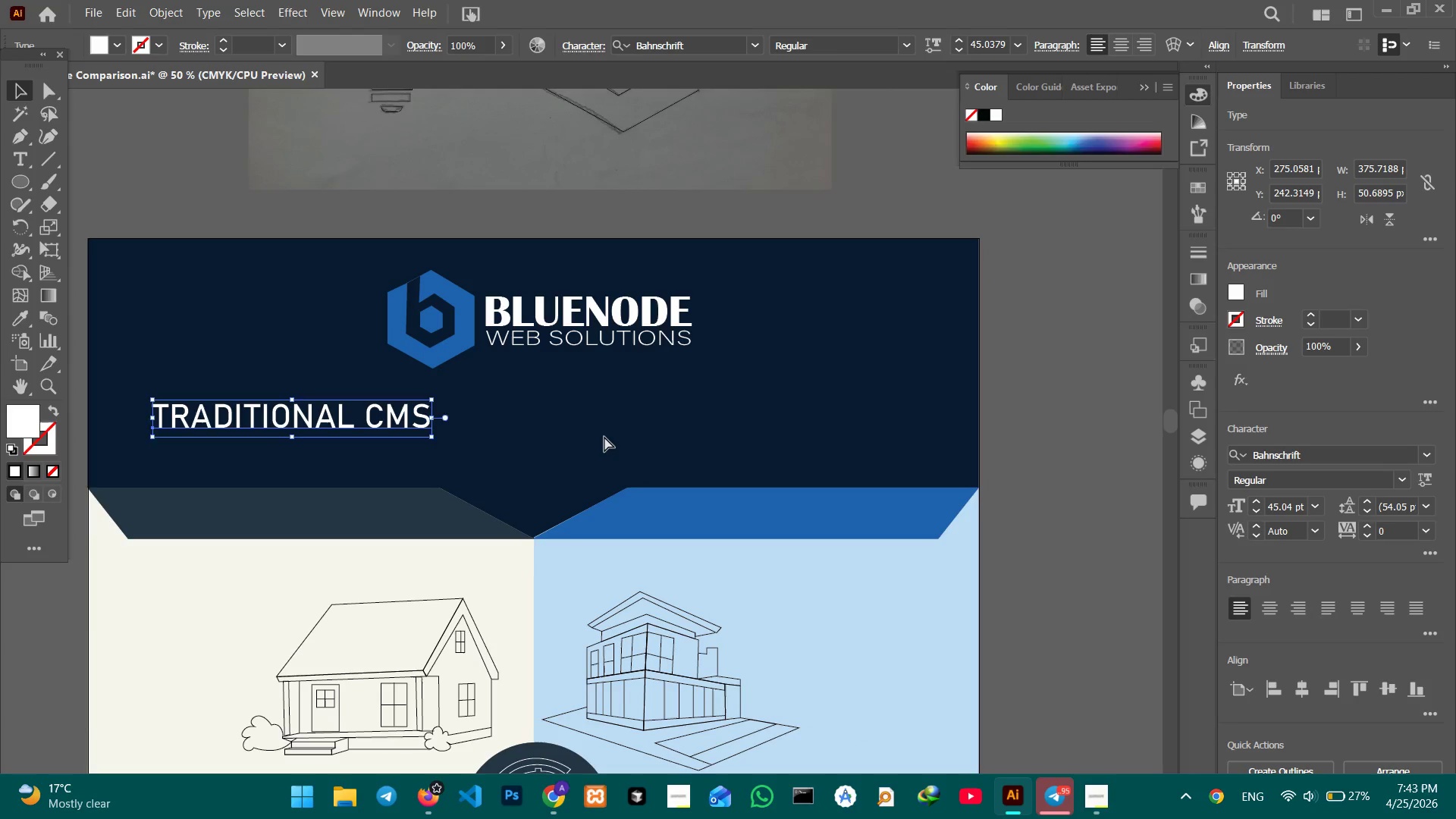 
key(Control+V)
 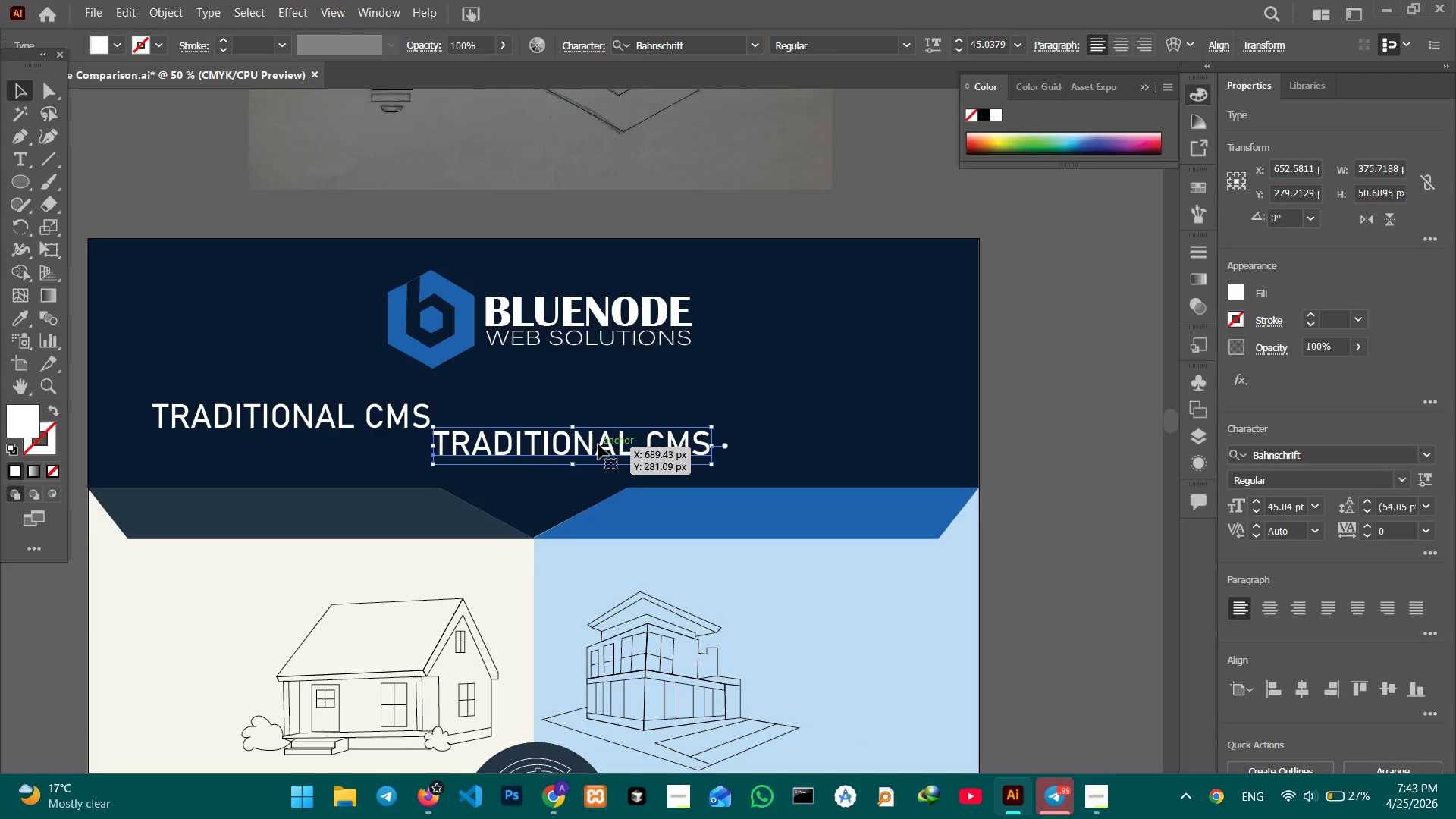 
left_click_drag(start_coordinate=[596, 444], to_coordinate=[781, 418])
 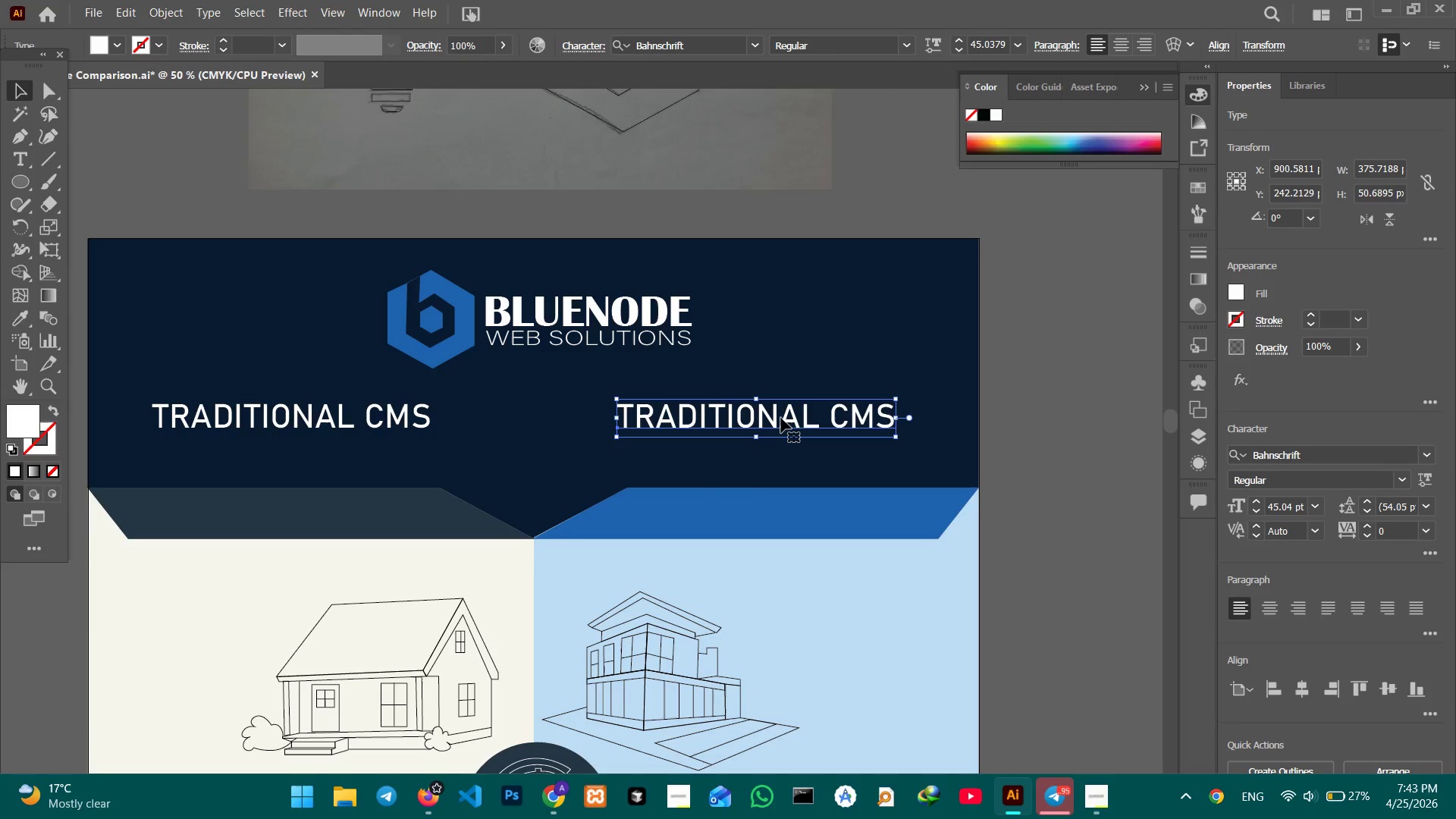 
double_click([781, 418])
 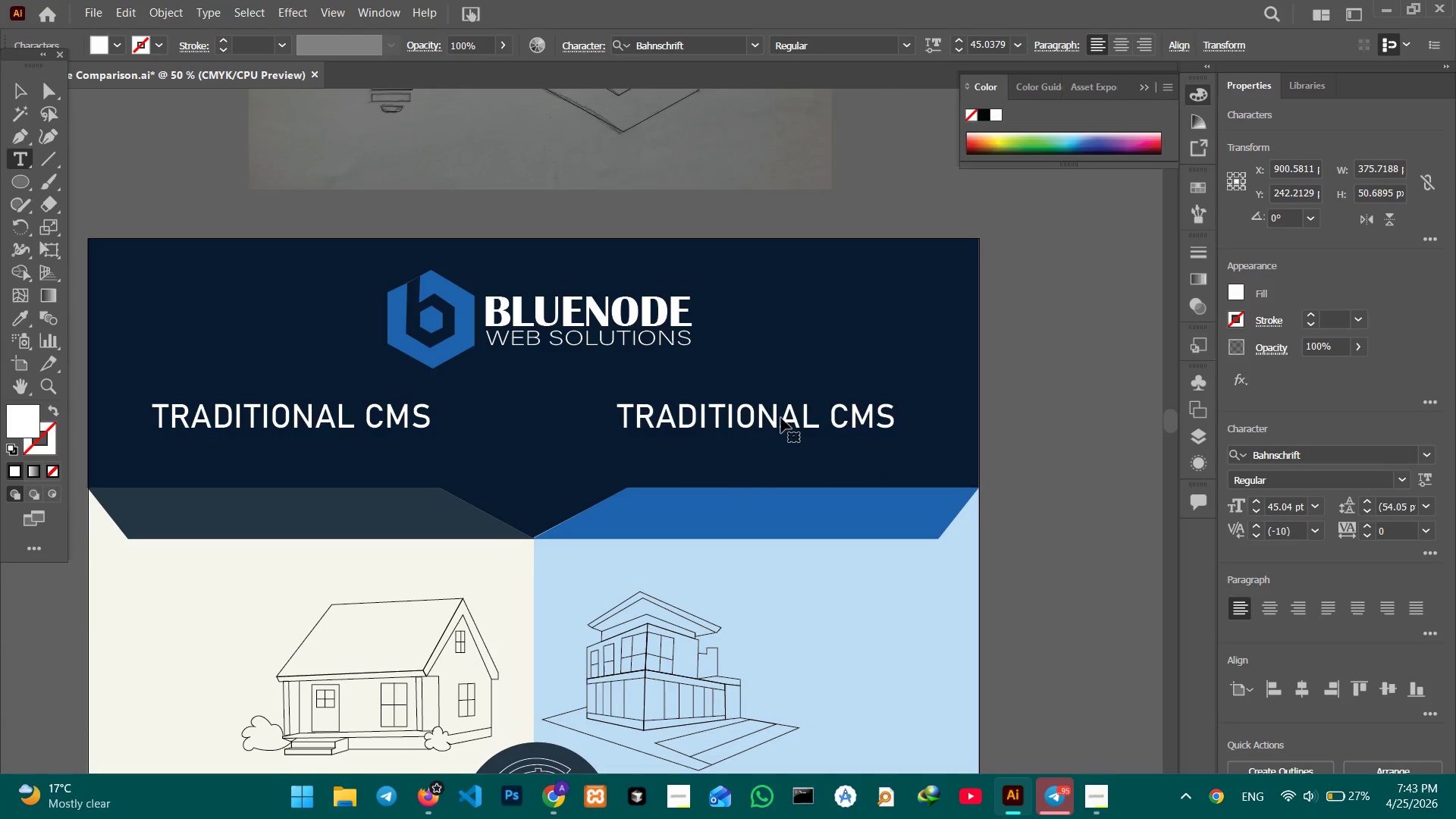 
triple_click([781, 418])
 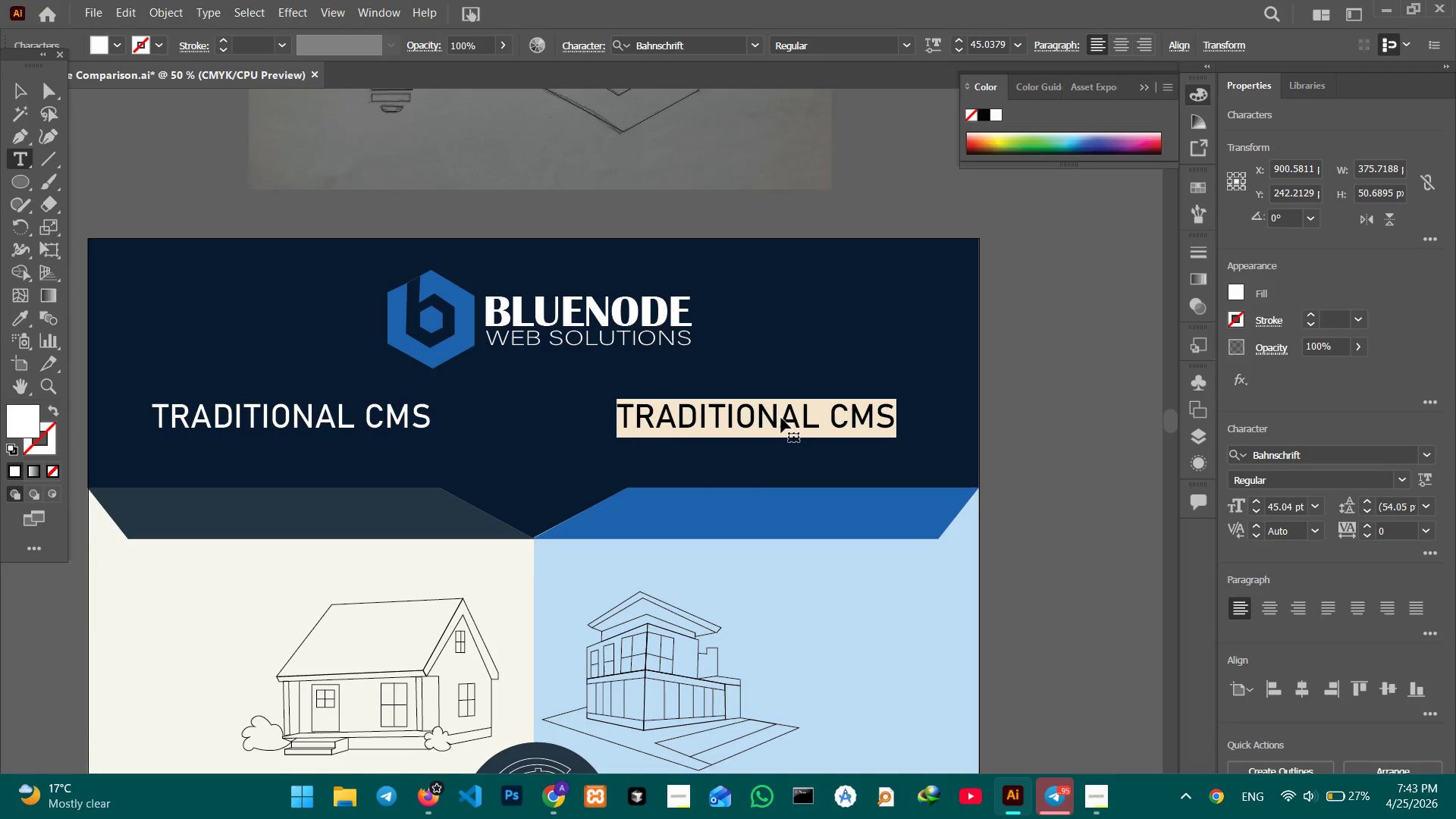 
left_click([781, 418])
 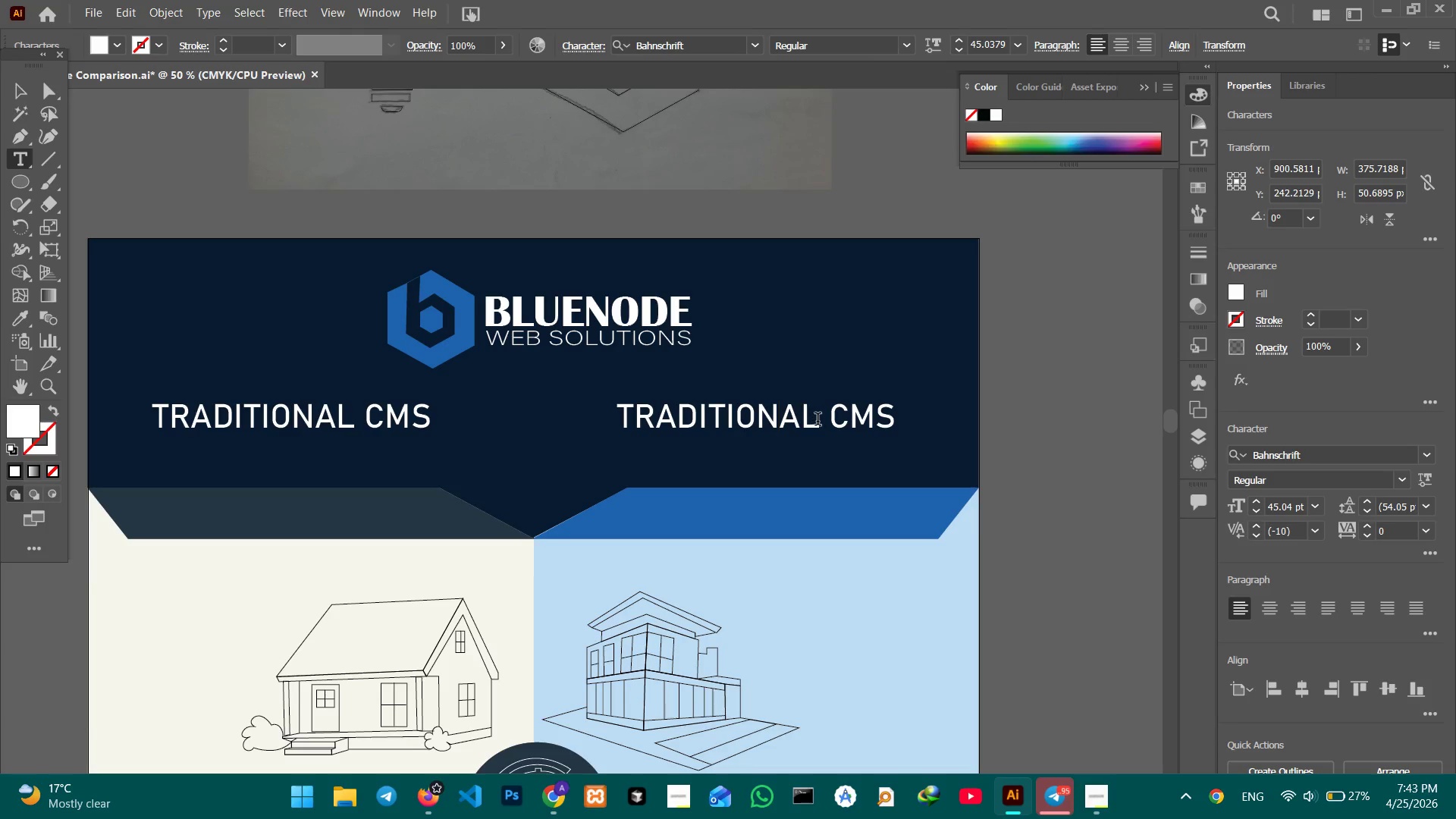 
left_click_drag(start_coordinate=[820, 422], to_coordinate=[622, 398])
 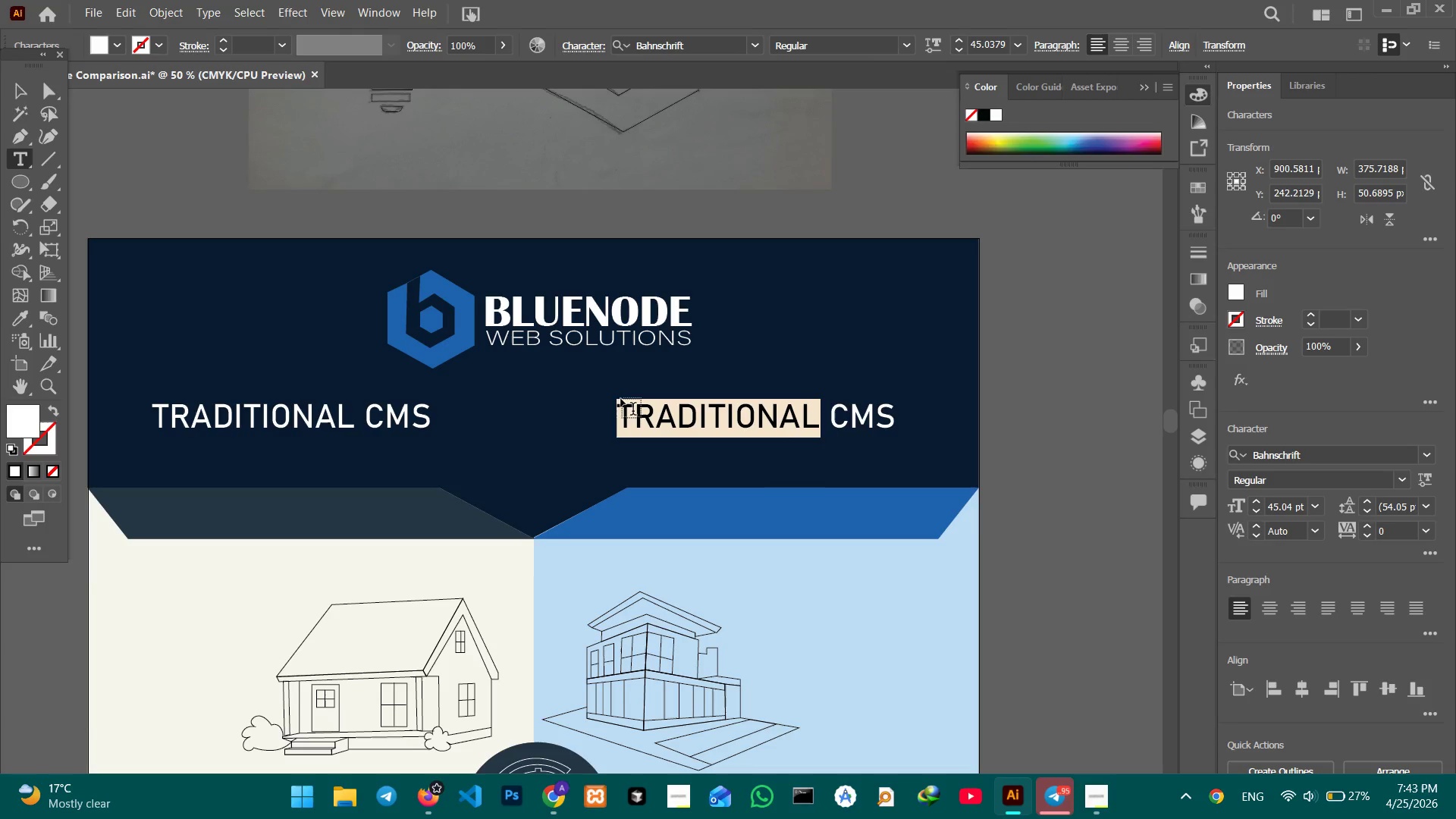 
type(HEADLESS)
 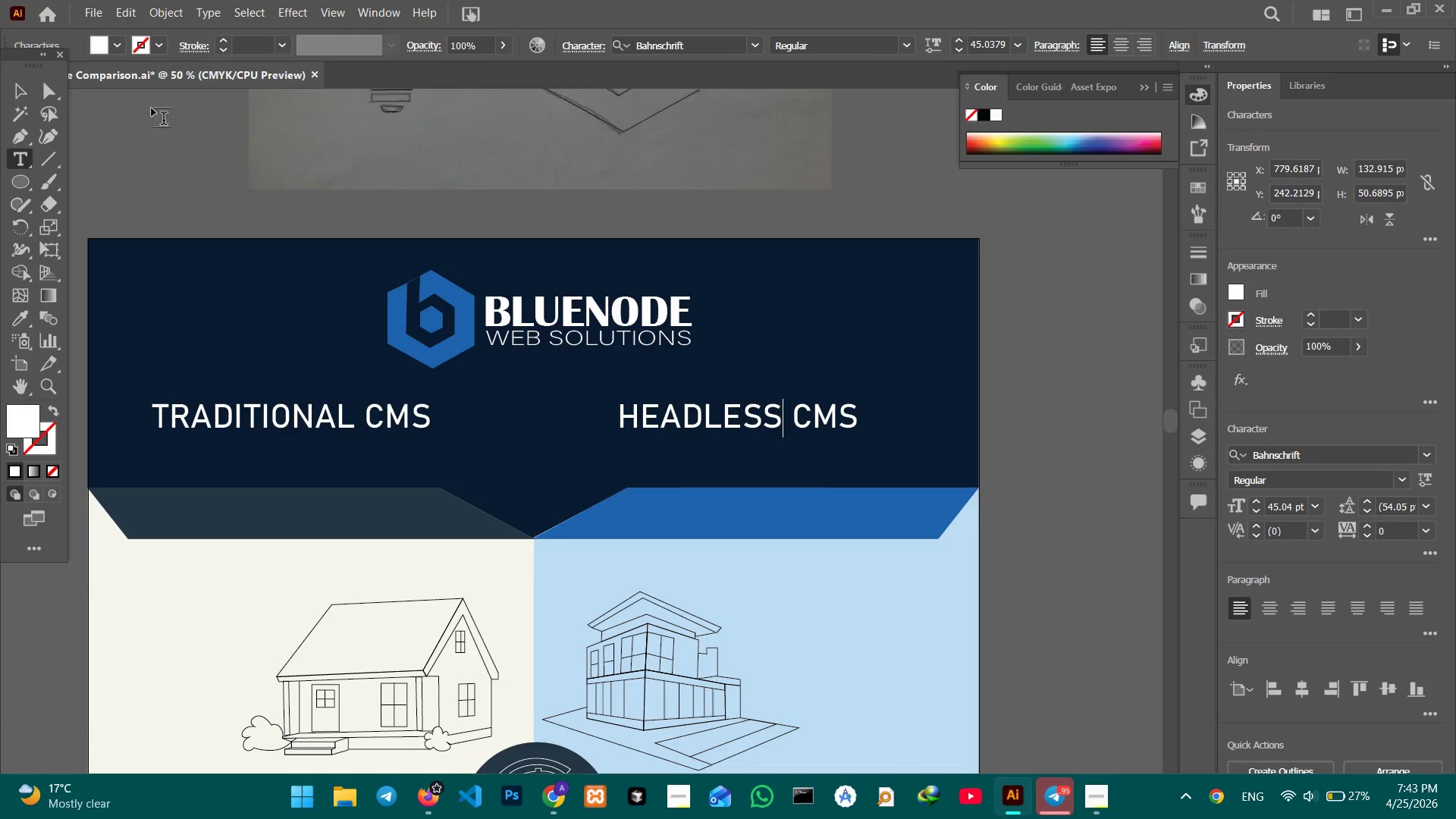 
left_click([8, 86])
 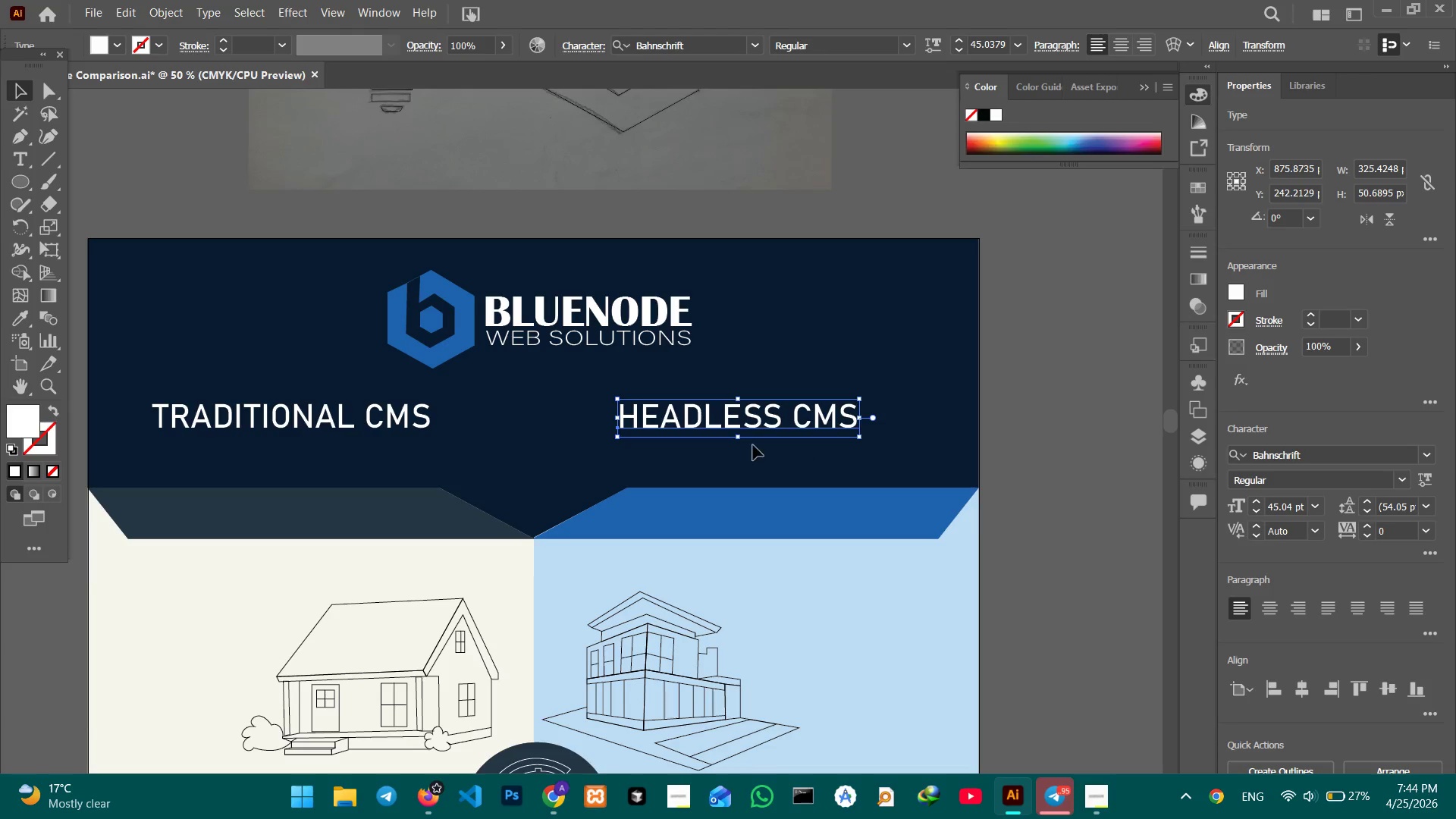 
hold_key(key=ShiftLeft, duration=0.77)
left_click([413, 426])
 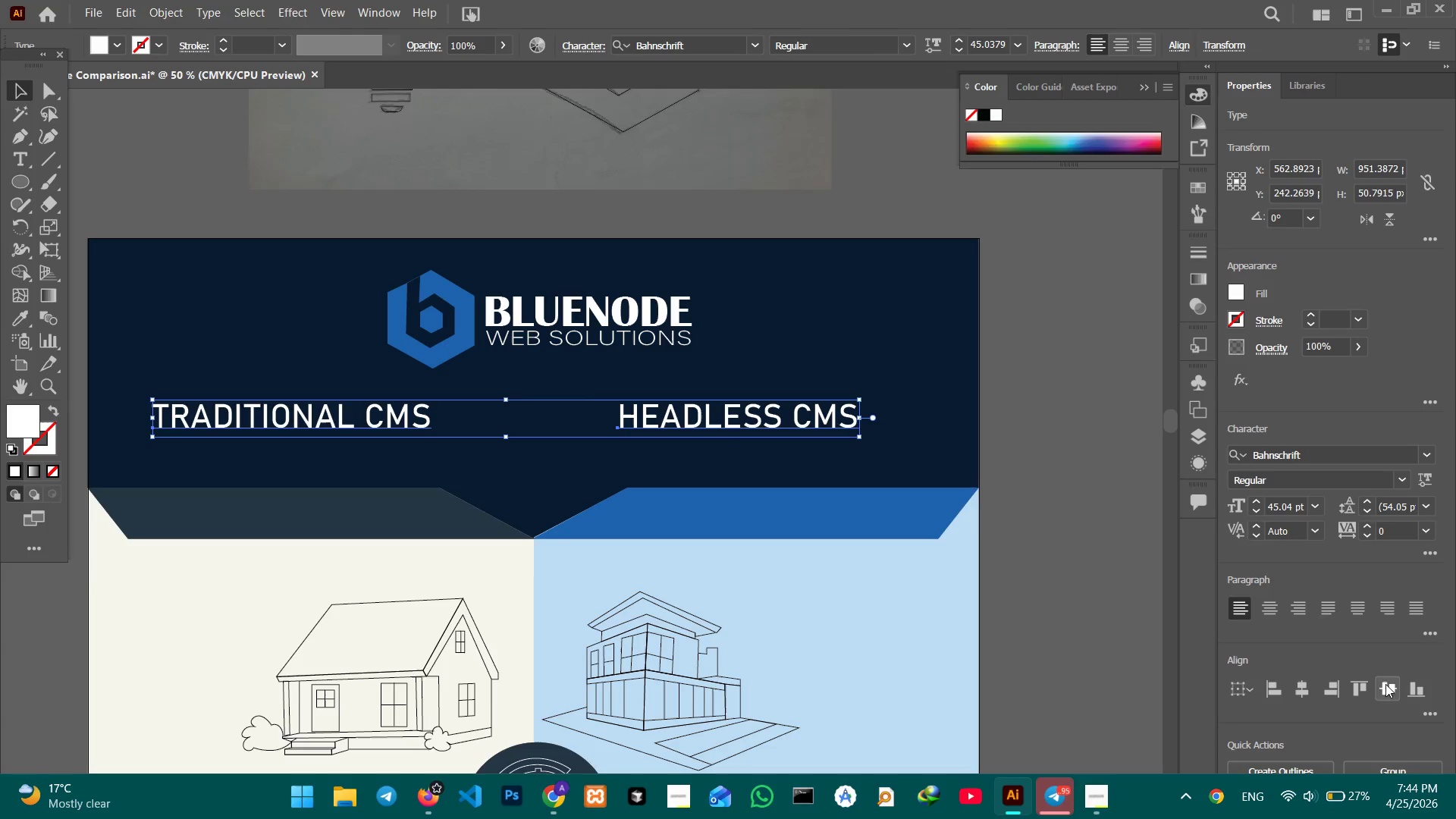 
left_click([1086, 404])
 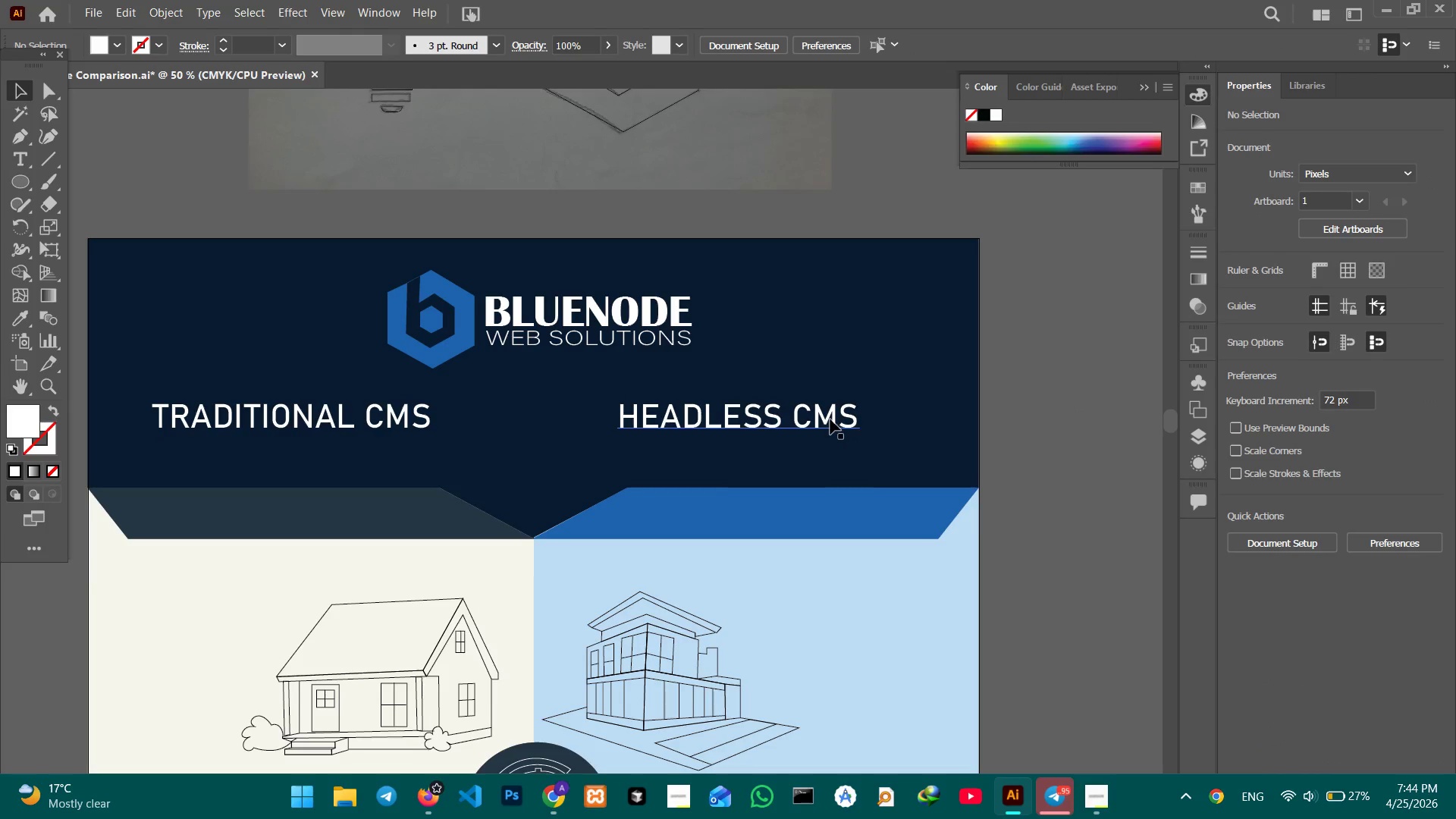 
left_click_drag(start_coordinate=[829, 419], to_coordinate=[874, 418])
 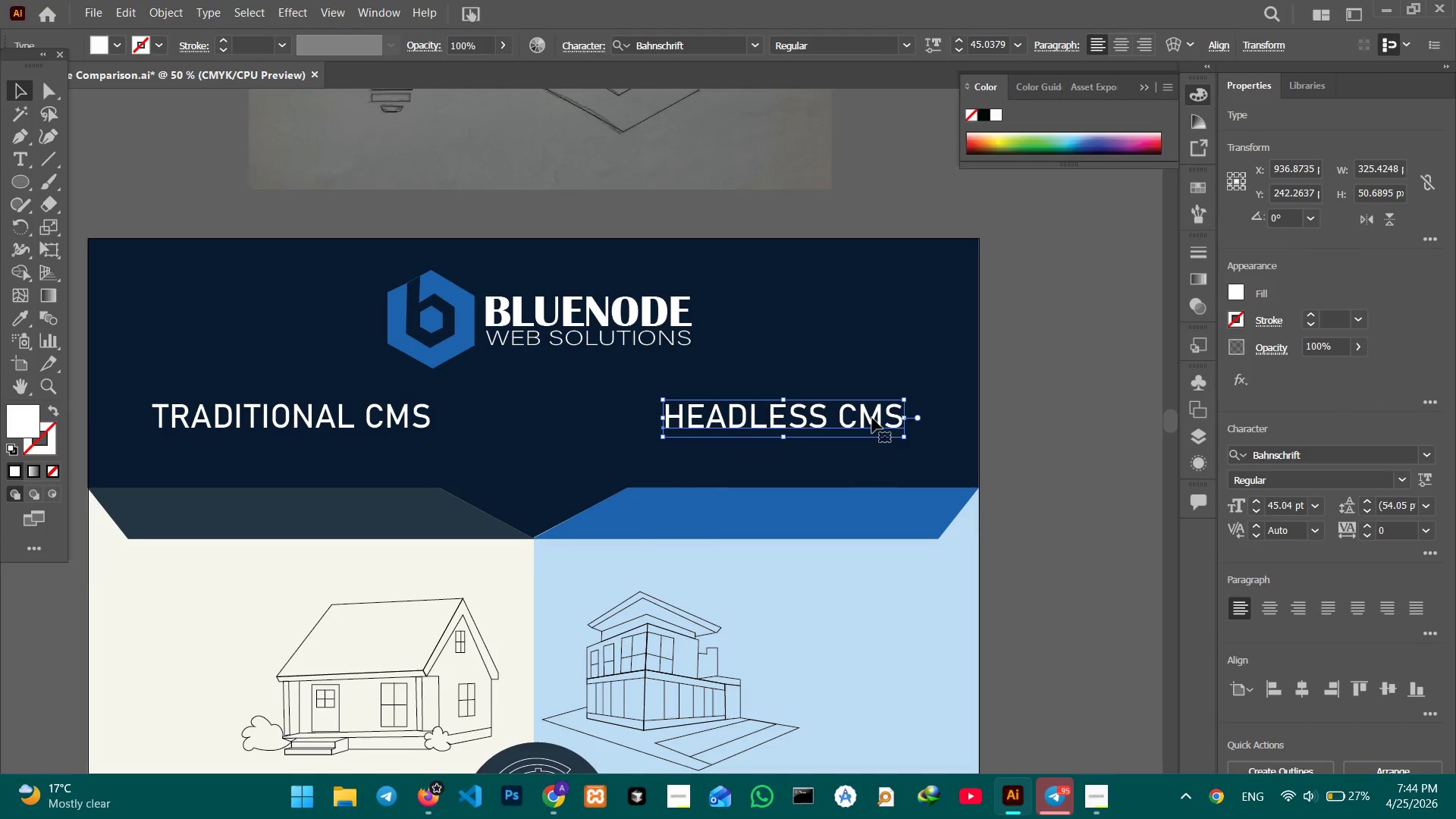 
hold_key(key=ShiftLeft, duration=1.0)
left_click([373, 419])
 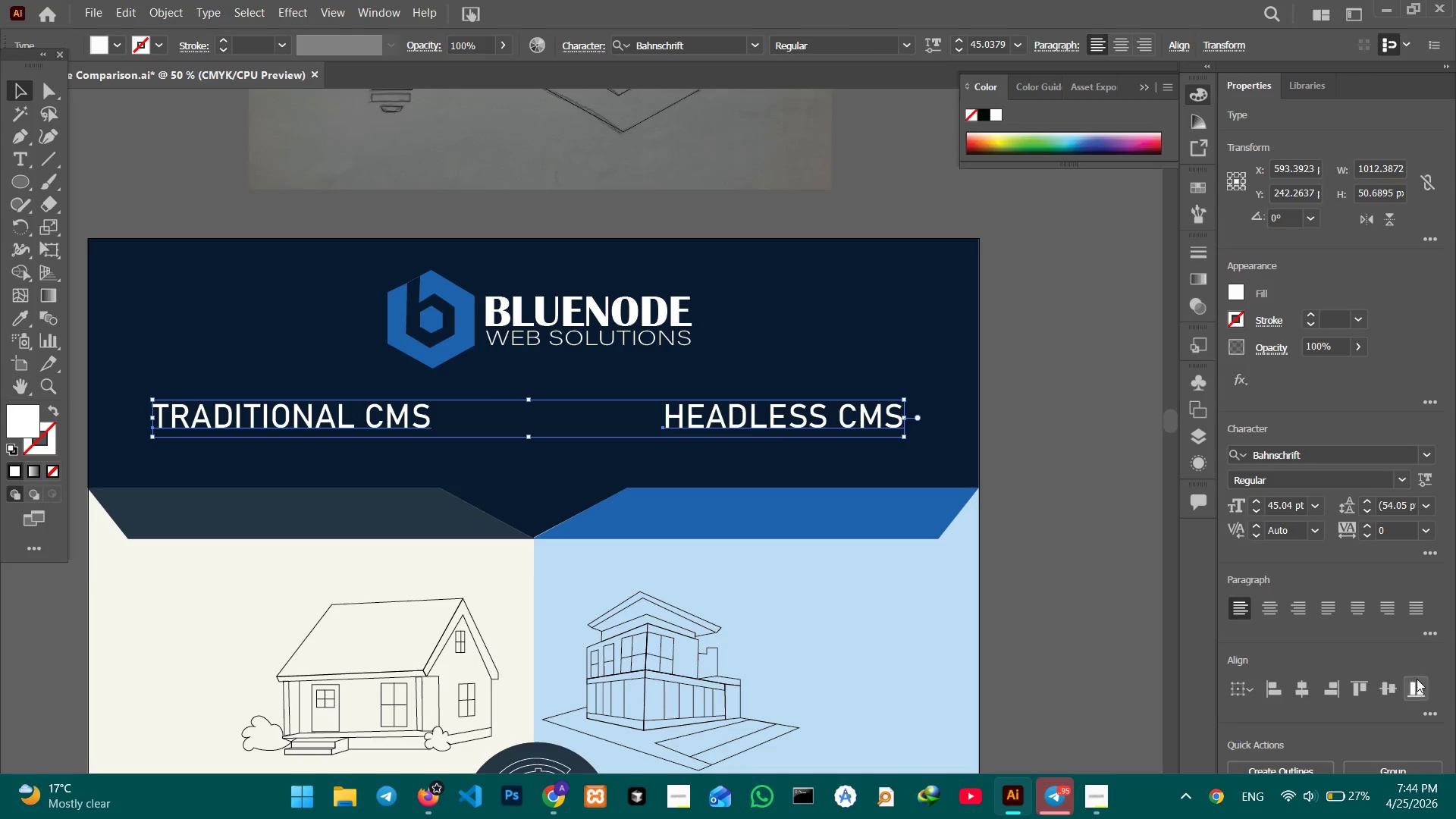 
left_click([1392, 683])
 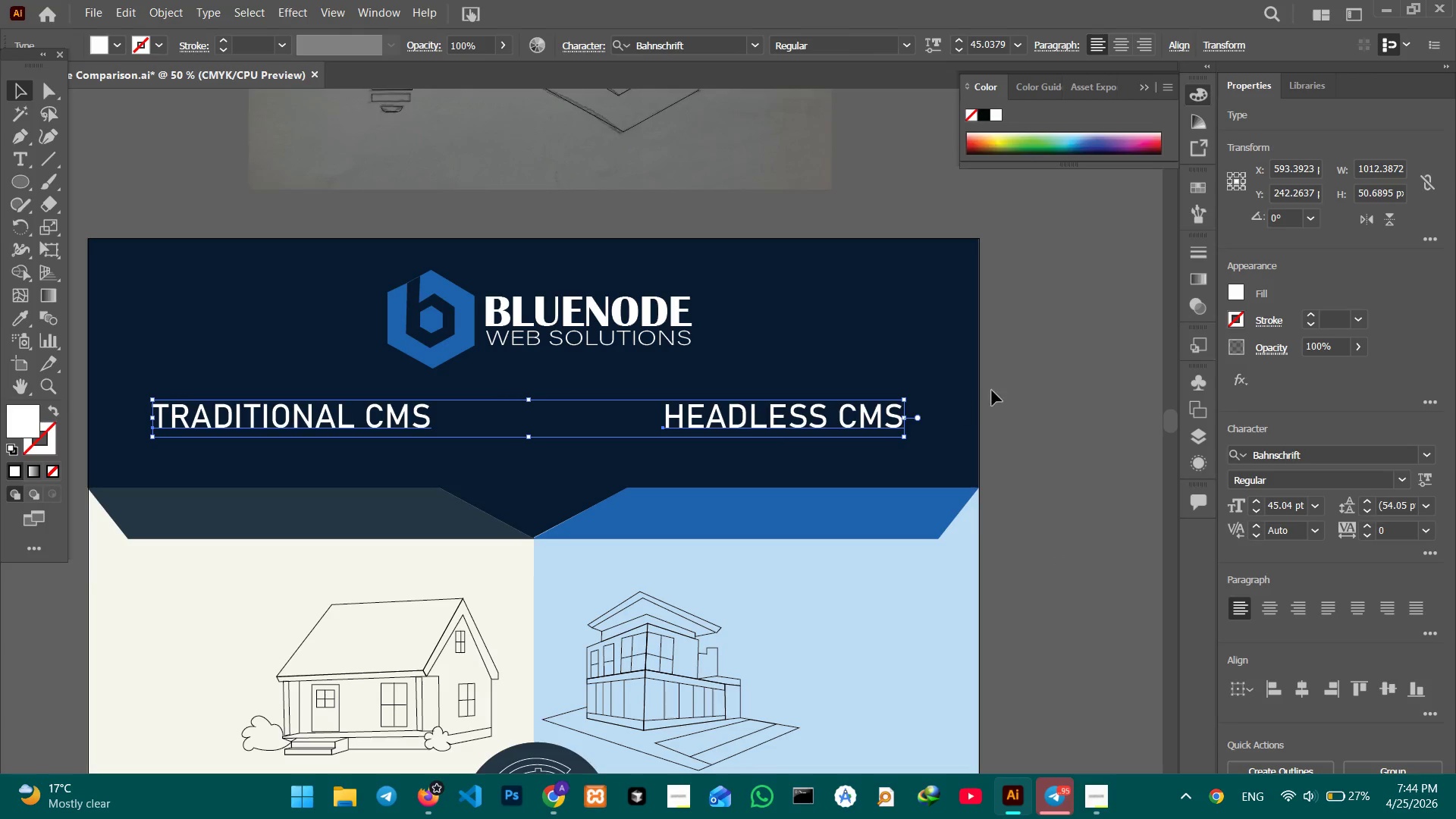 
left_click([1018, 382])
 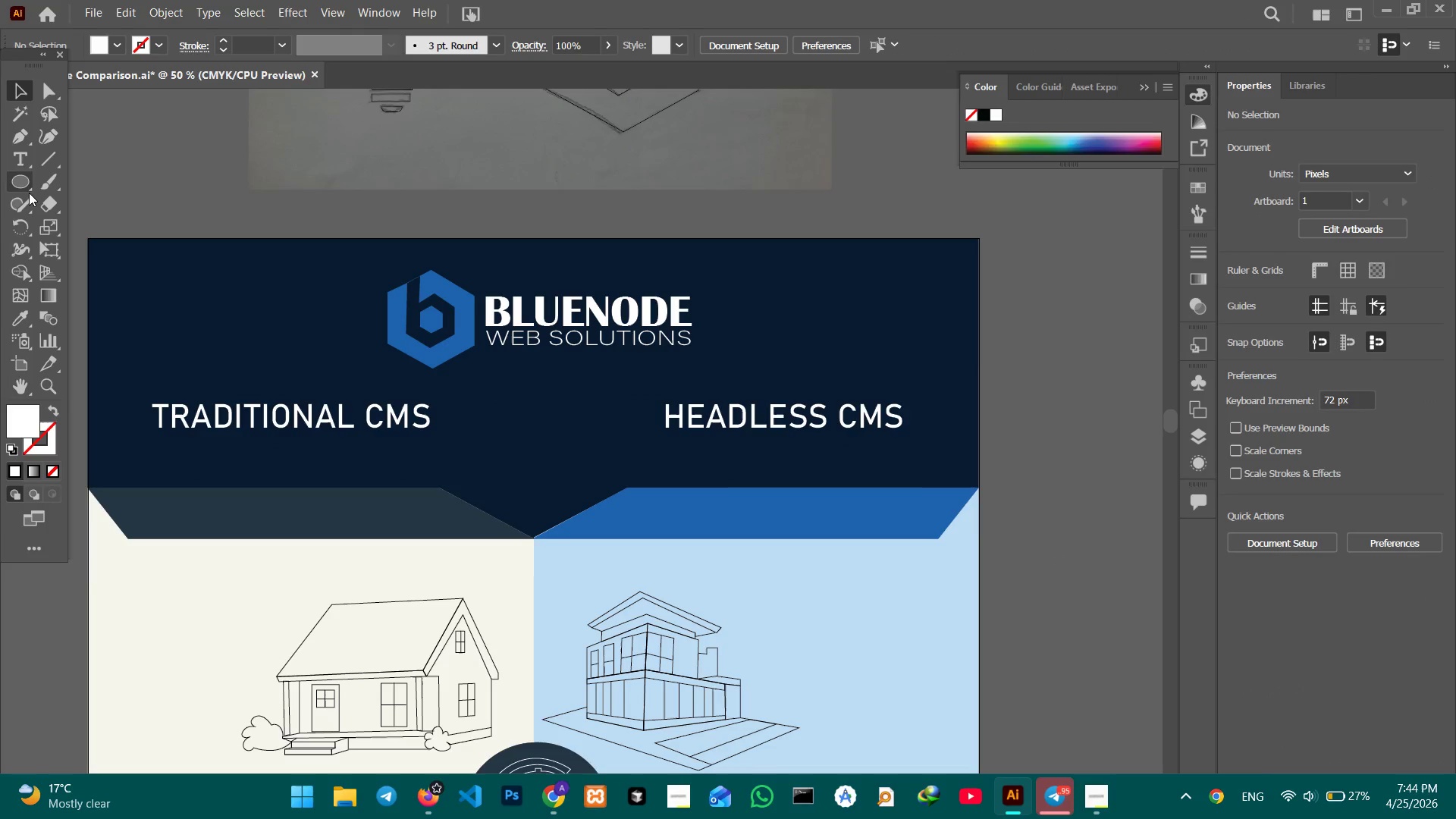 
left_click([21, 174])
 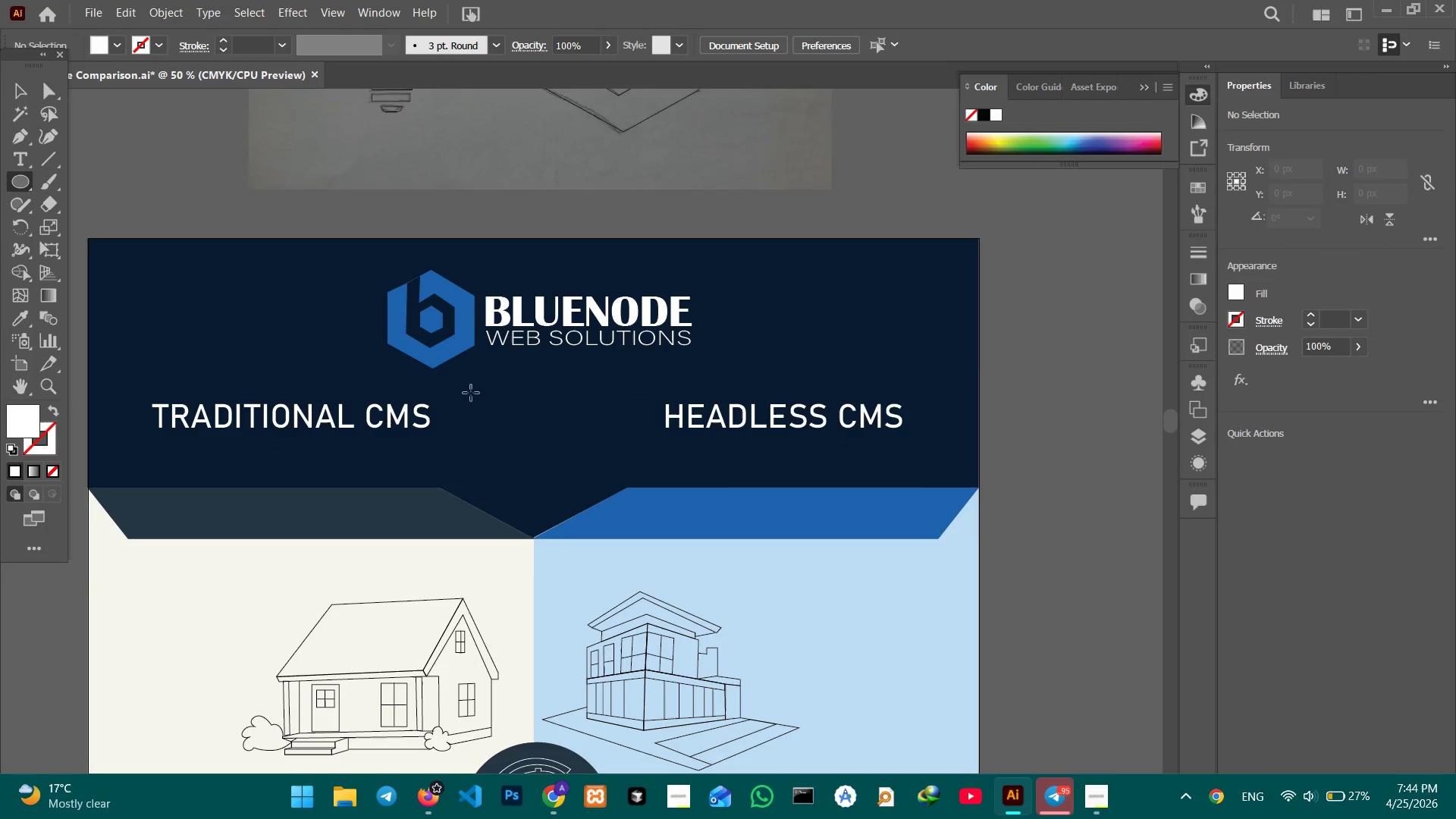 
hold_key(key=ShiftLeft, duration=2.19)
left_click_drag(start_coordinate=[479, 388], to_coordinate=[565, 457])
 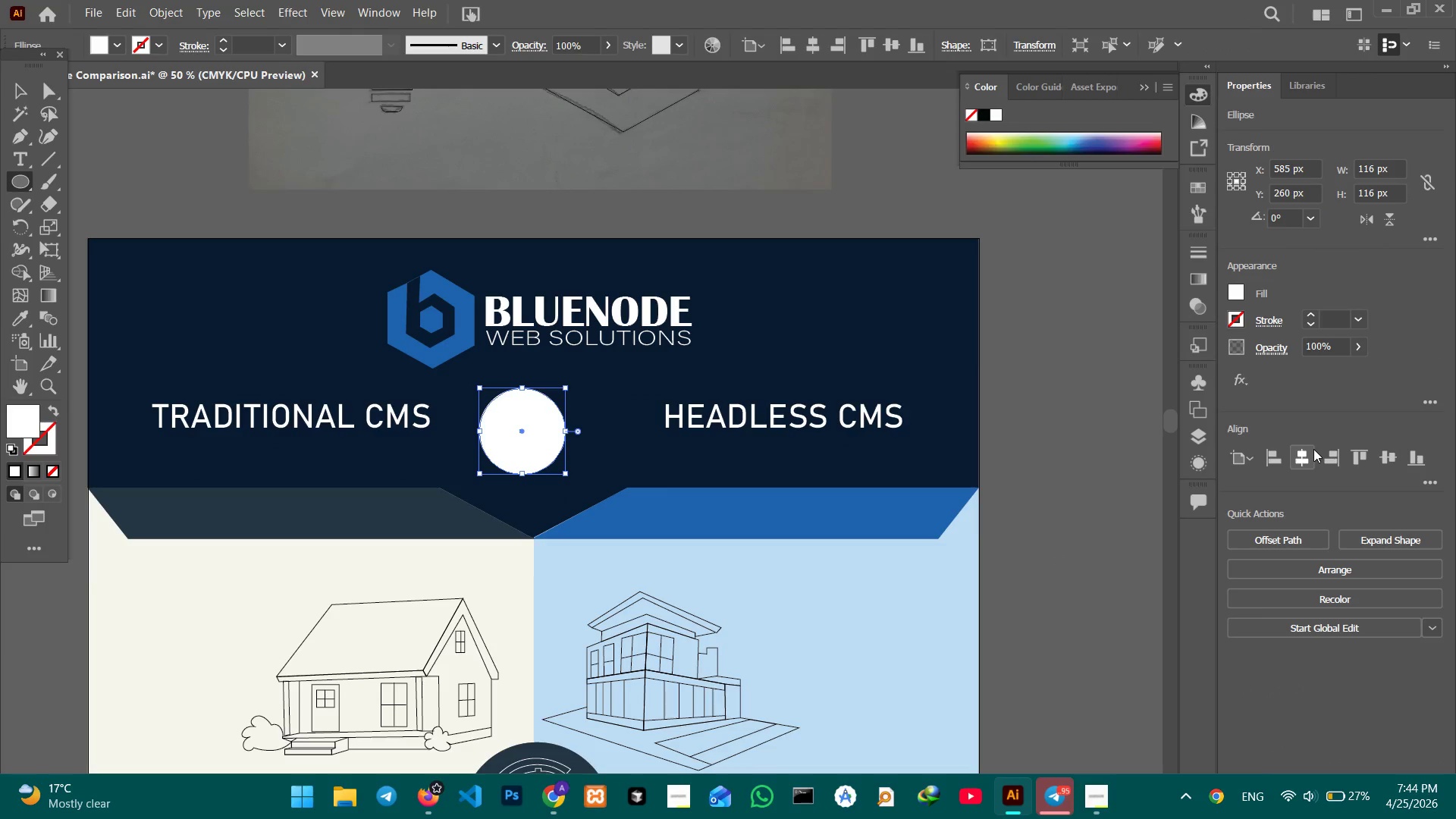 
left_click([1305, 453])
 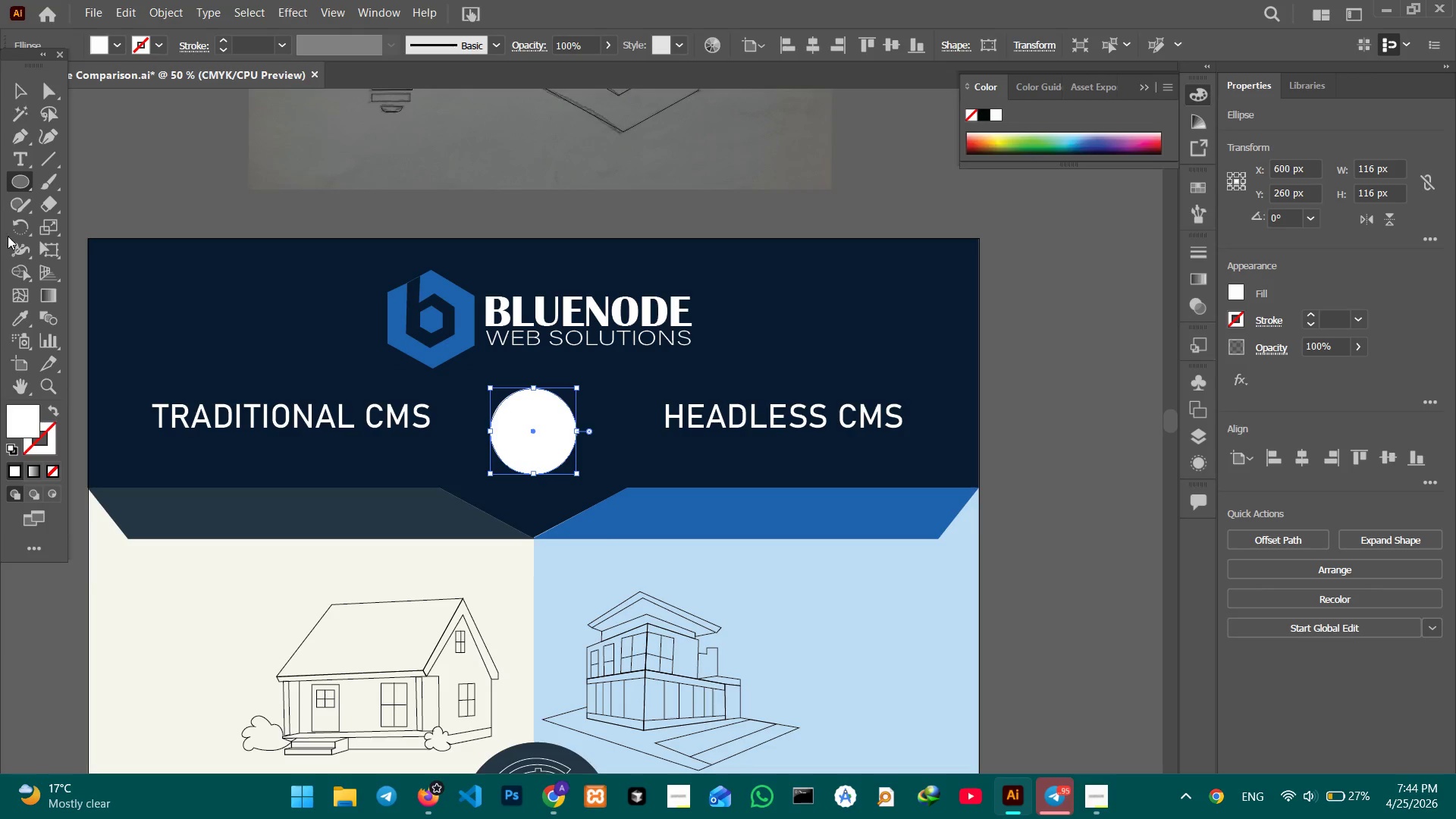 
left_click([25, 321])
 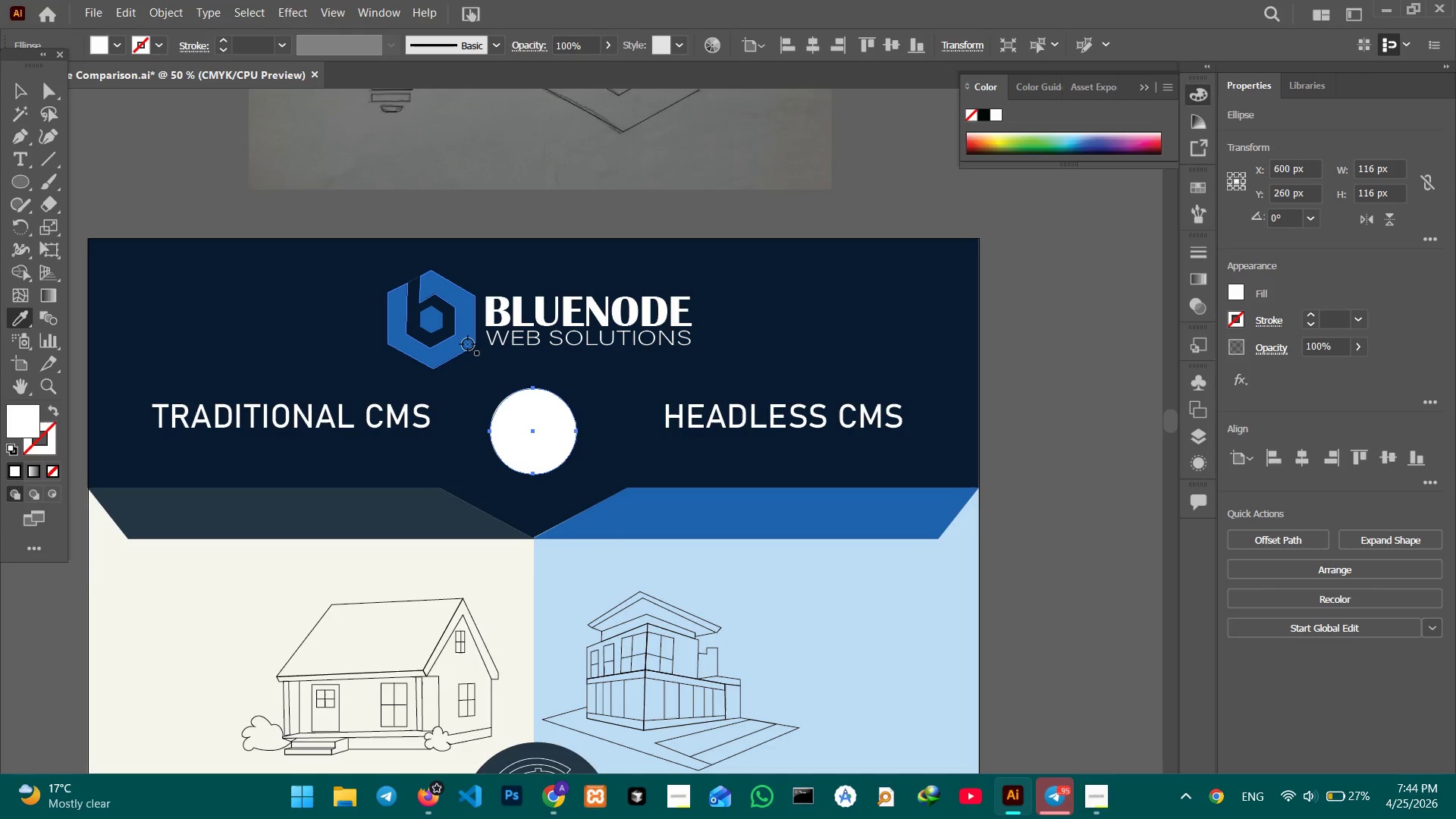 
left_click([463, 342])
 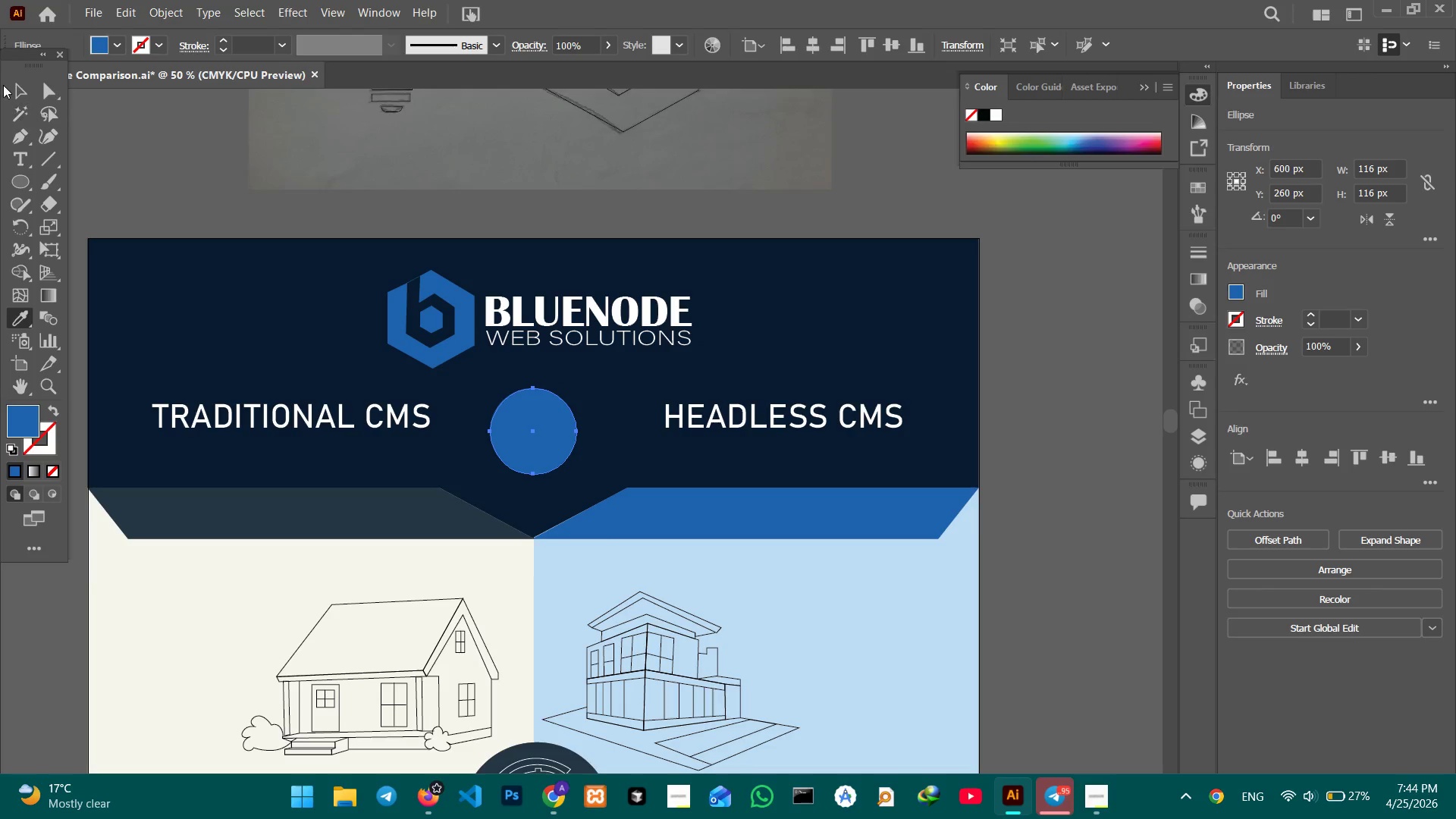 
left_click([14, 90])
 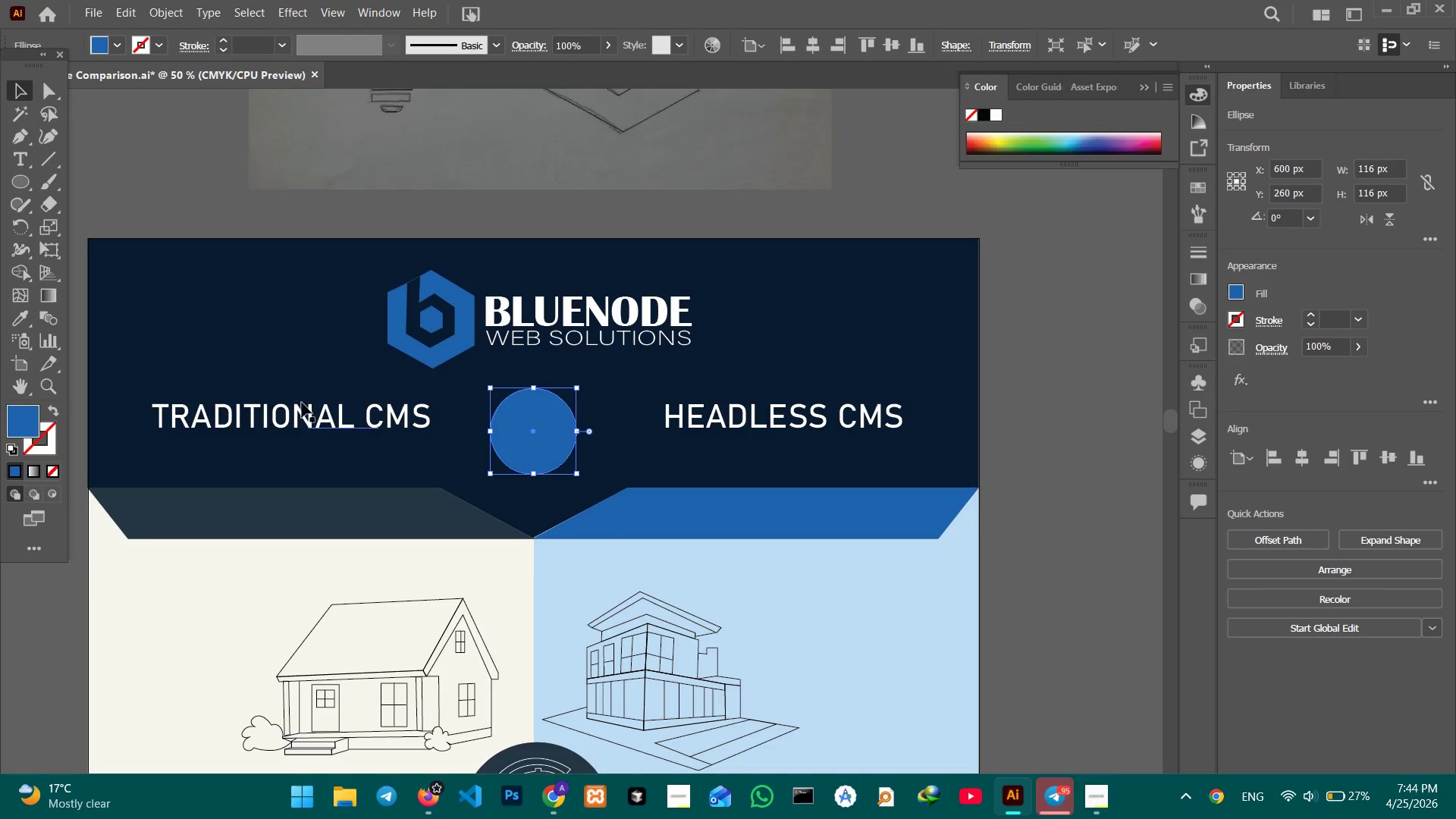 
left_click([310, 418])
 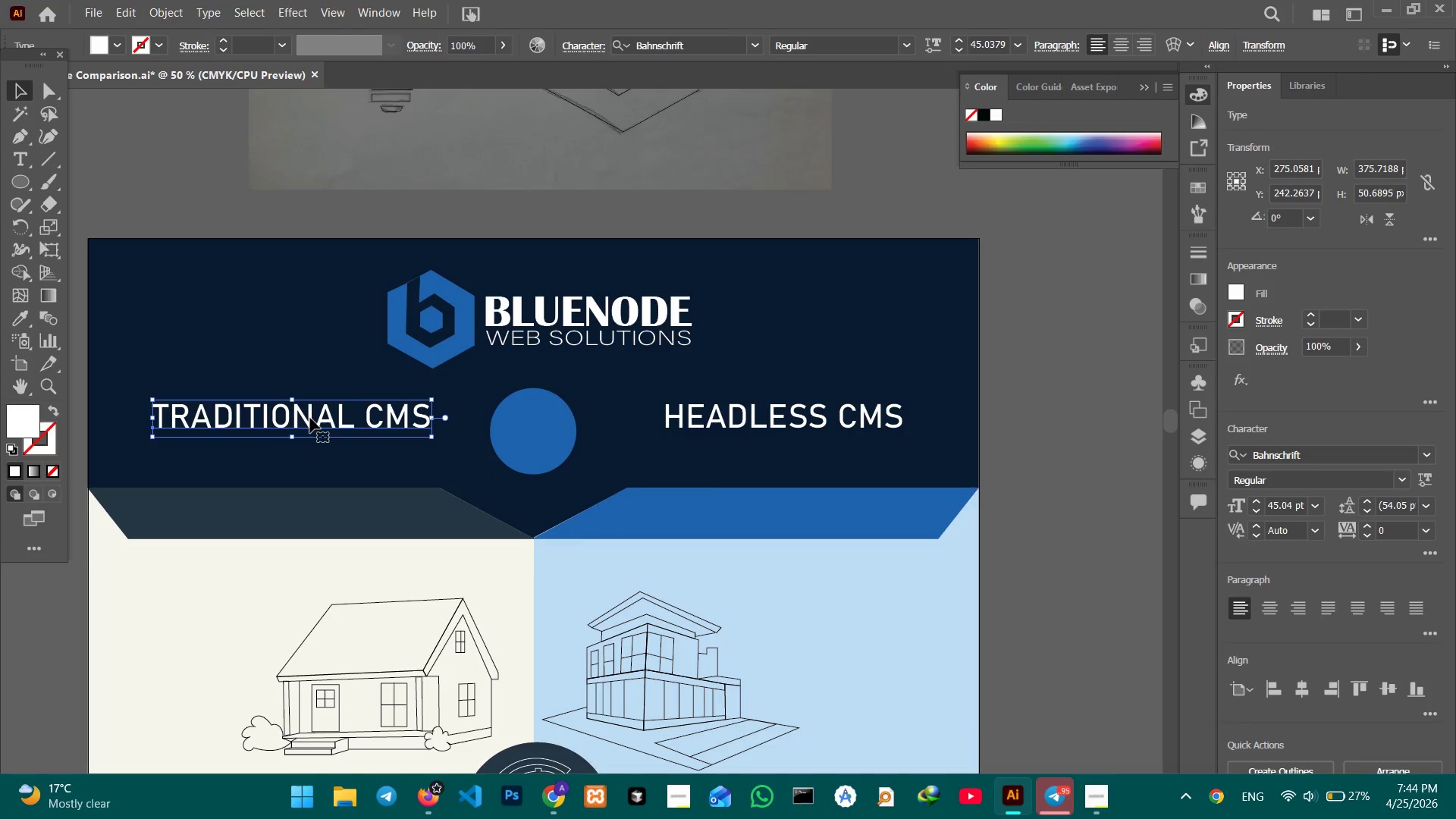 
key(Control+C)
 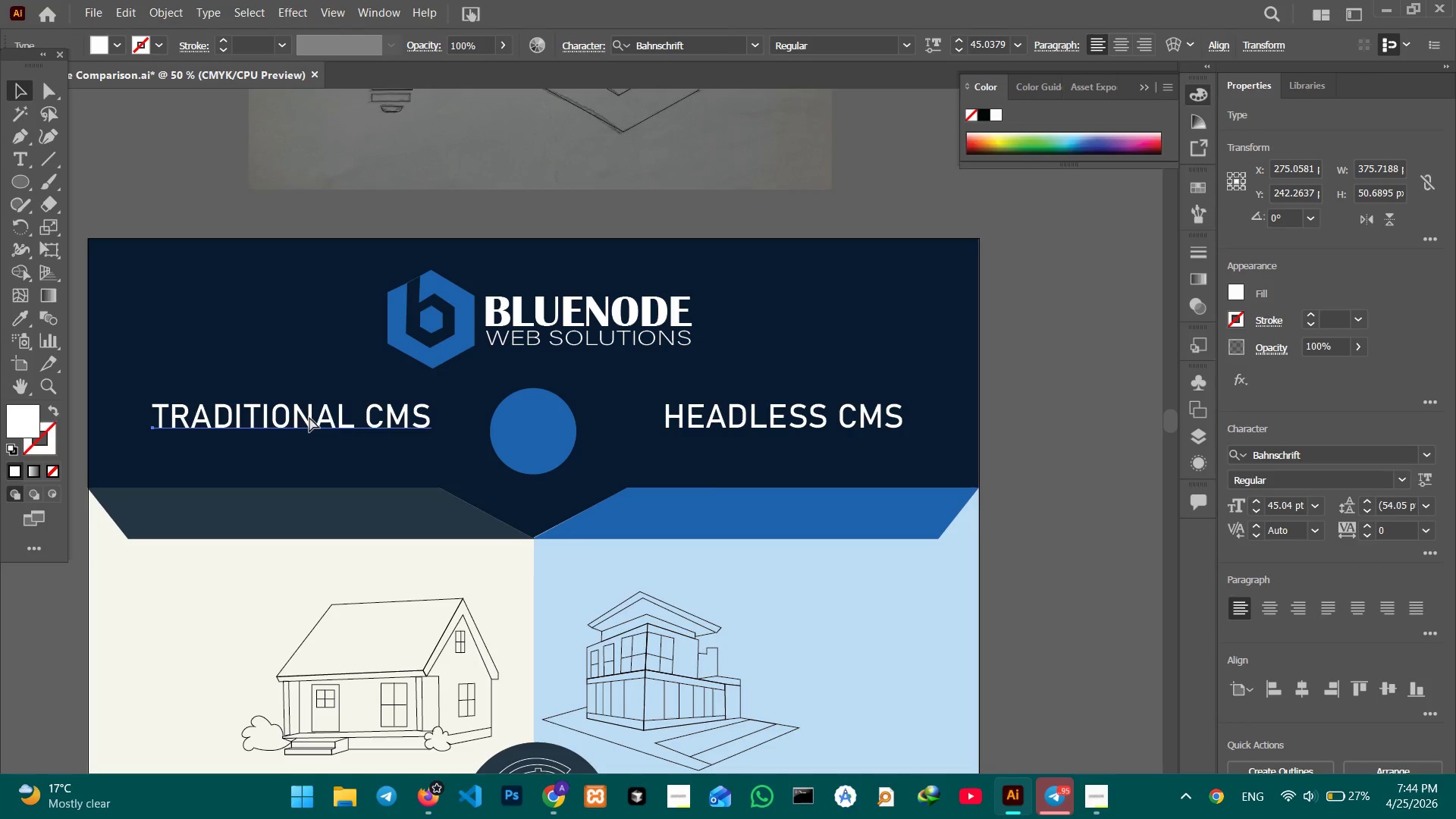 
key(Control+V)
 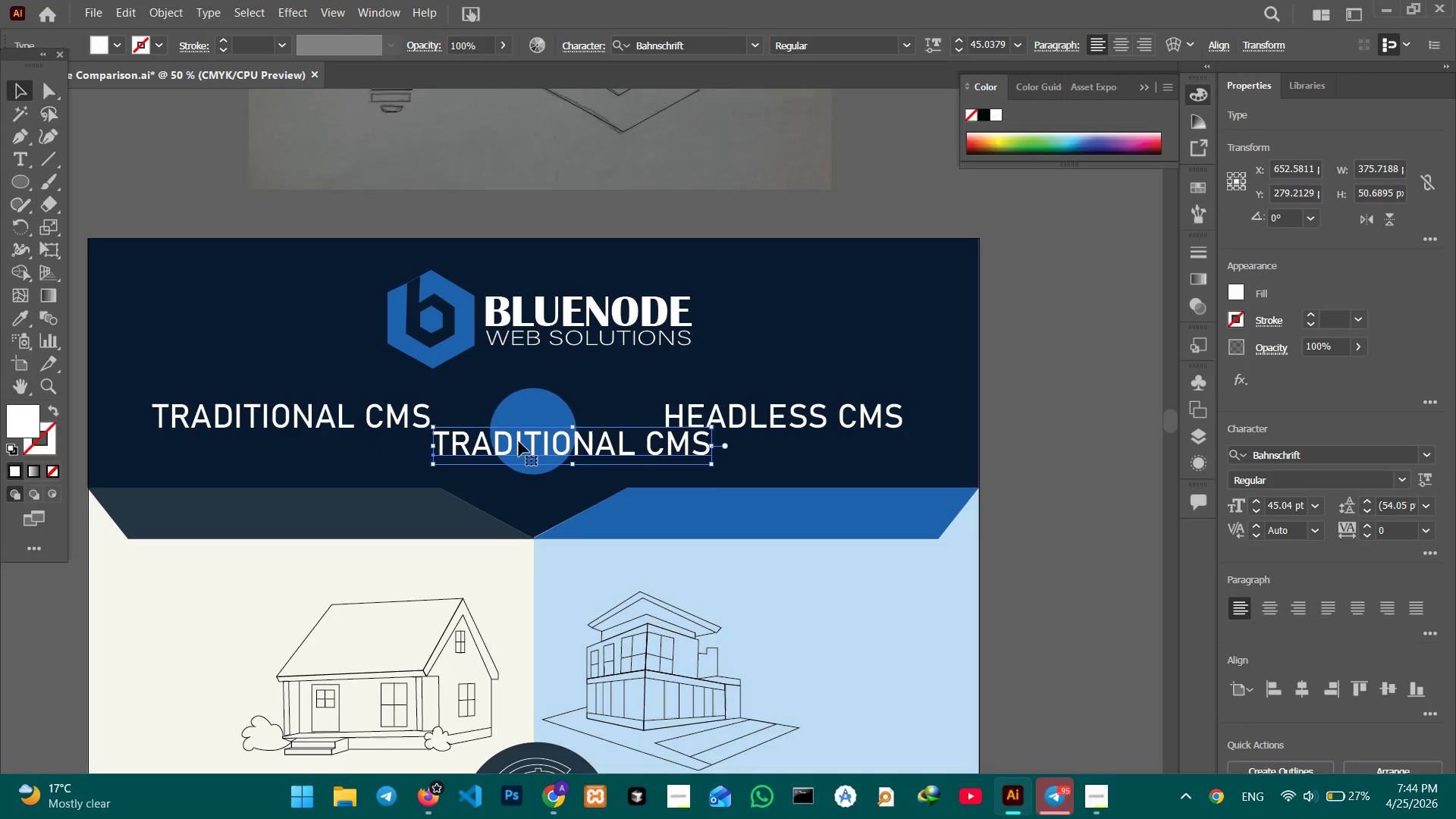 
double_click([519, 441])
 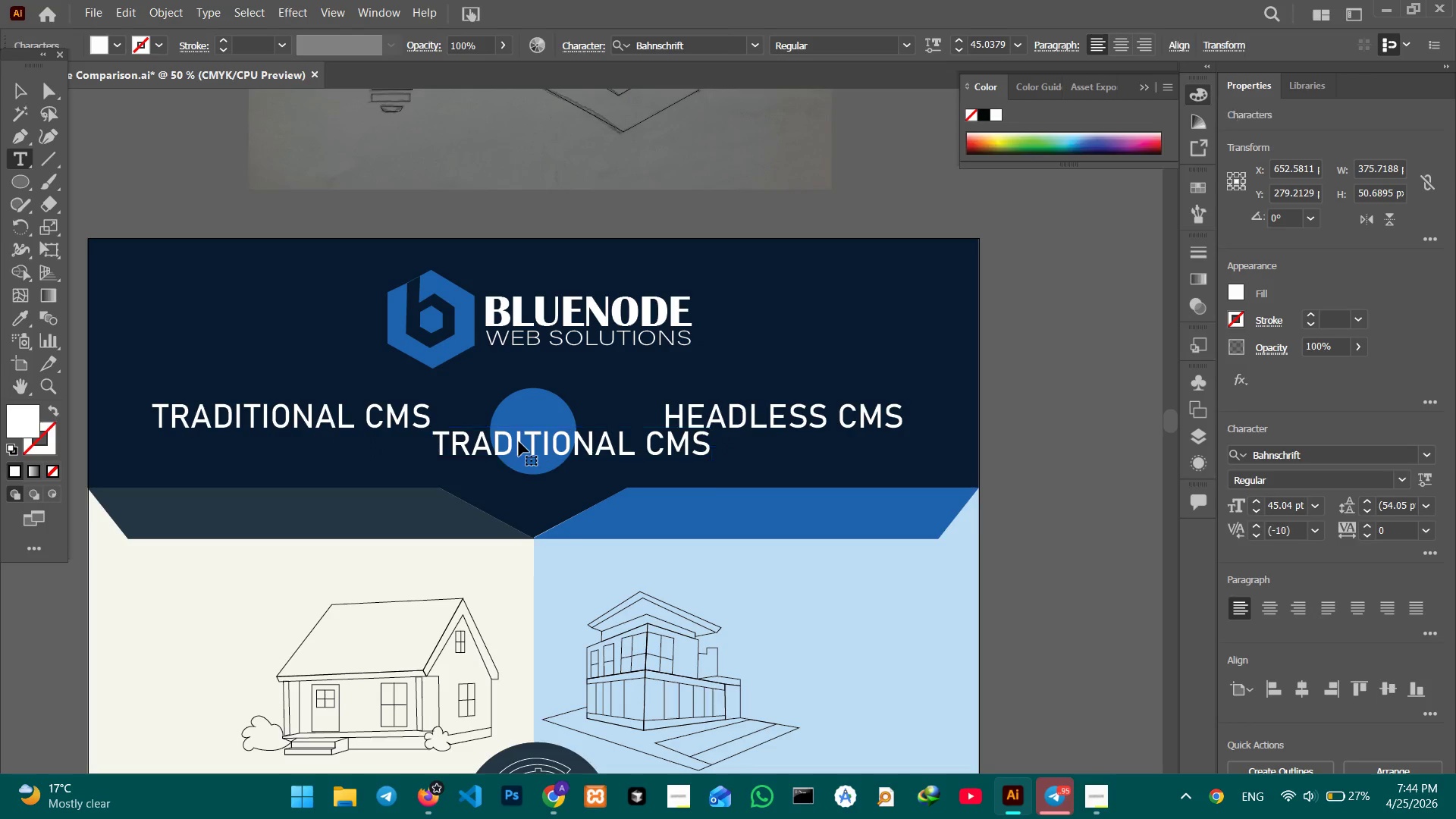 
triple_click([519, 441])
 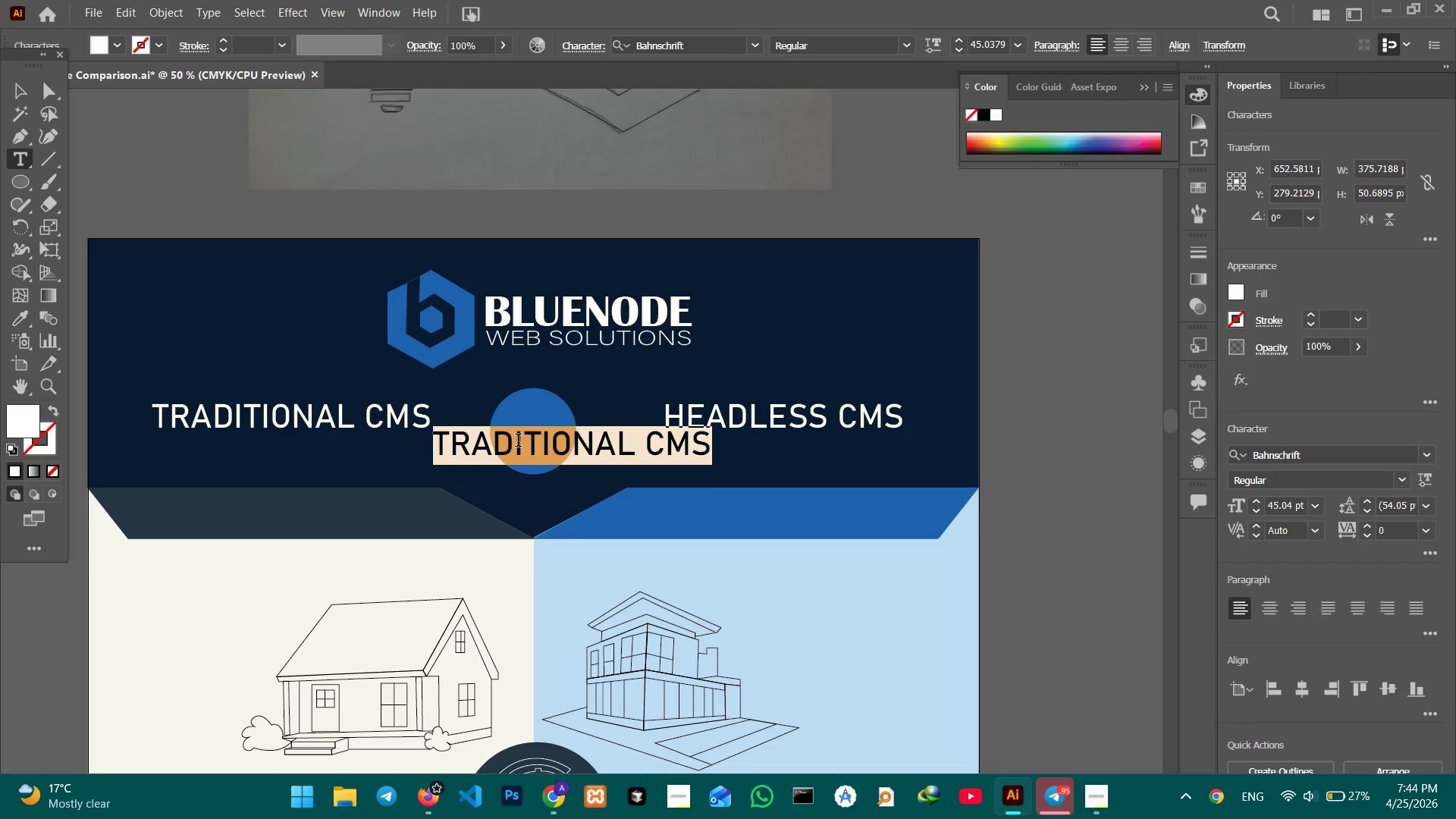 
type(VS)
 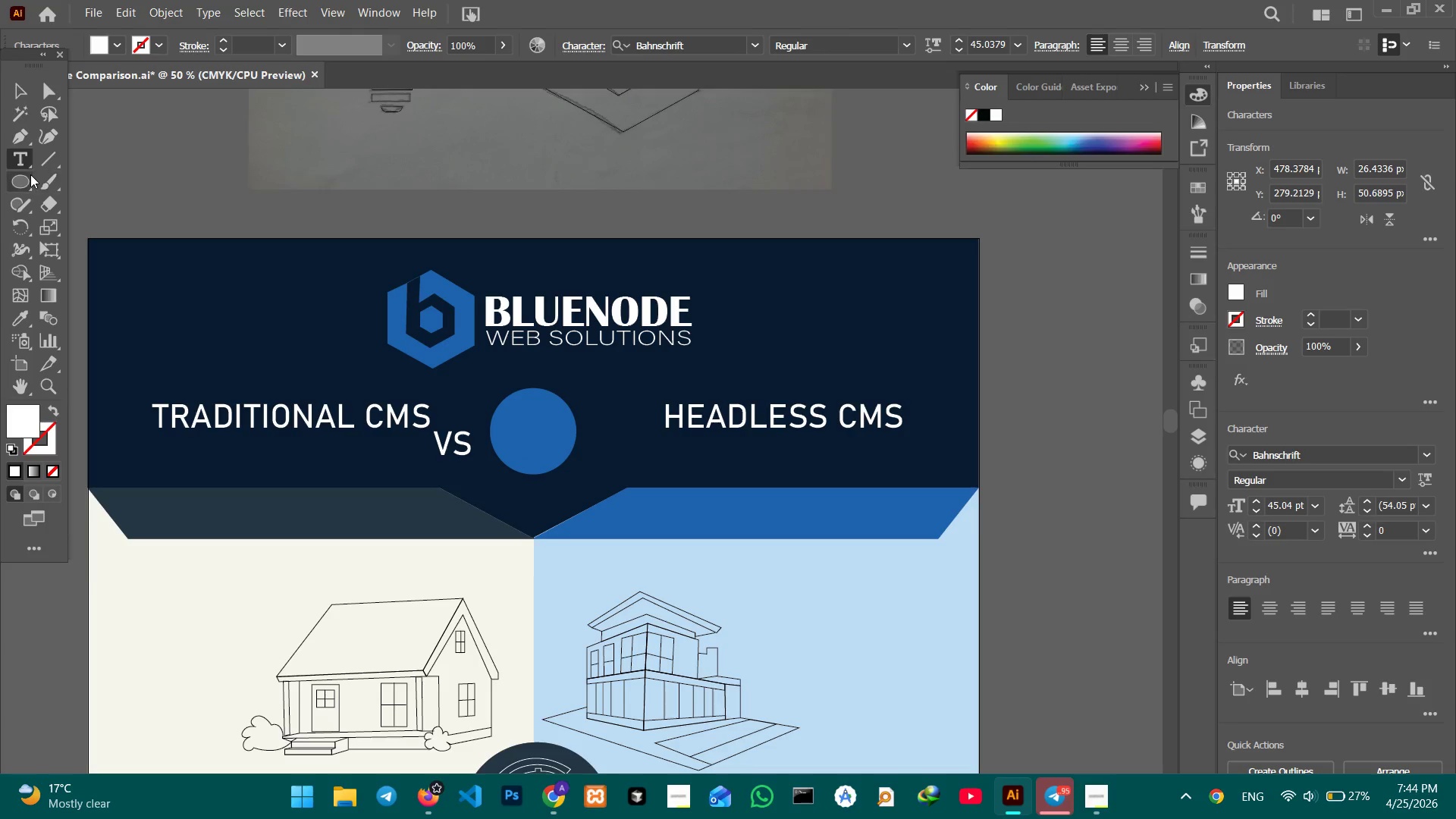 
left_click([21, 83])
 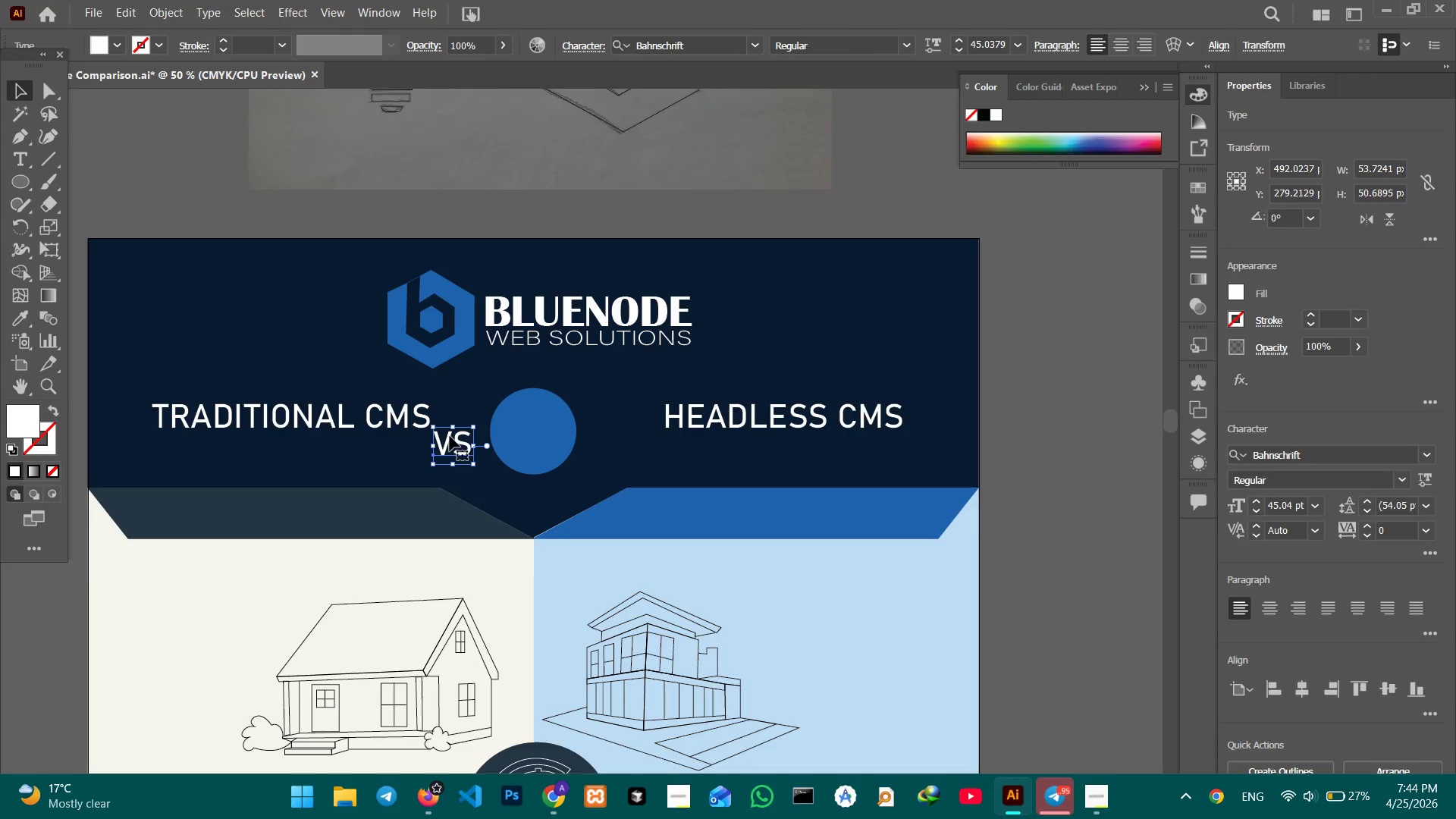 
double_click([463, 443])
 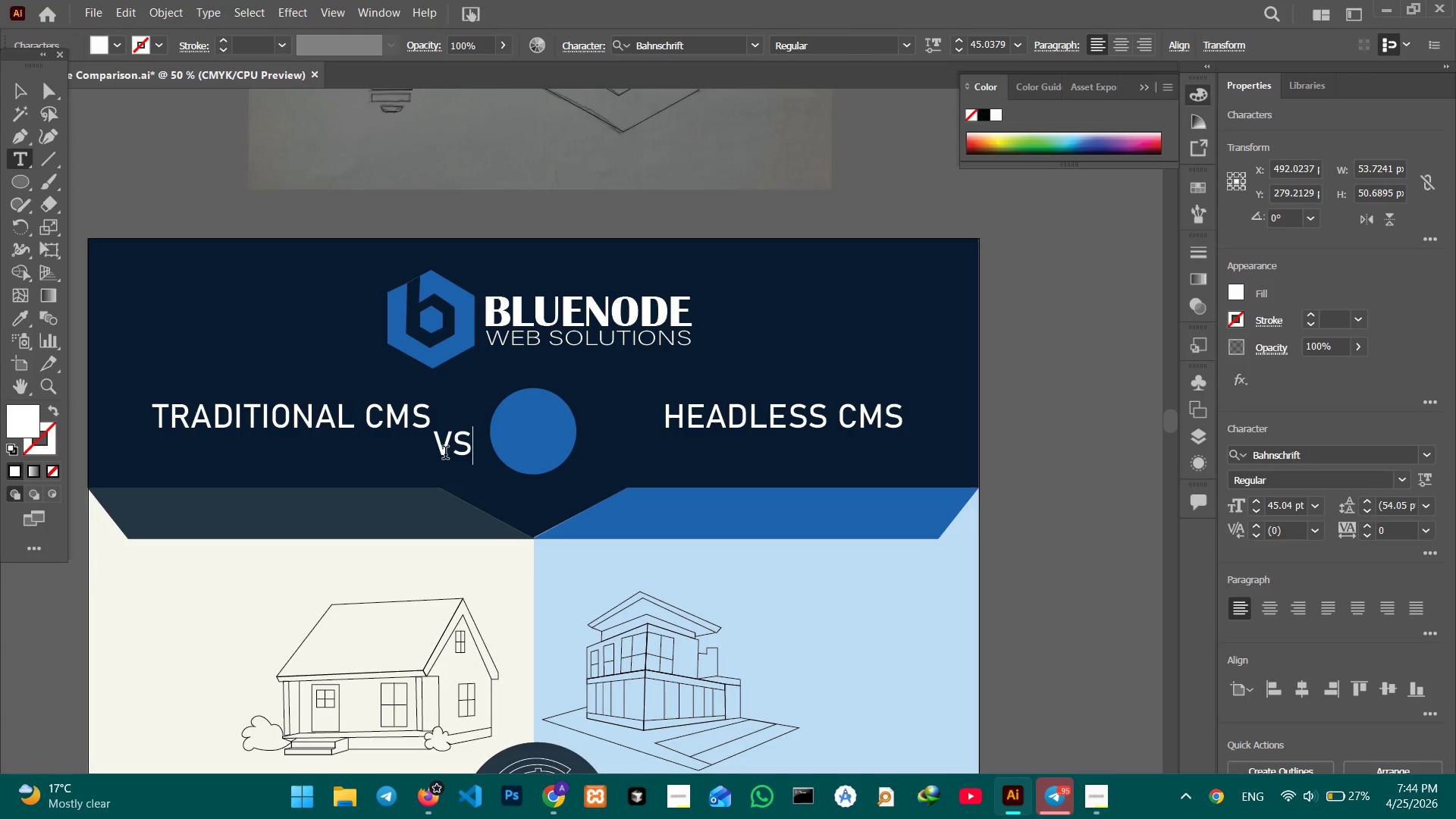 
key(Period)
 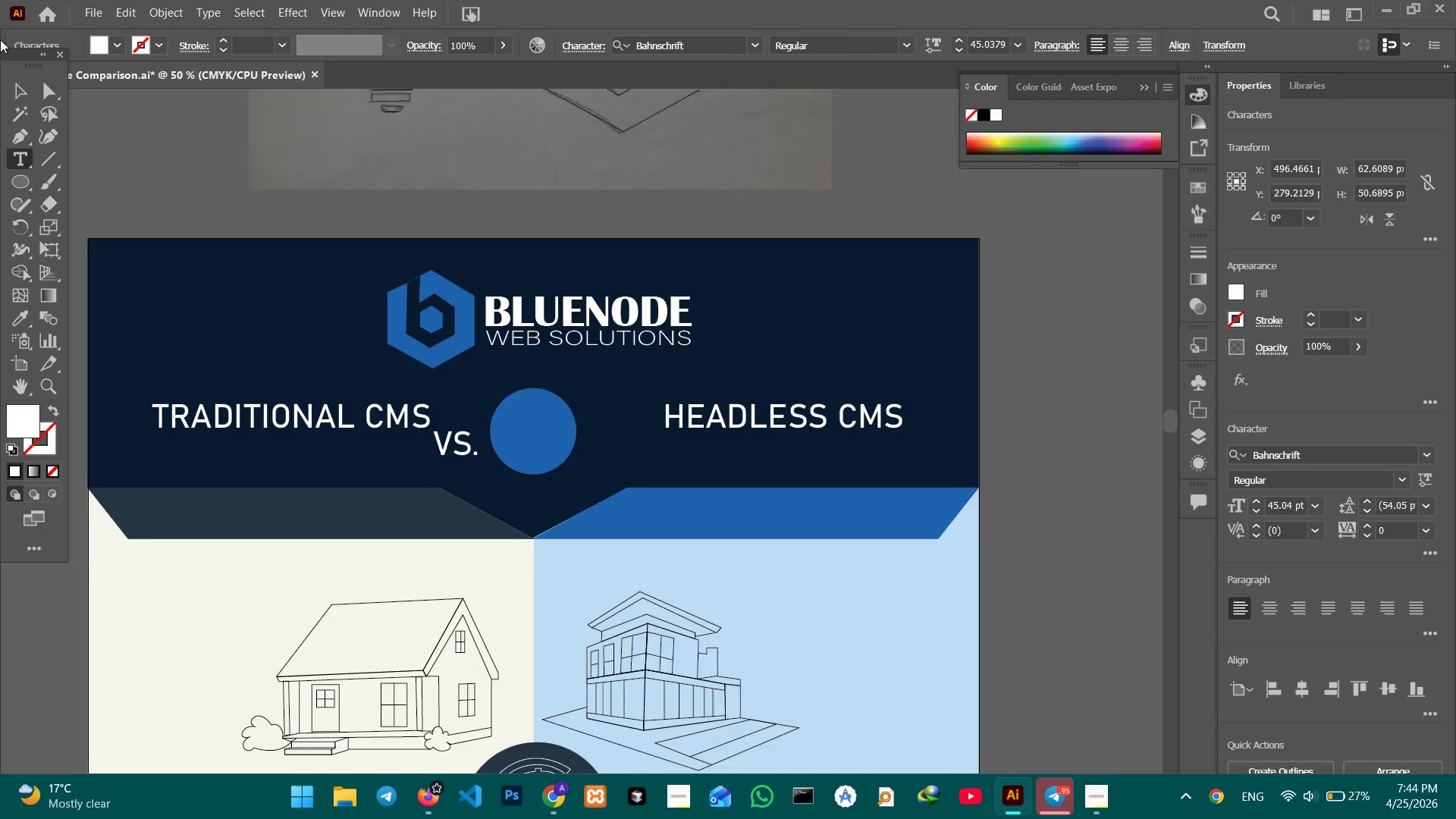 
left_click([14, 86])
 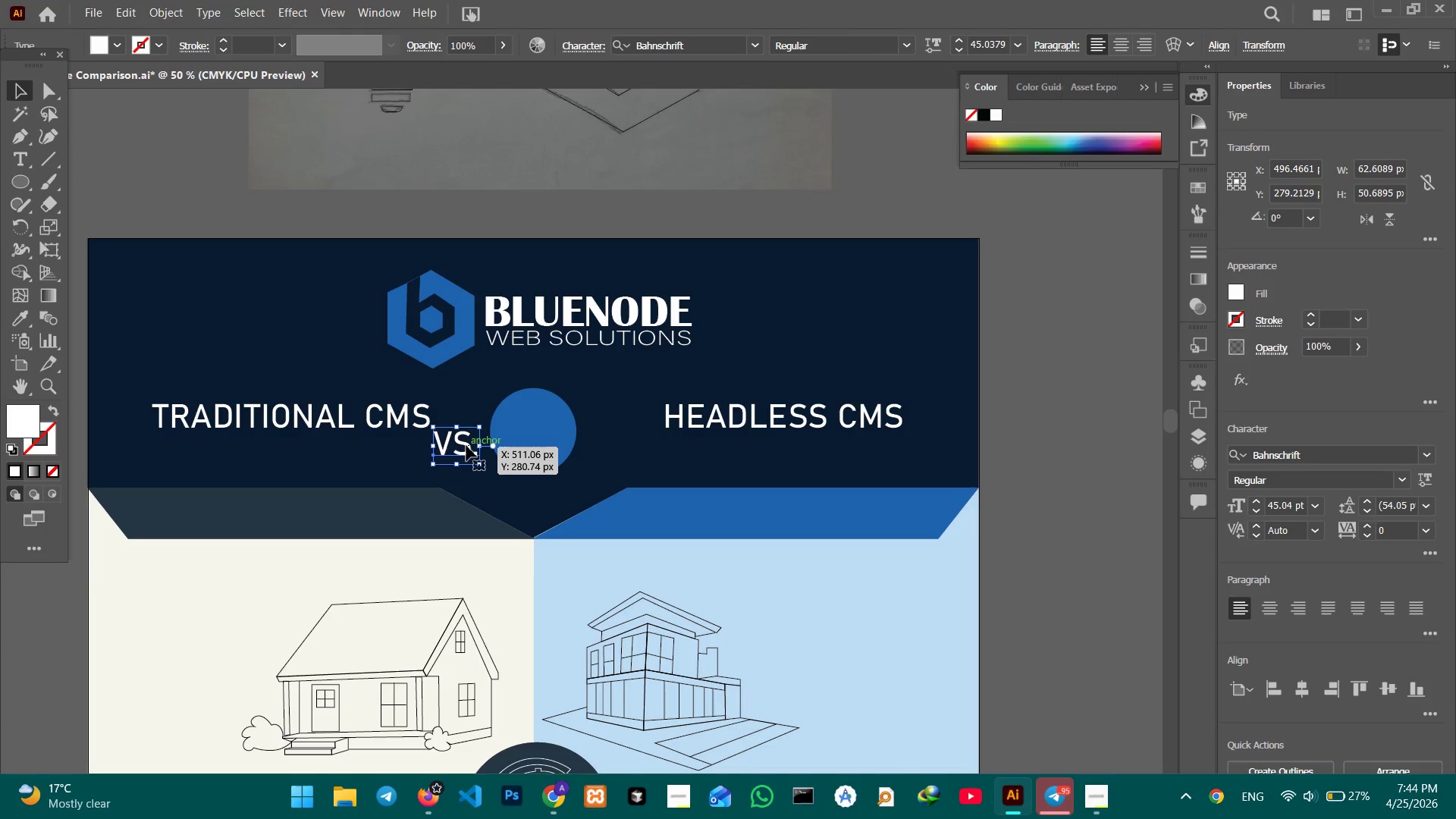 
left_click_drag(start_coordinate=[466, 446], to_coordinate=[544, 436])
 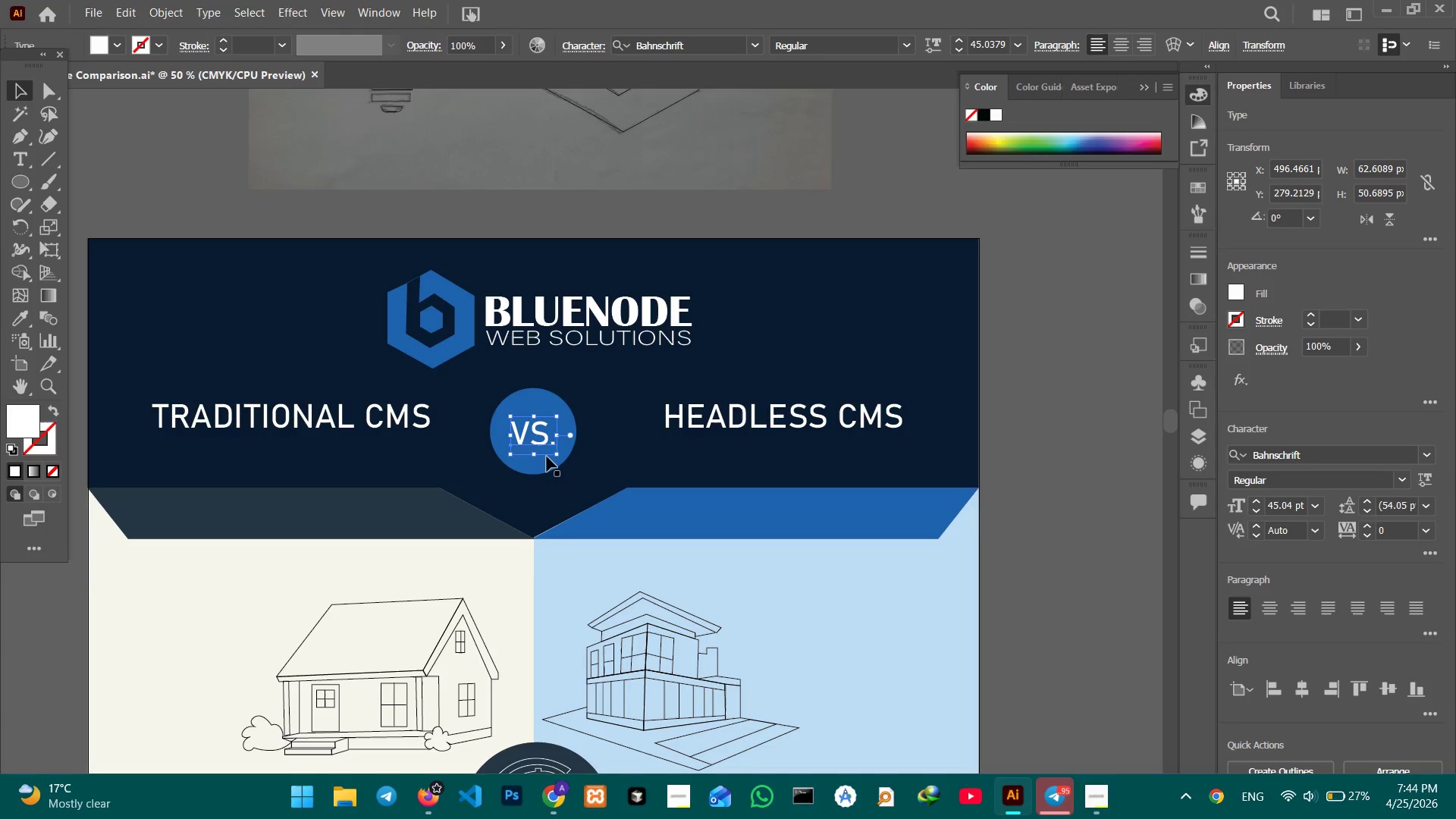 
hold_key(key=ShiftLeft, duration=0.97)
left_click([543, 465])
 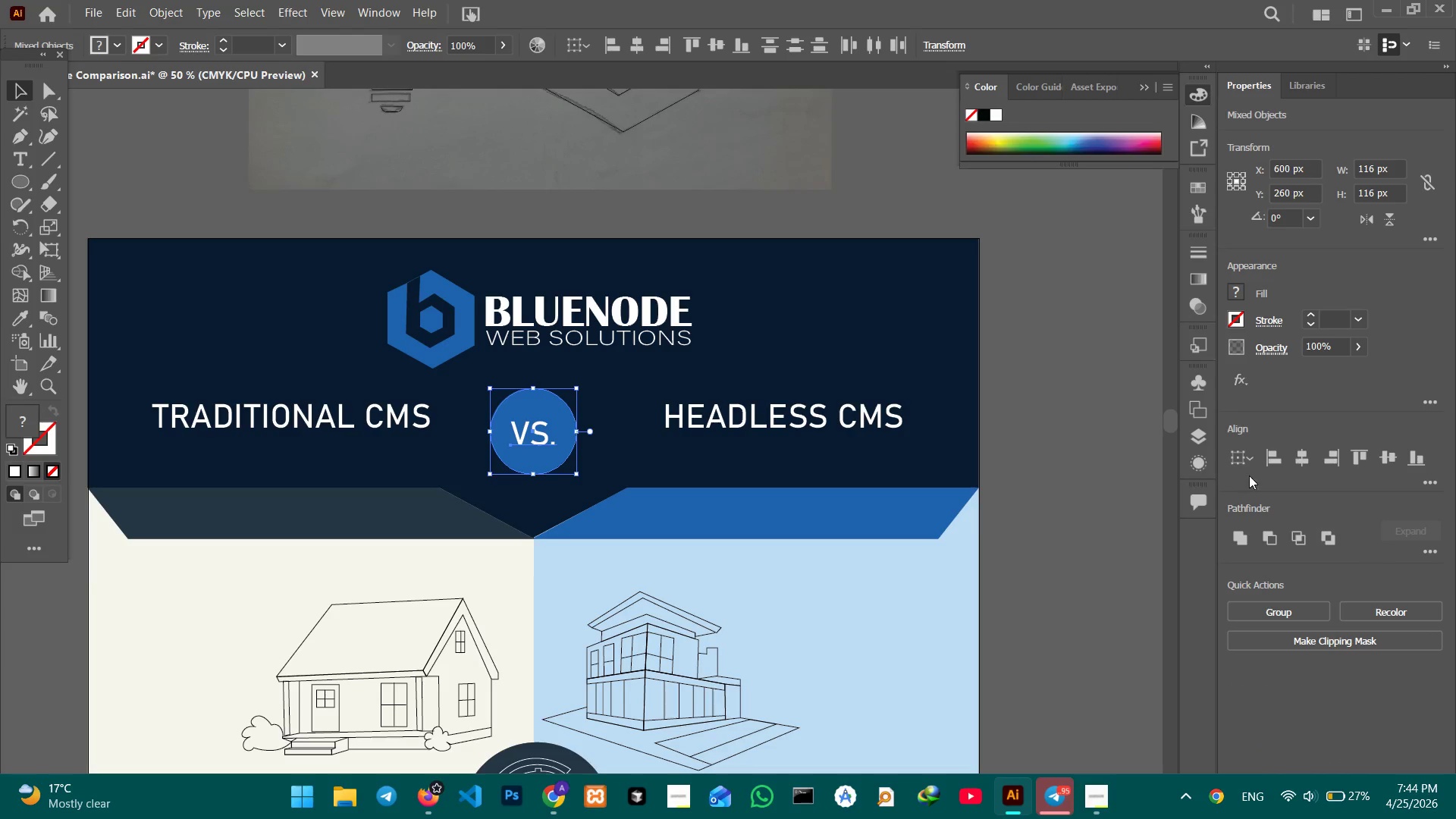 
left_click([1300, 463])
 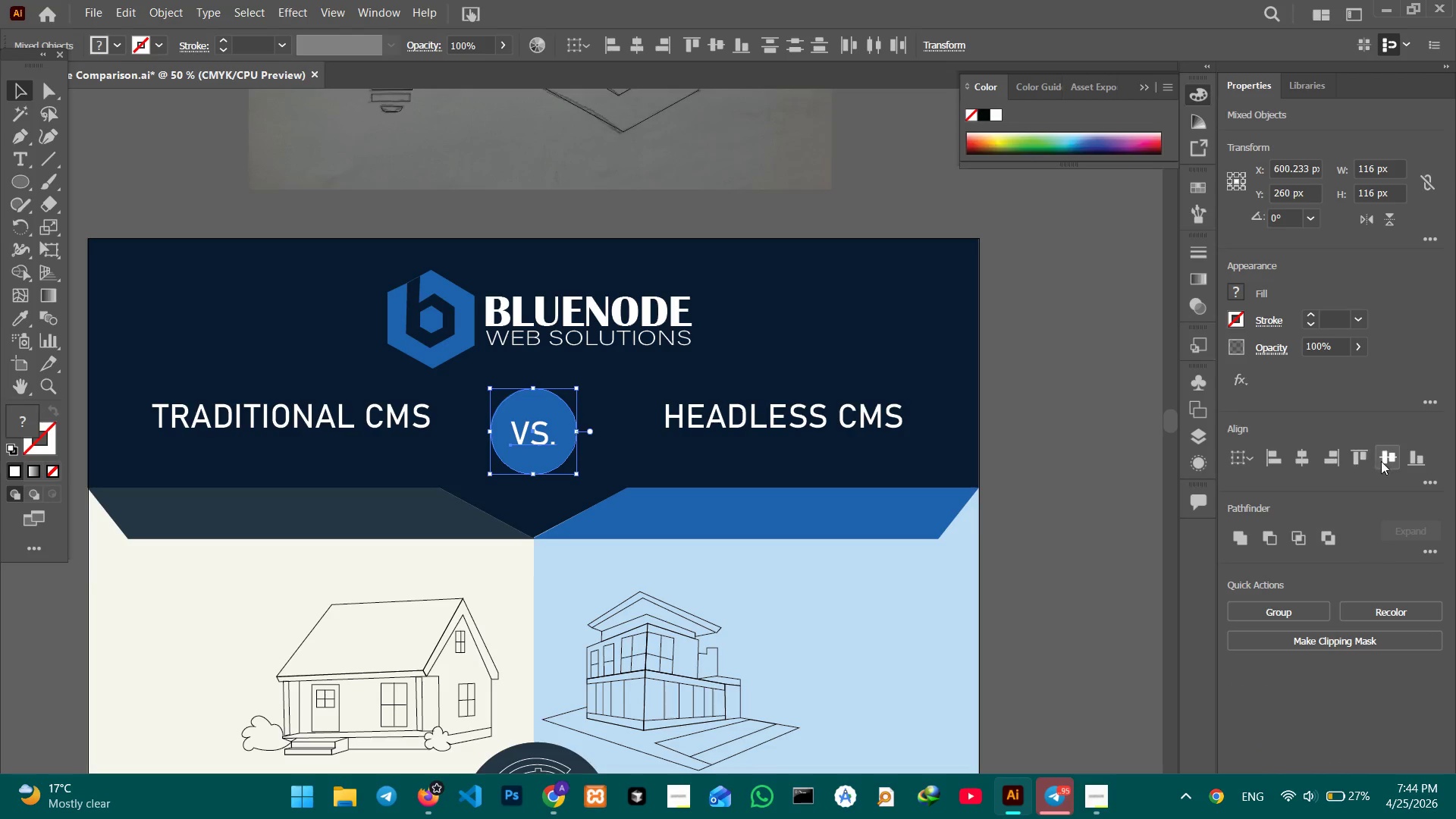 
left_click([1382, 460])
 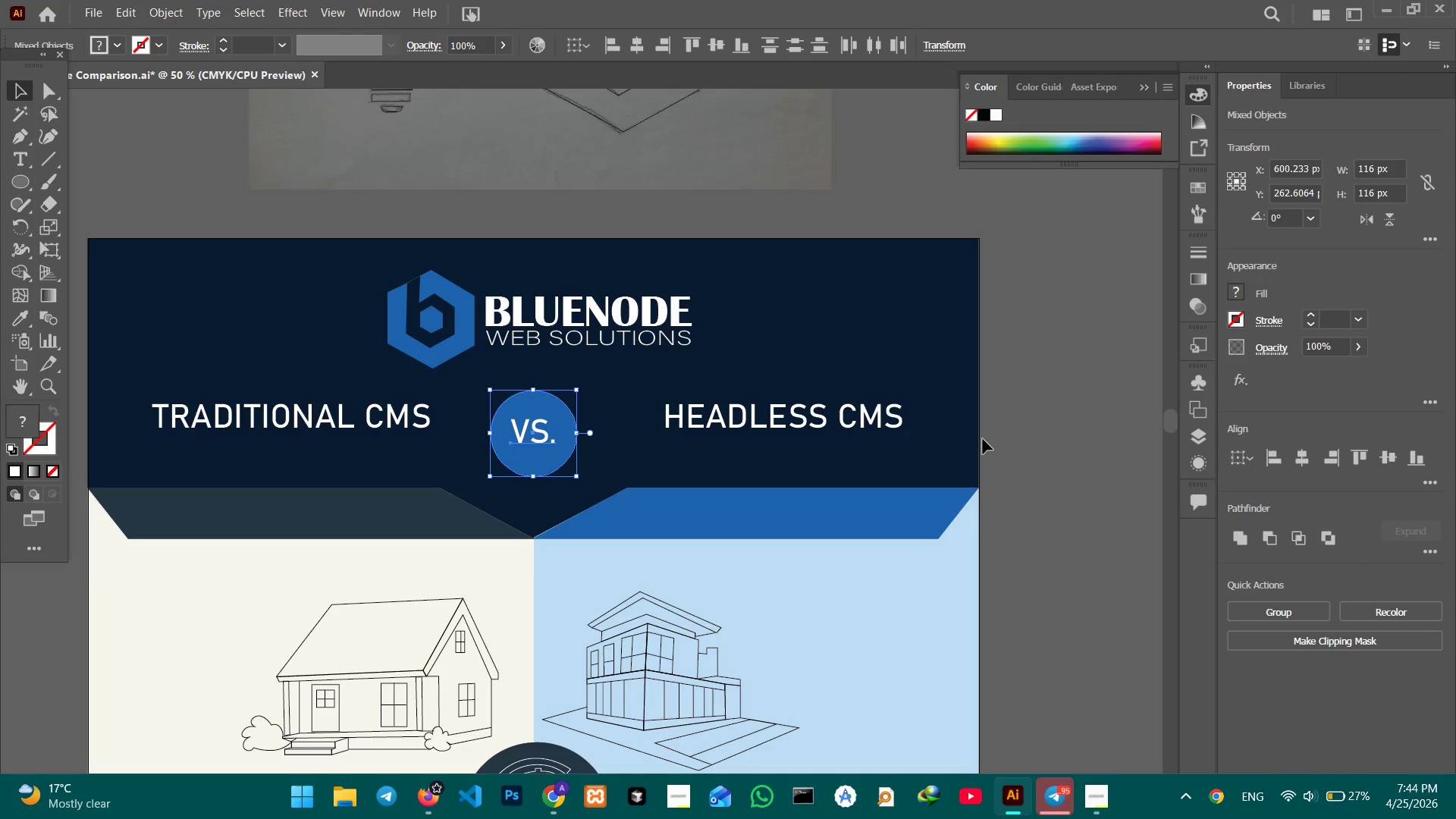 
left_click([1050, 432])
 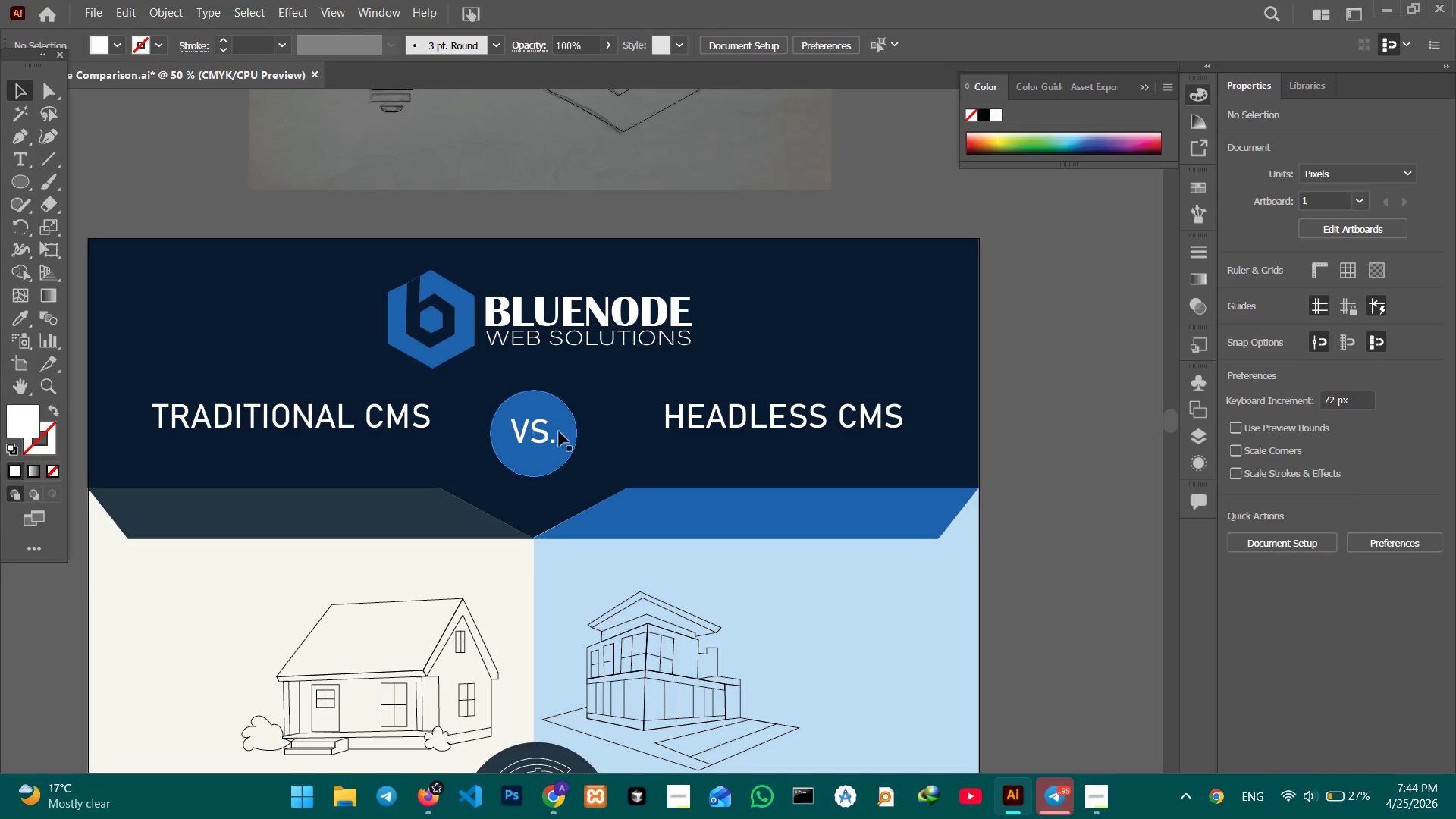 
left_click([552, 438])
 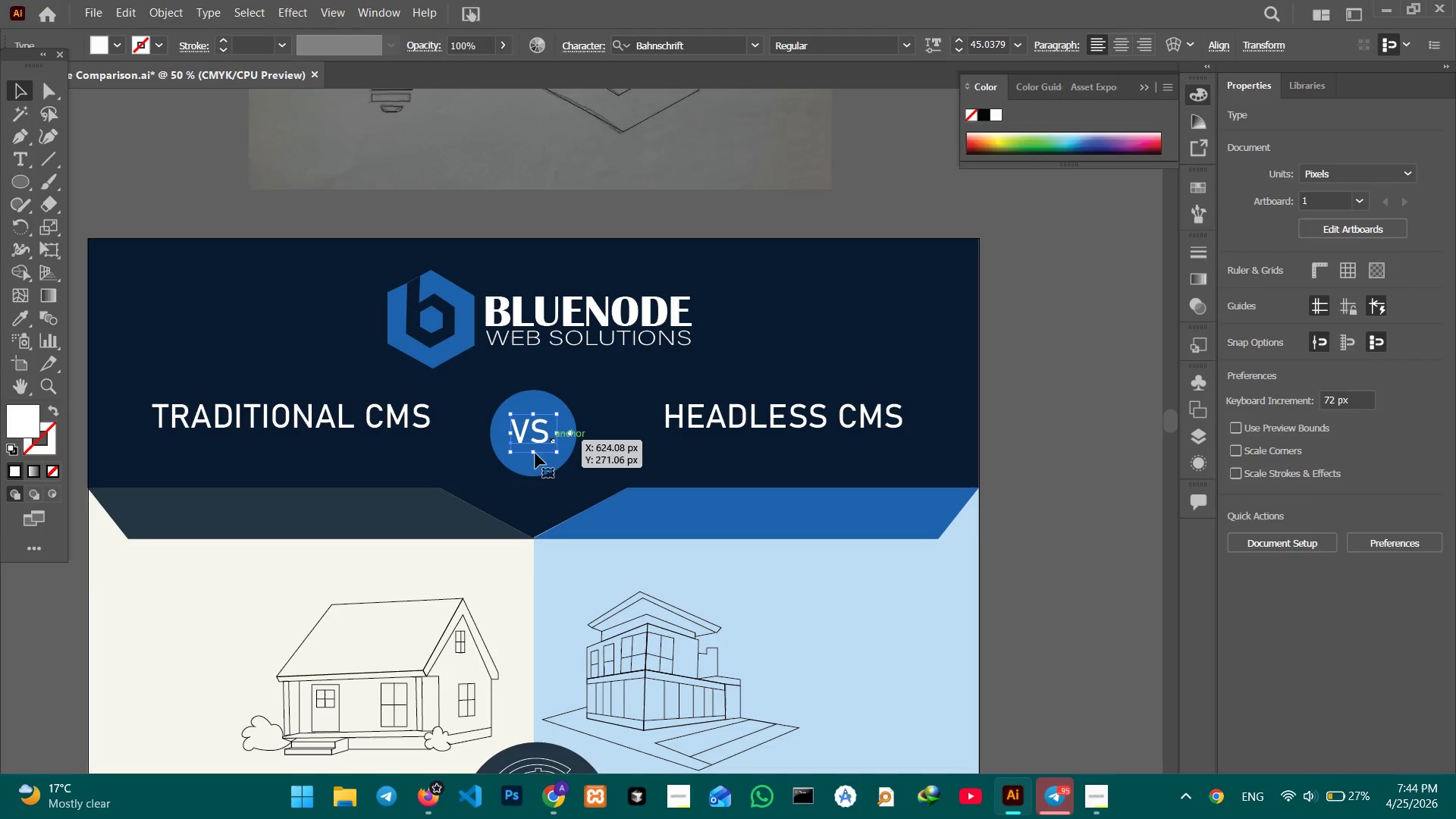 
hold_key(key=ShiftLeft, duration=1.44)
left_click_drag(start_coordinate=[531, 456], to_coordinate=[531, 472])
 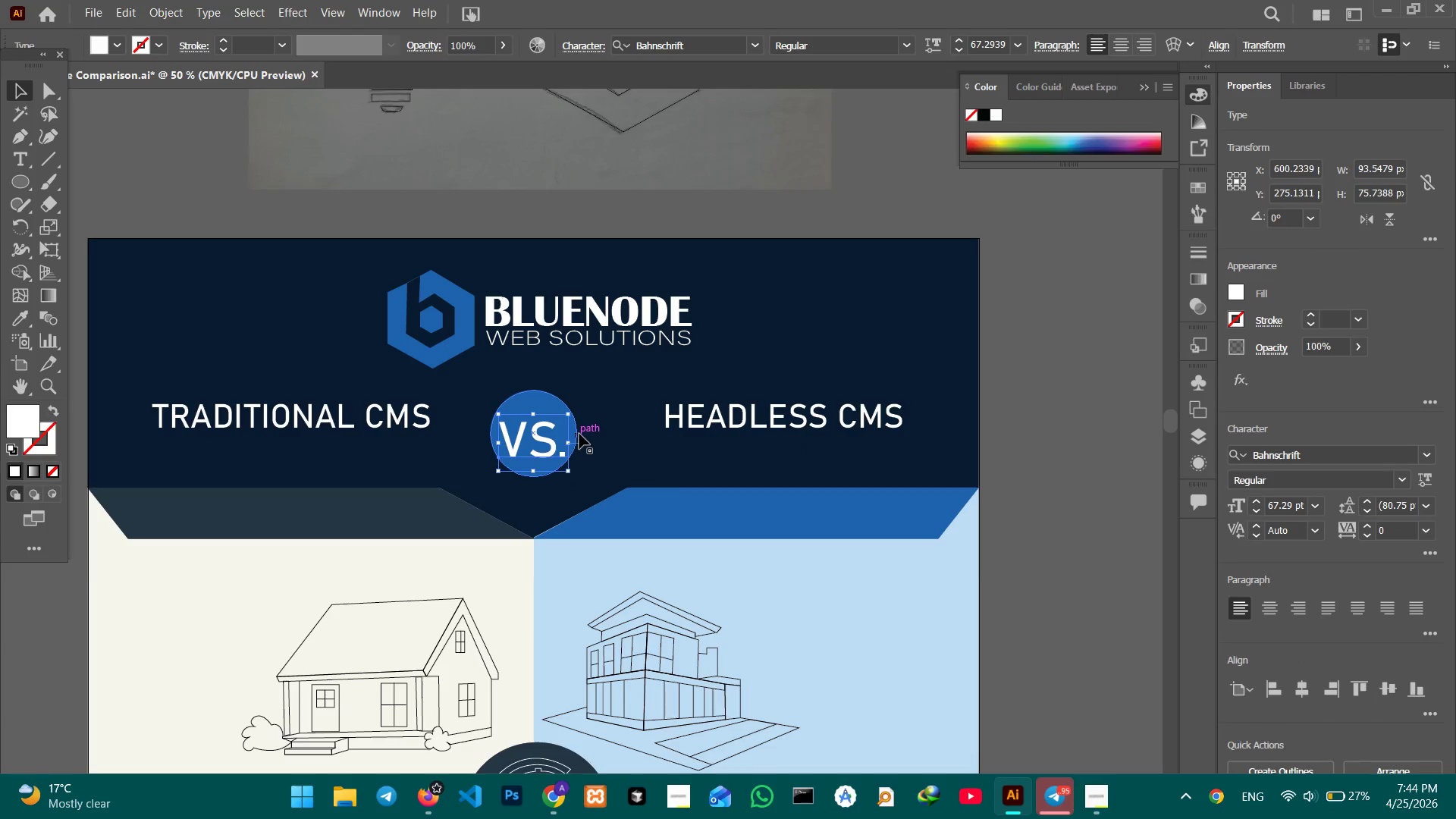 
hold_key(key=ShiftLeft, duration=0.52)
left_click([576, 432])
 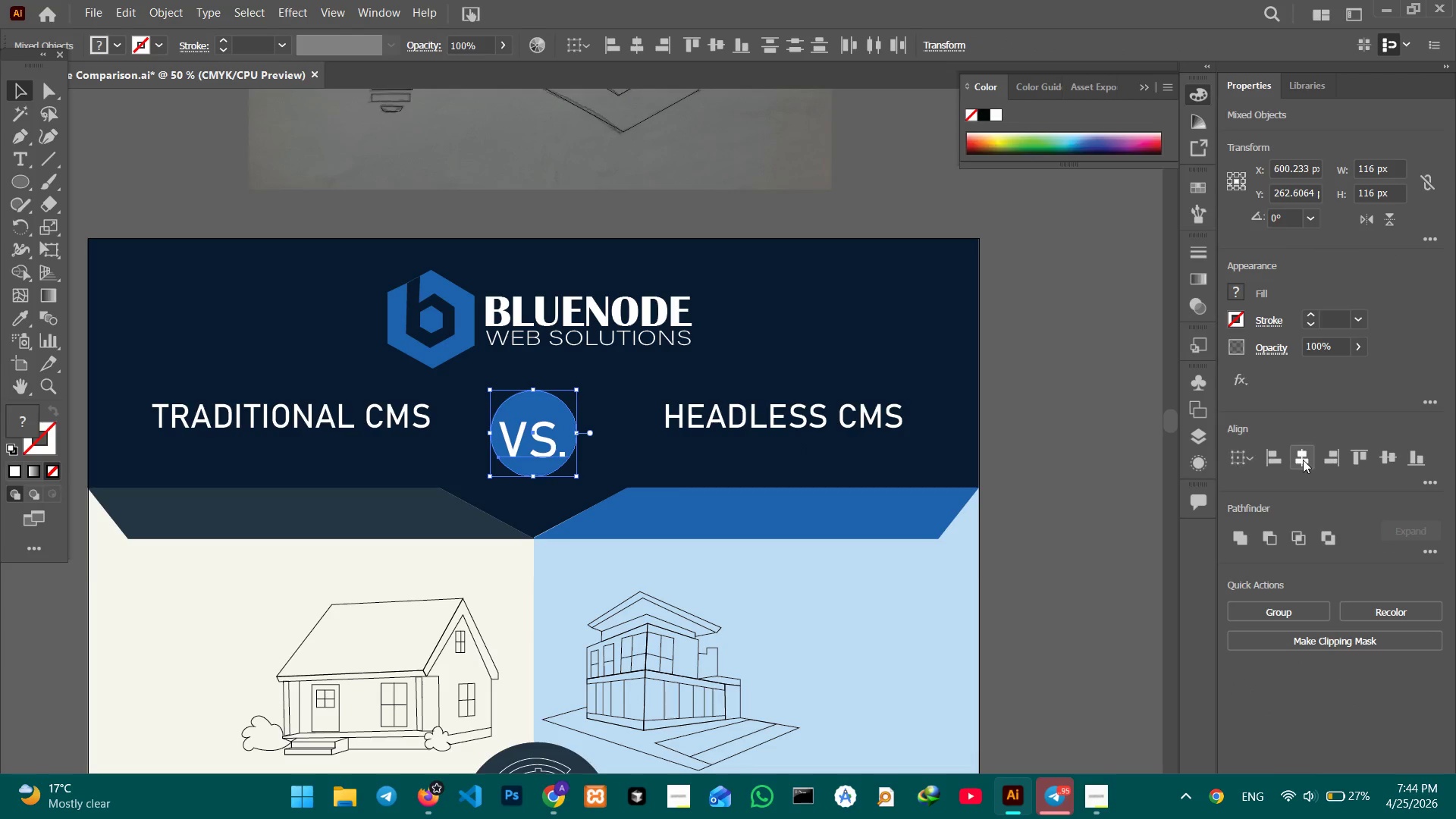 
left_click([1303, 460])
 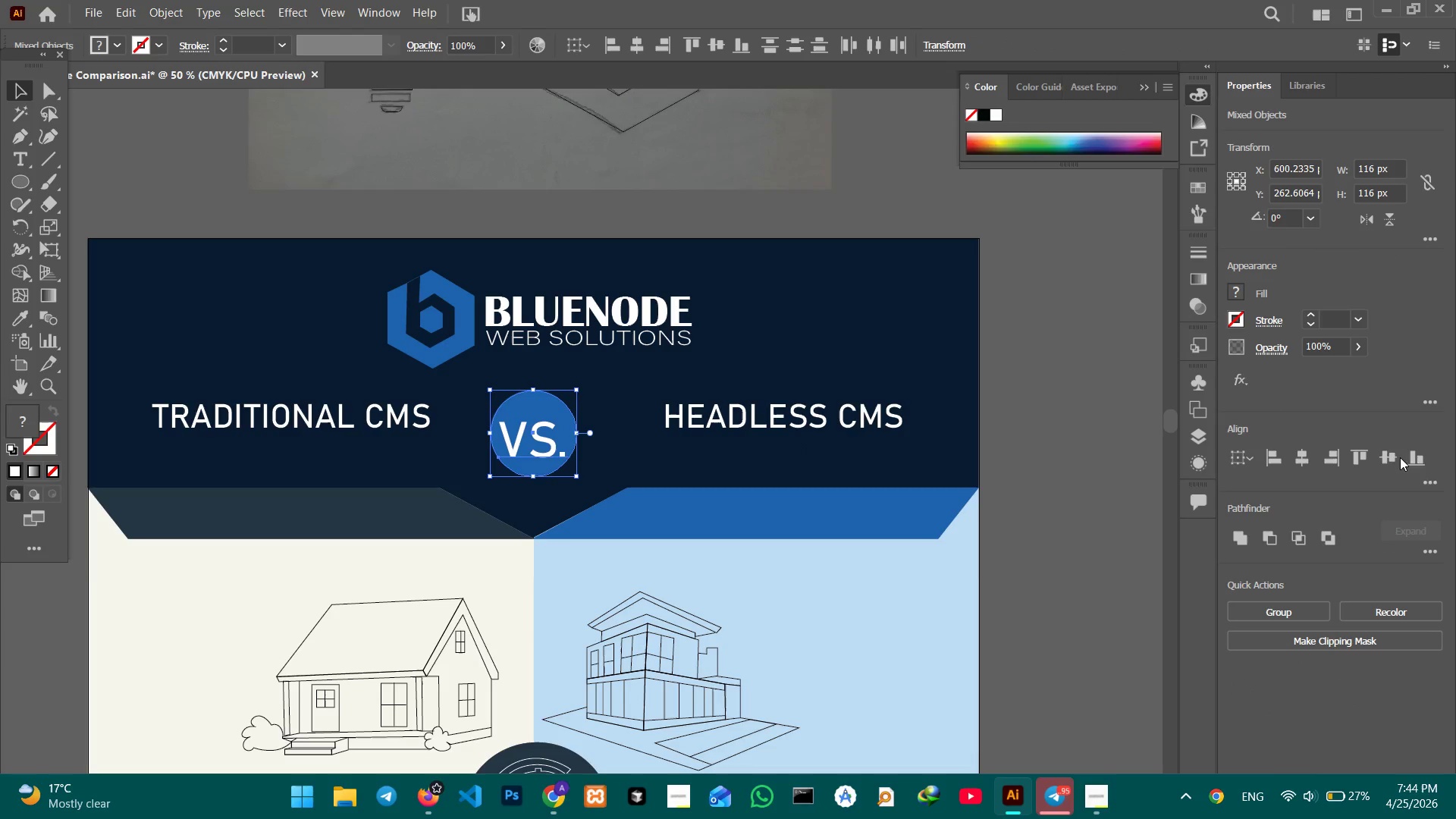 
left_click([1396, 457])
 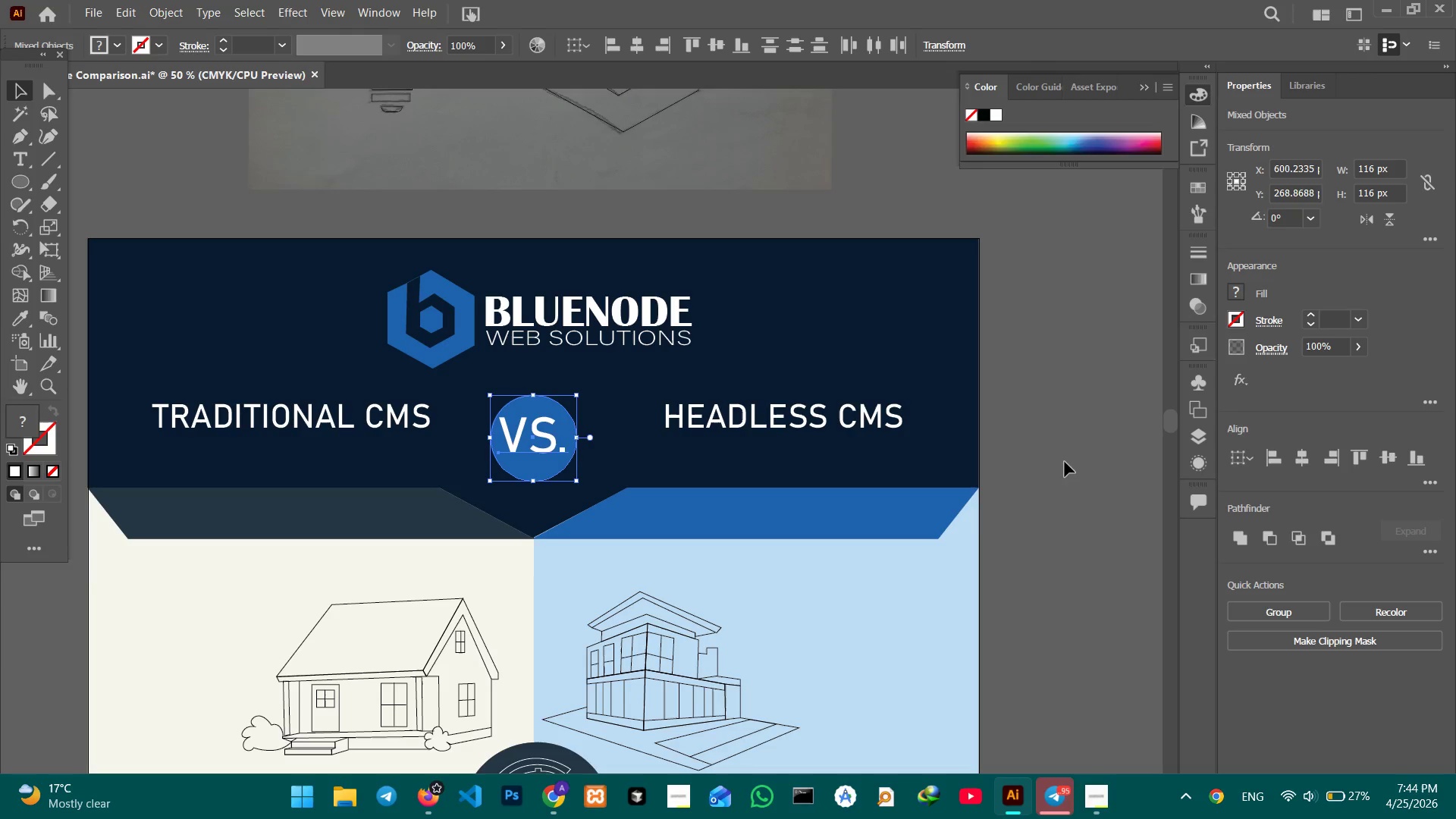 
key(Control+Equal)
 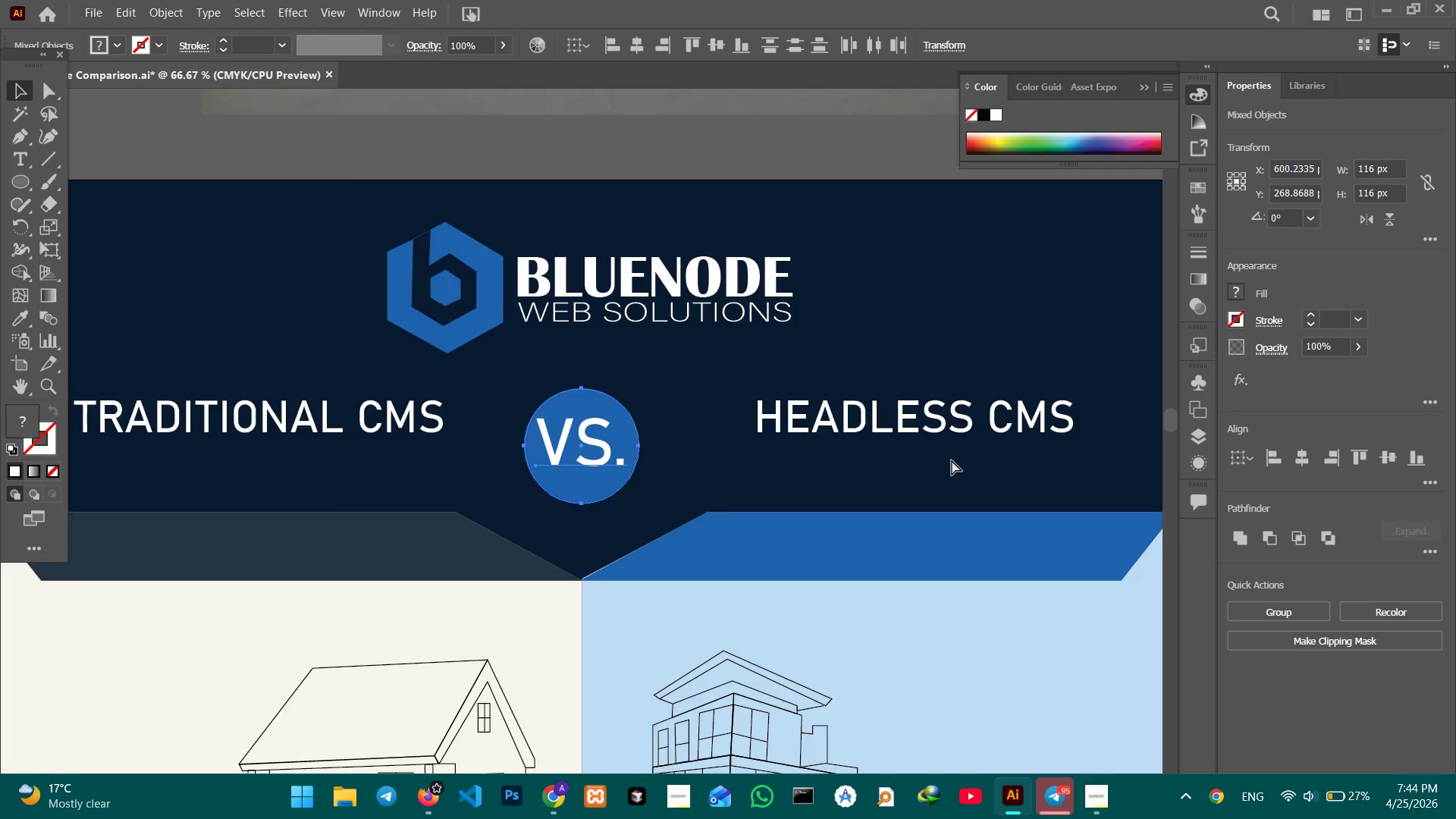 
key(Control+Equal)
 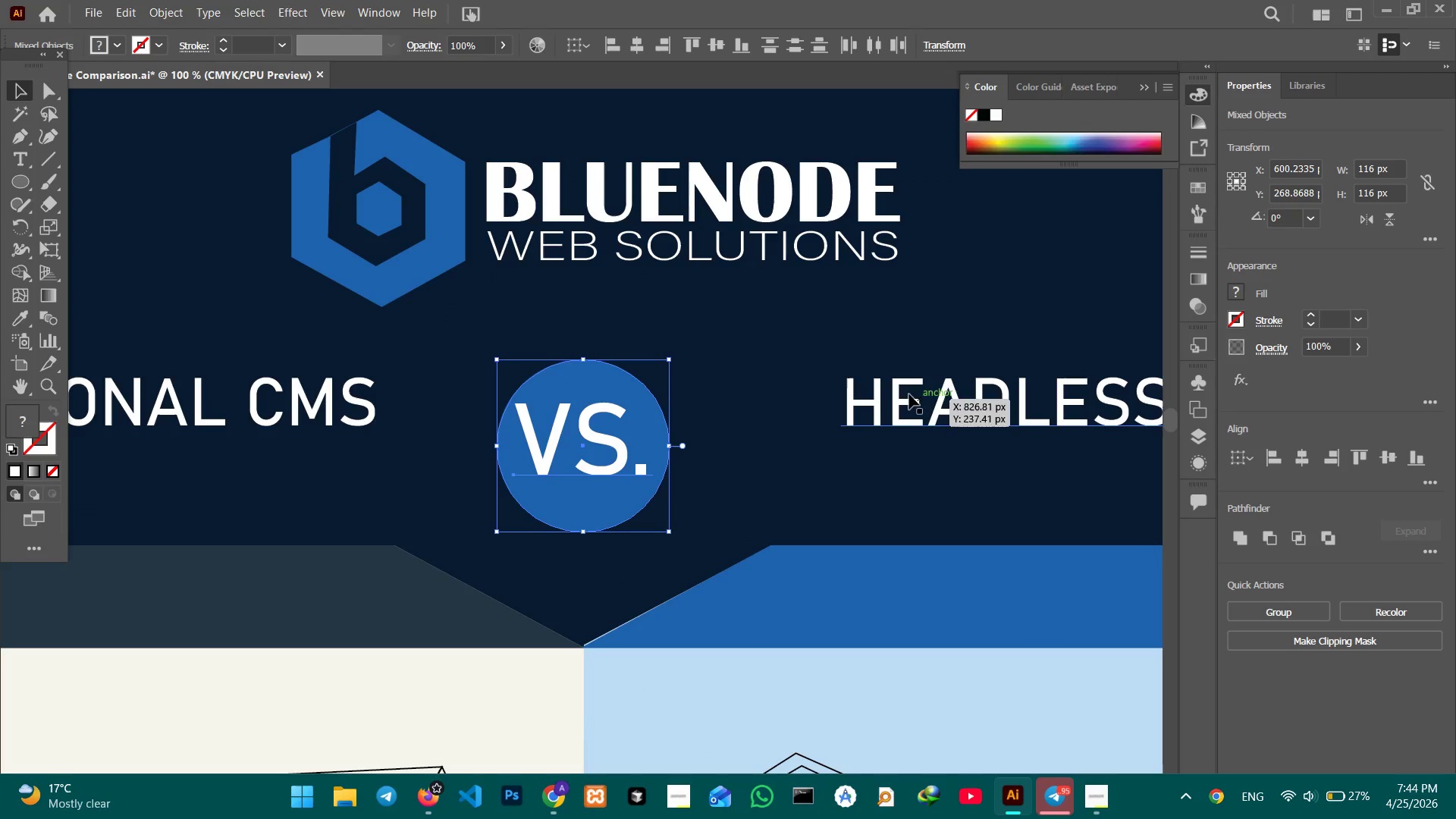 
hold_key(key=Space, duration=0.66)
 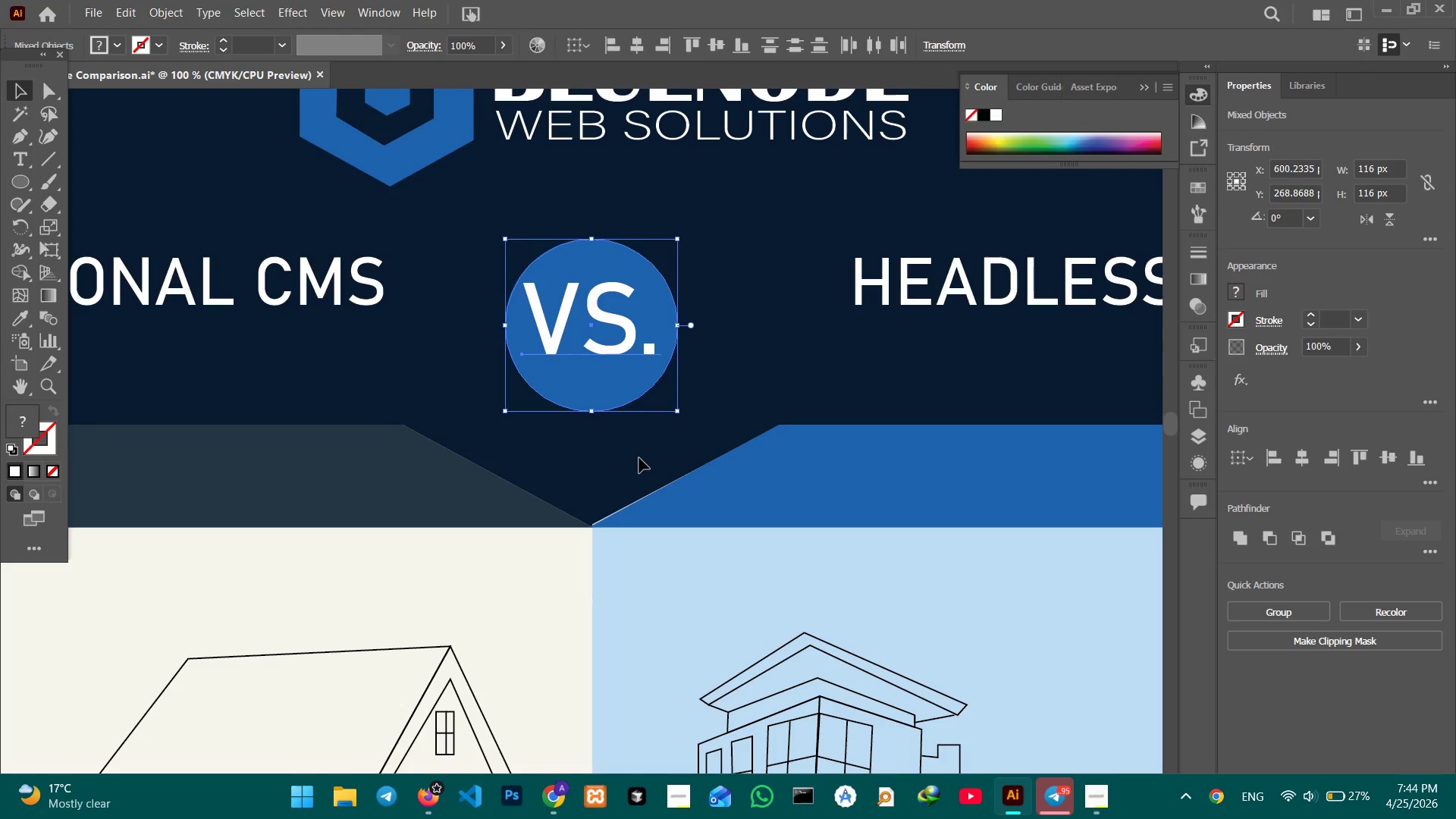 
left_click_drag(start_coordinate=[743, 424], to_coordinate=[750, 303])
 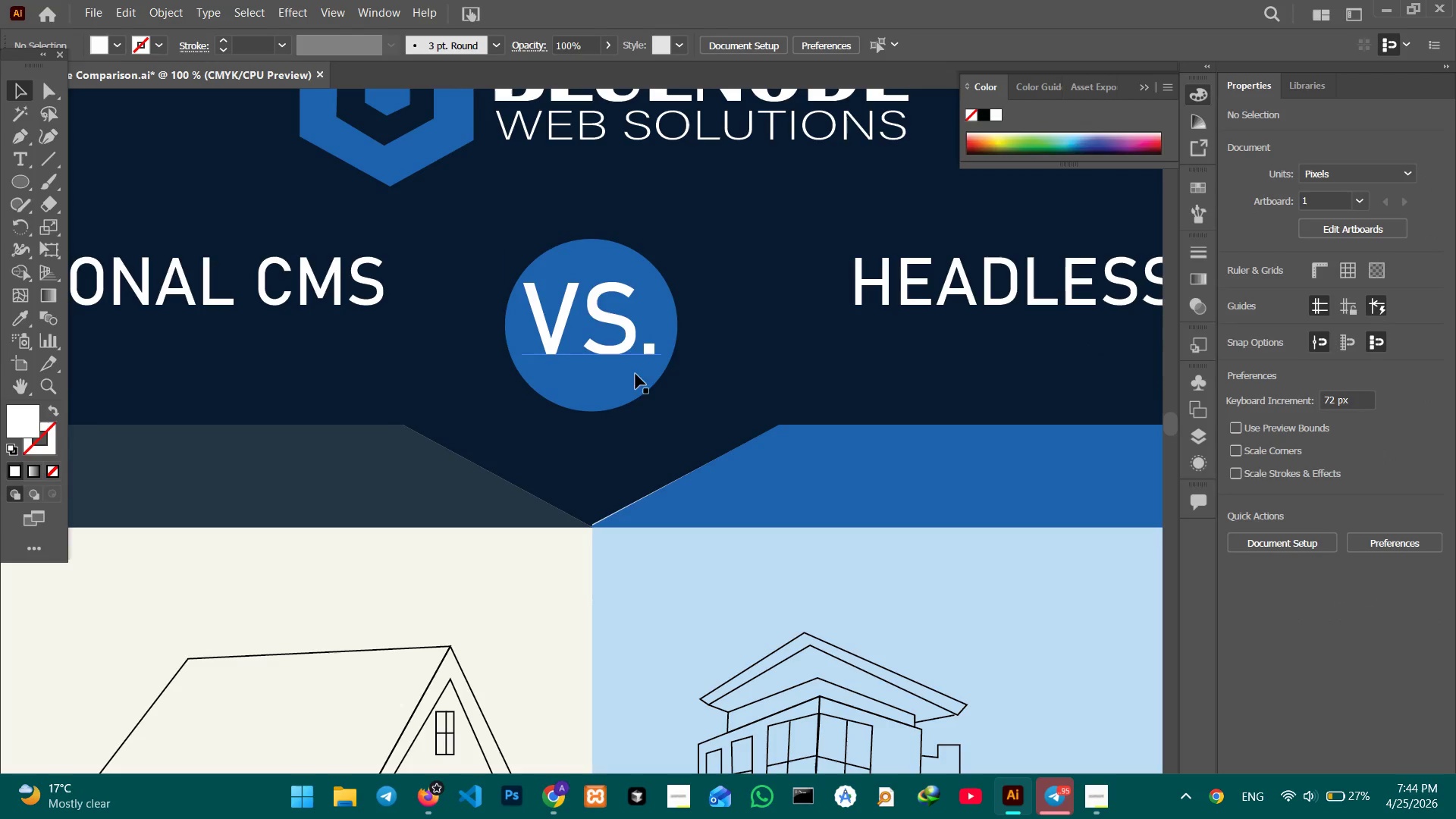 
left_click([618, 349])
 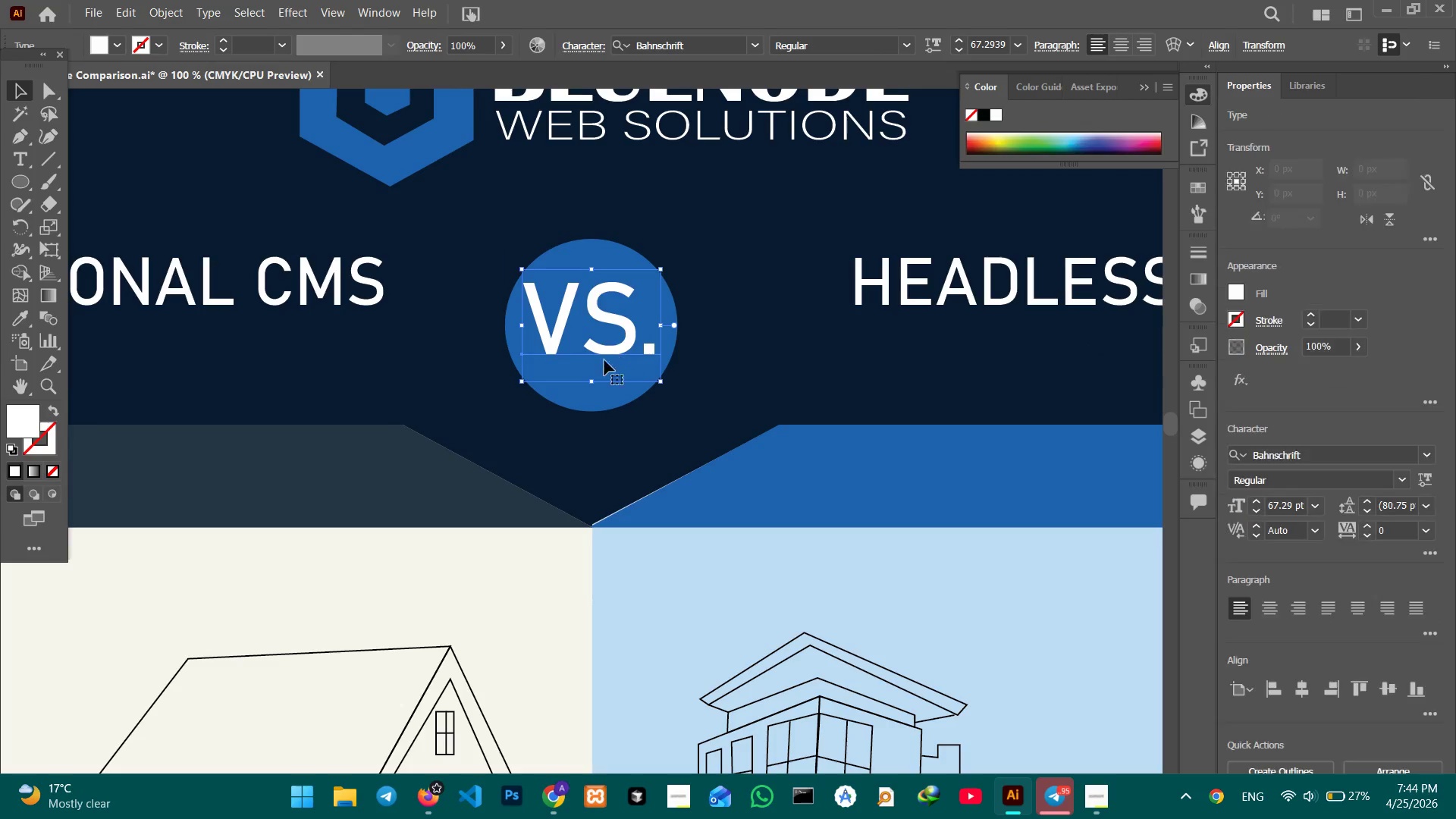 
hold_key(key=ShiftLeft, duration=1.42)
left_click_drag(start_coordinate=[592, 380], to_coordinate=[592, 366])
 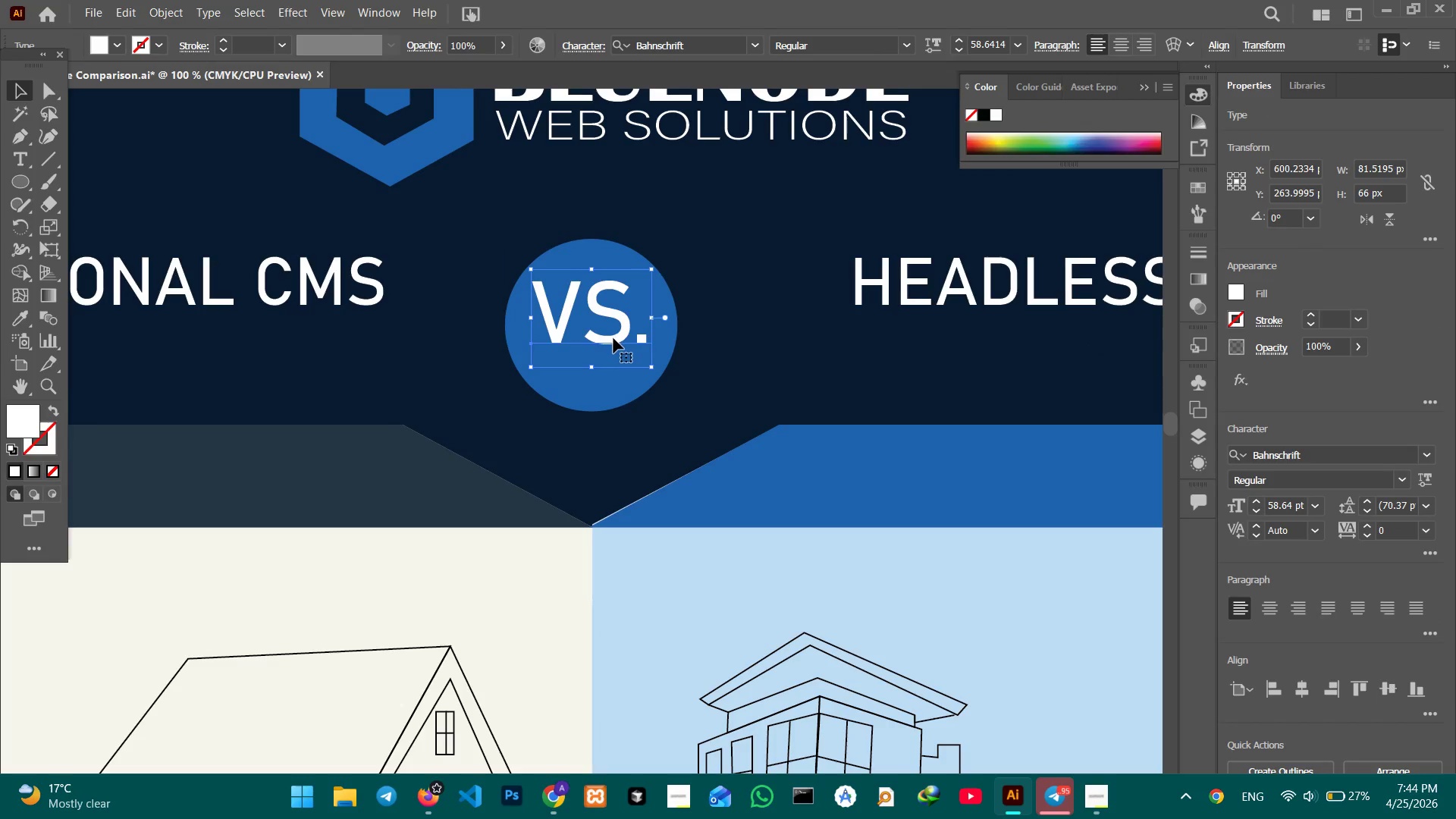 
left_click_drag(start_coordinate=[613, 338], to_coordinate=[615, 350])
 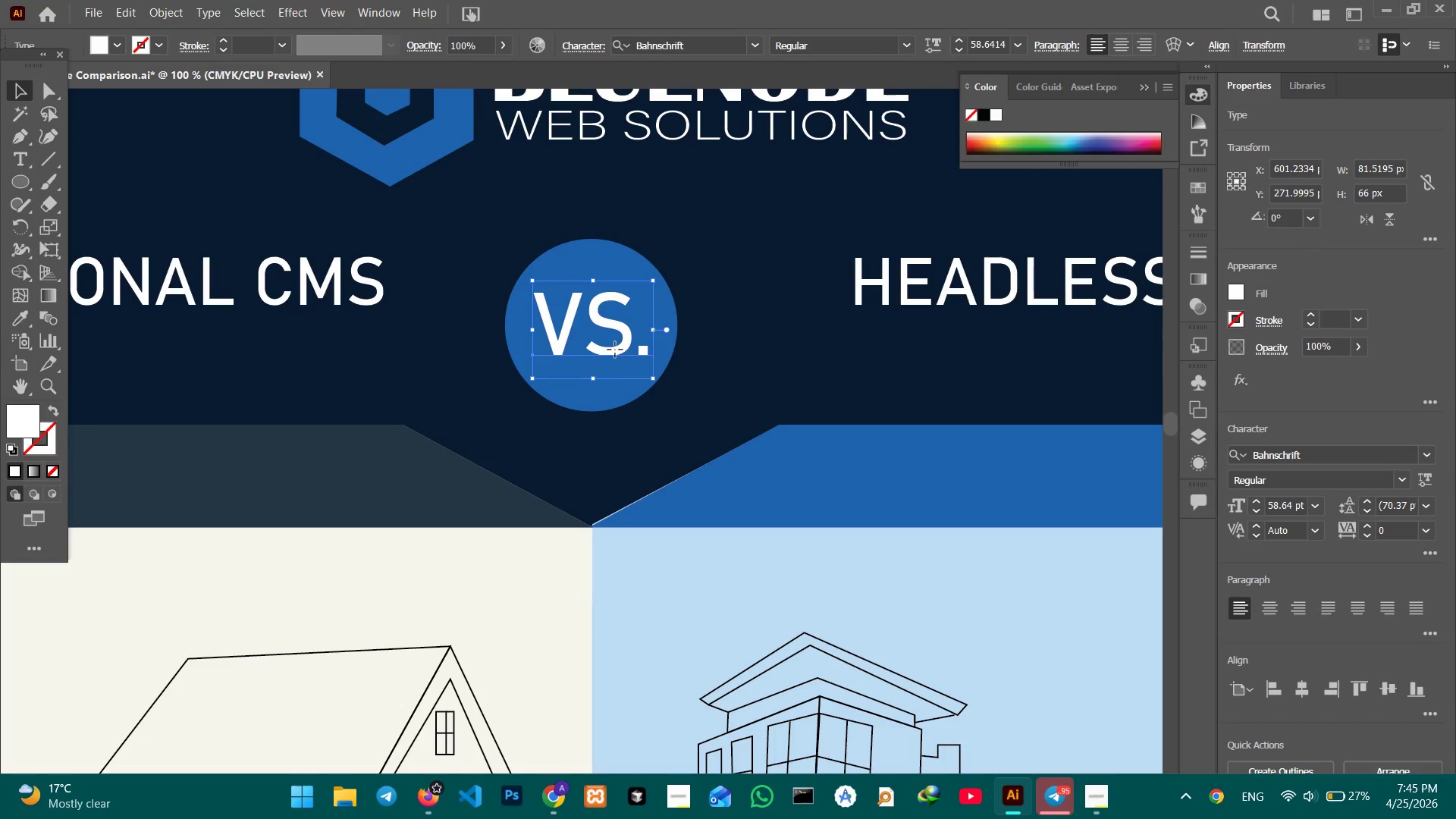 
left_click_drag(start_coordinate=[615, 350], to_coordinate=[620, 353])
 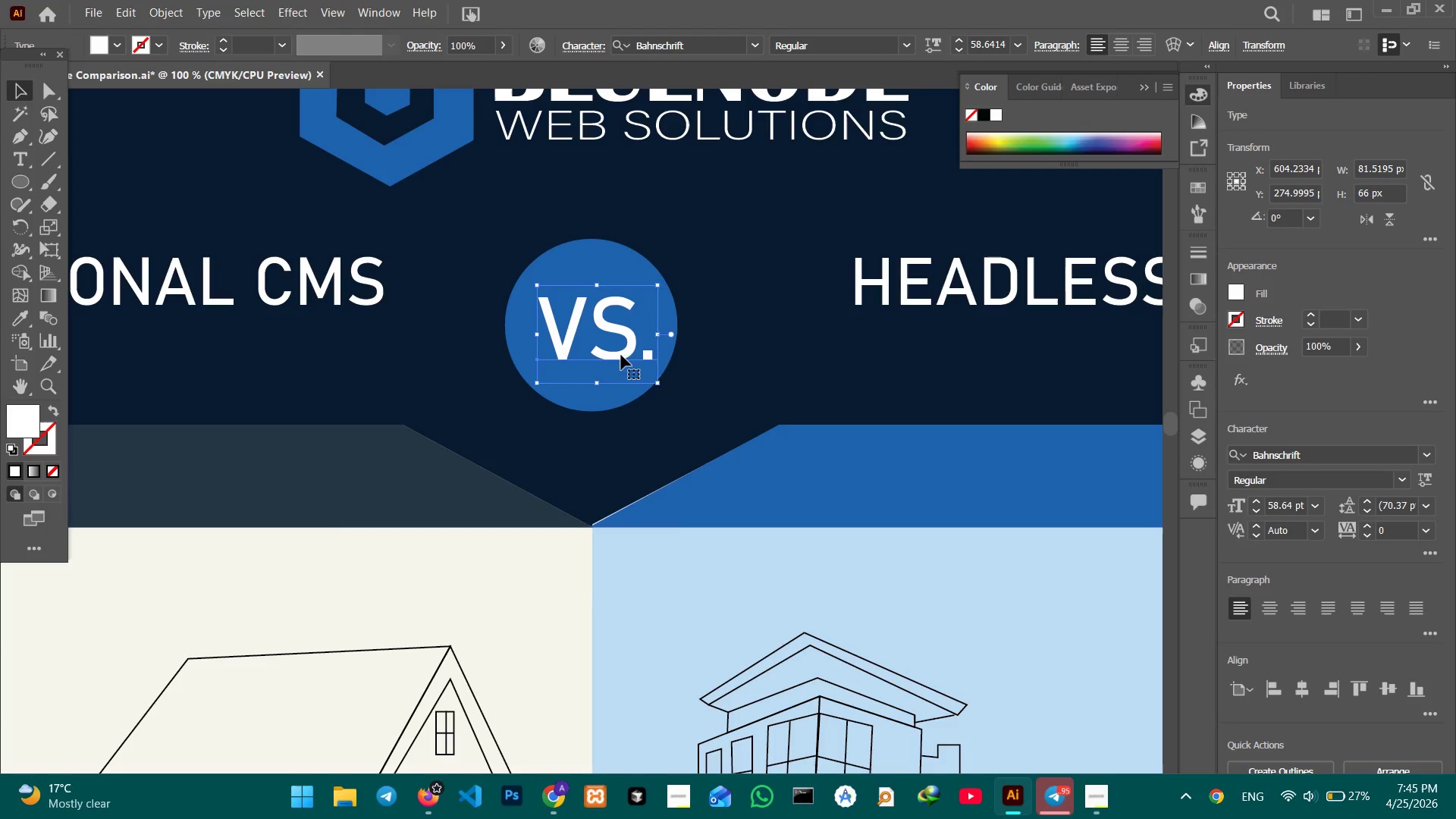 
key(Control+Minus)
 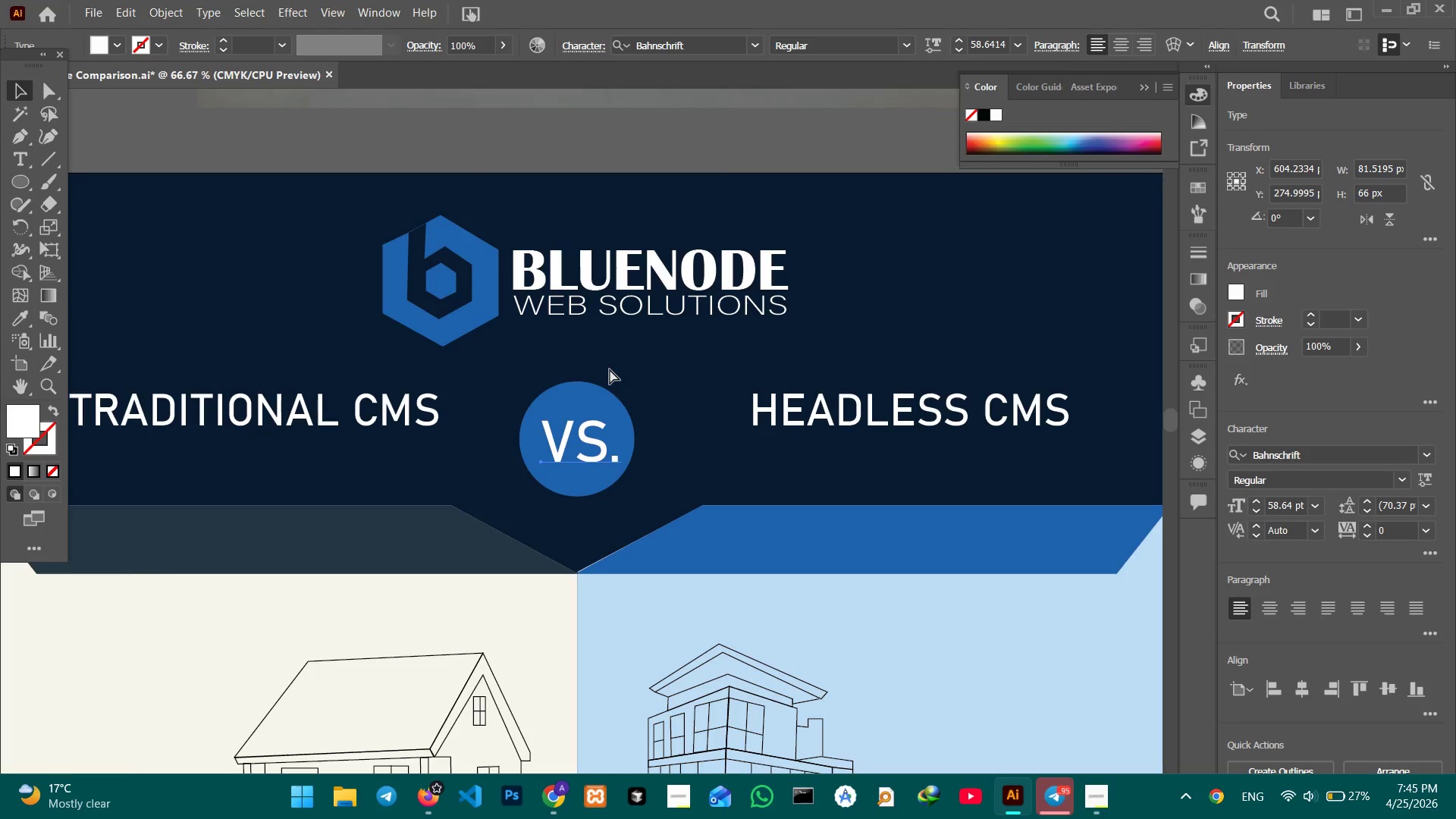 
key(Control+Minus)
 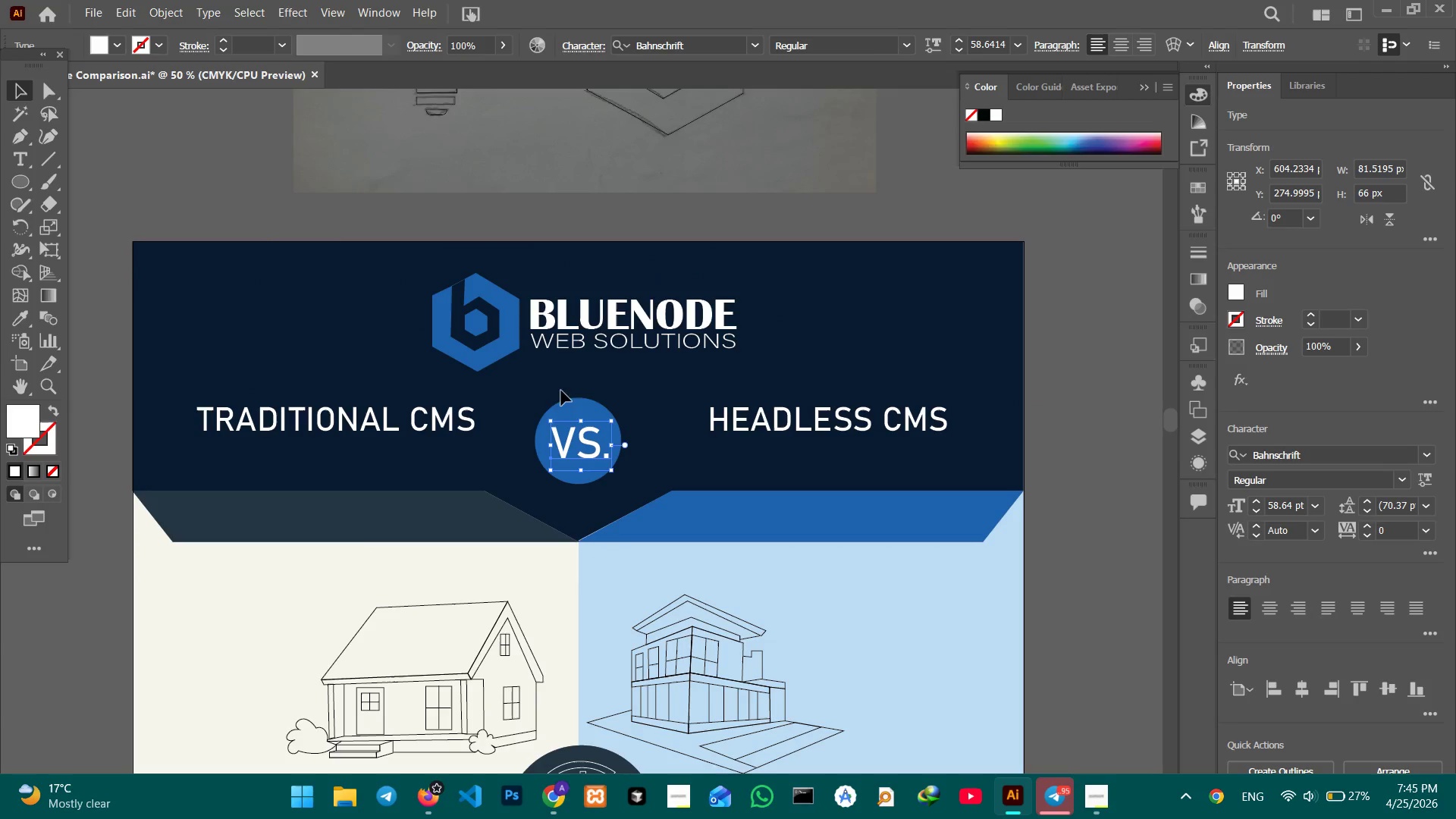 
hold_key(key=ShiftLeft, duration=0.59)
left_click([582, 410])
 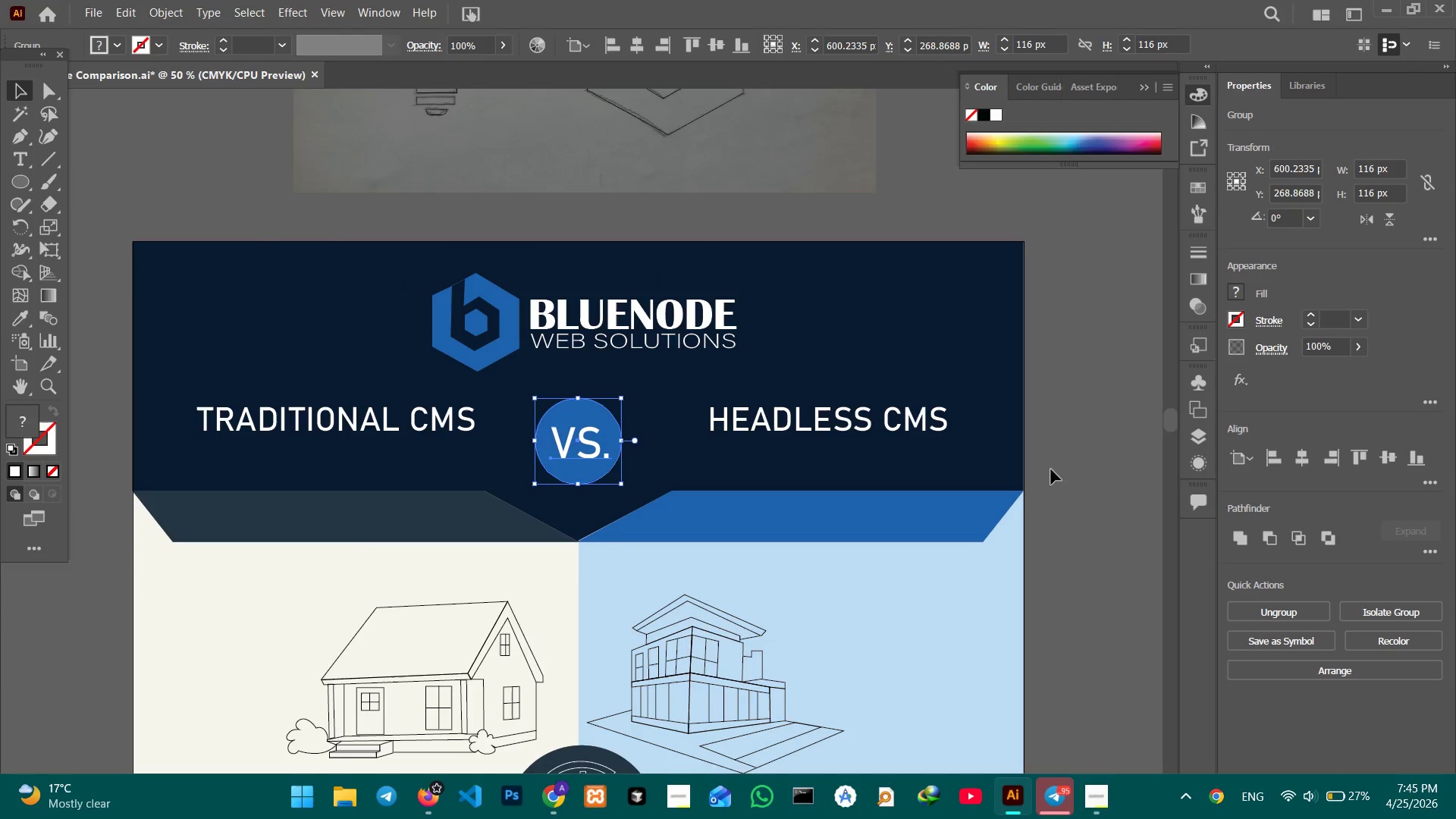 
left_click([1296, 457])
 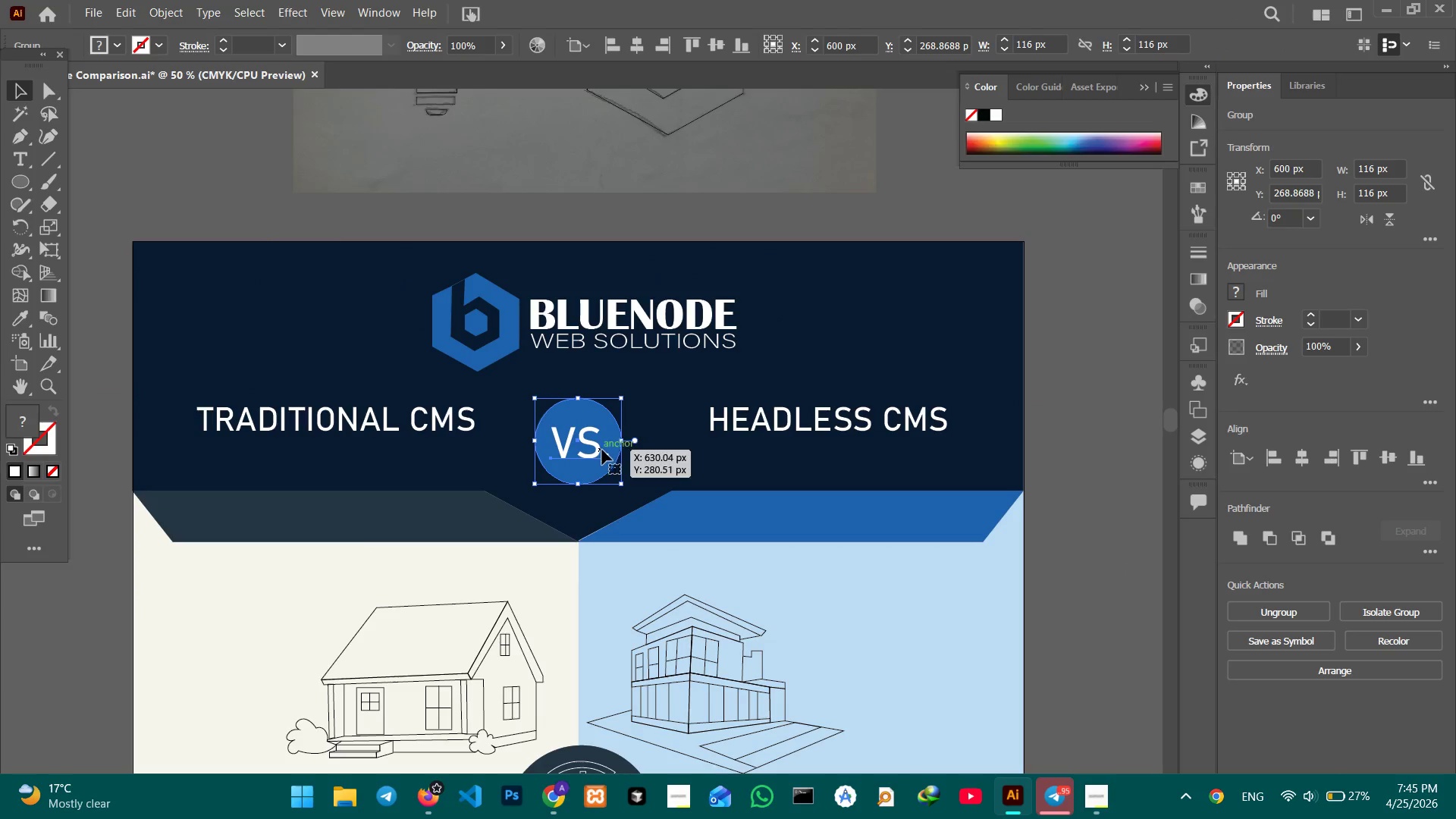 
left_click_drag(start_coordinate=[601, 452], to_coordinate=[601, 431])
 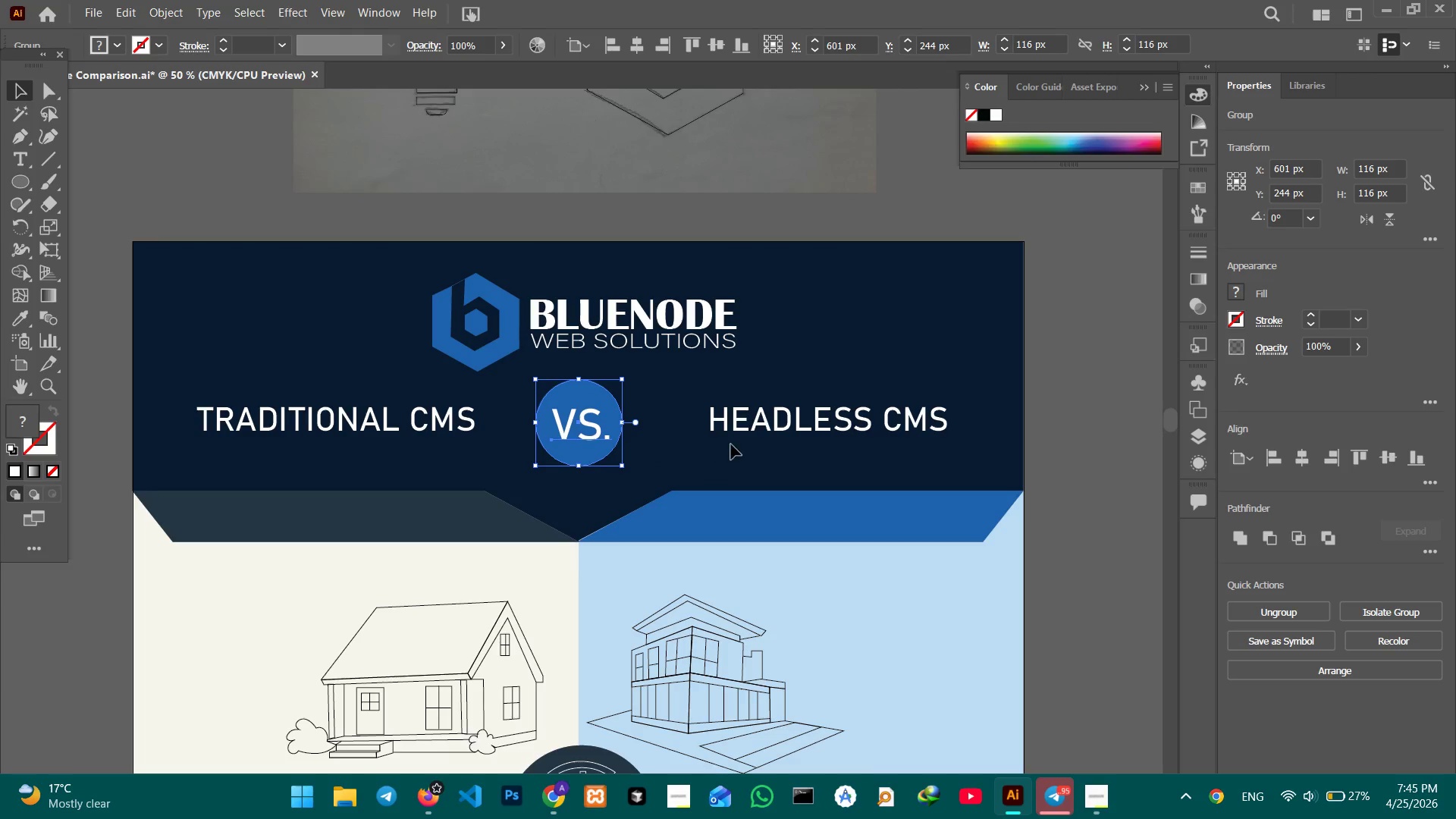 
left_click([756, 432])
 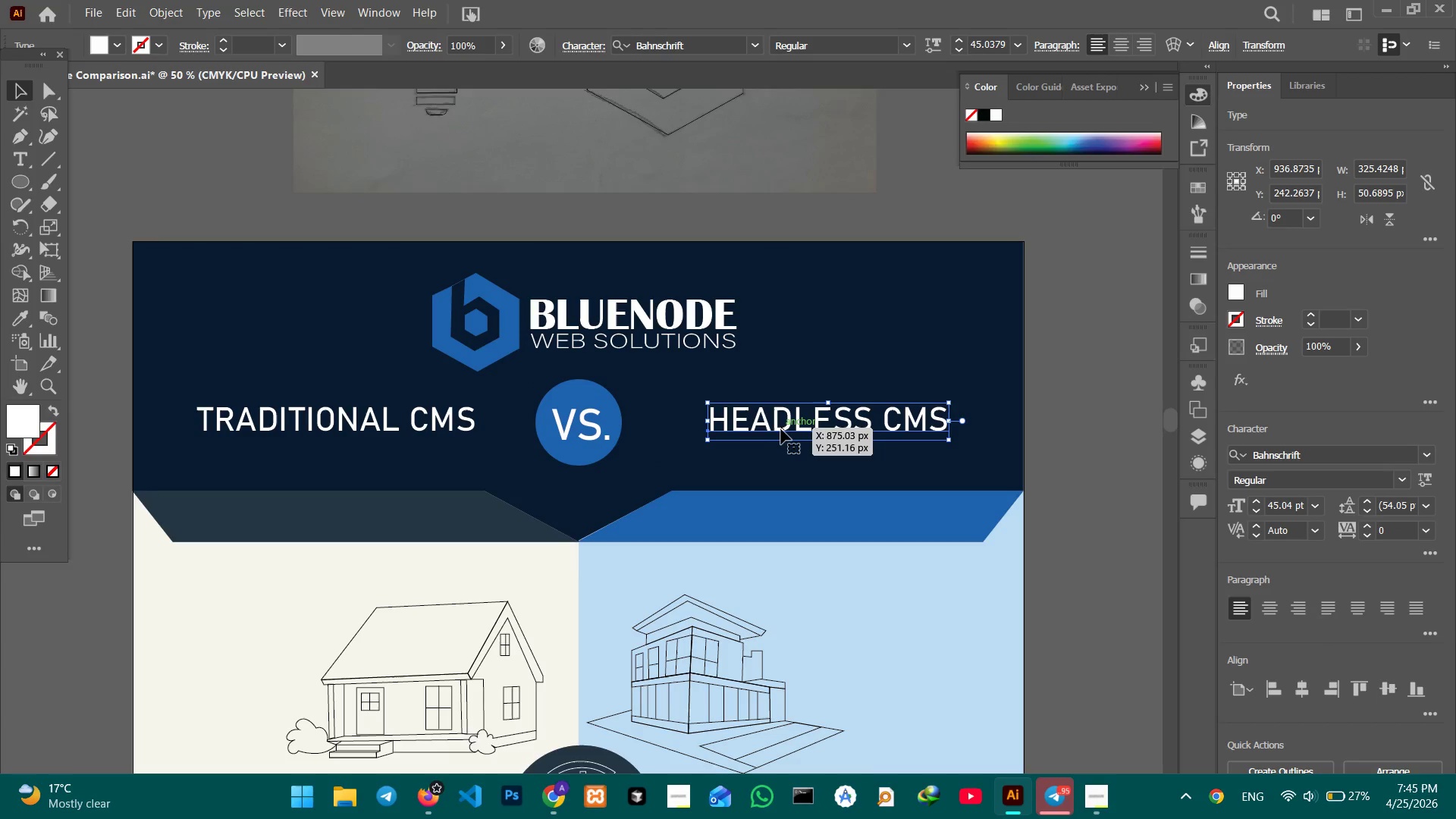 
left_click_drag(start_coordinate=[783, 428], to_coordinate=[748, 426])
 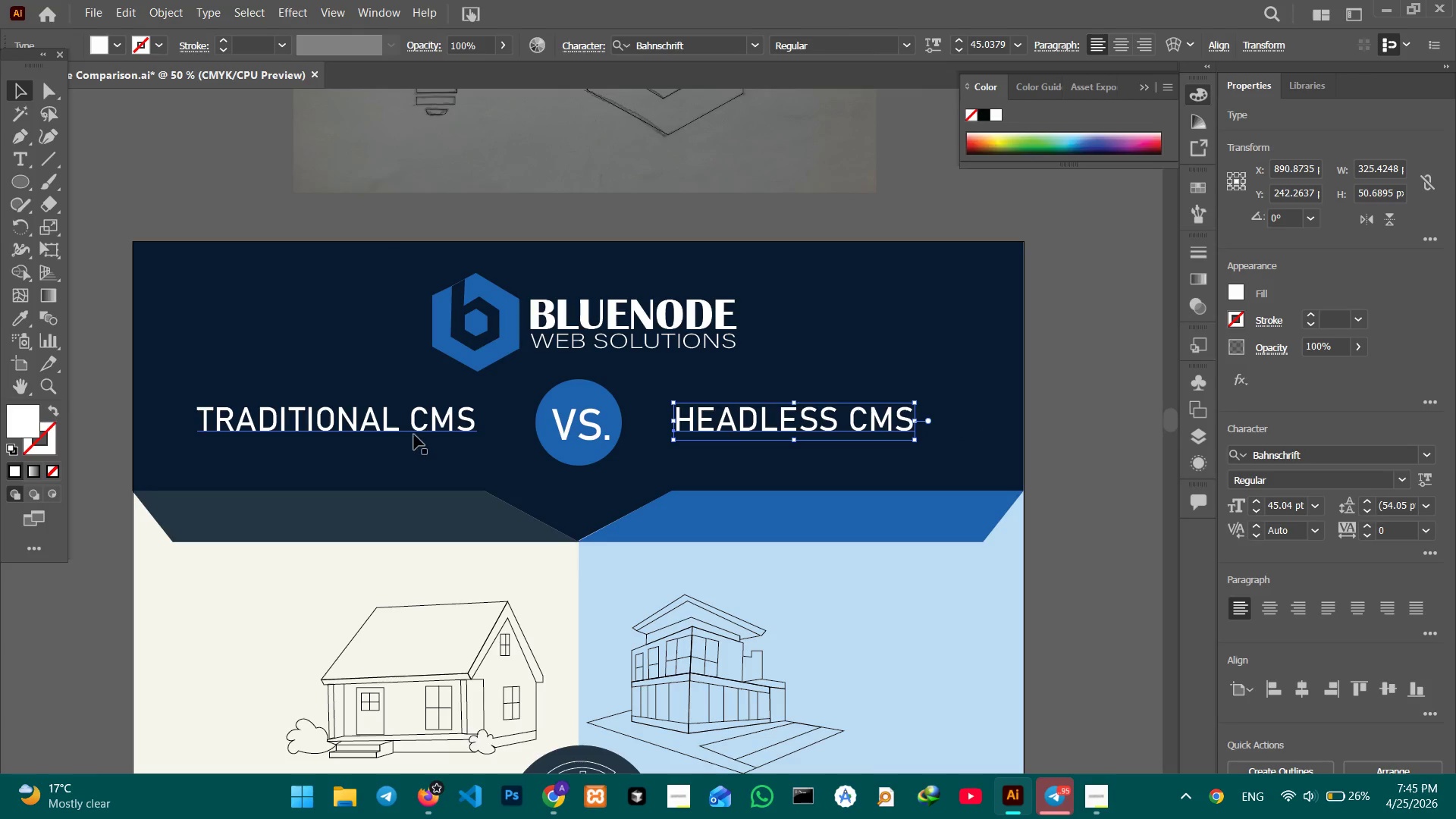 
left_click([420, 431])
 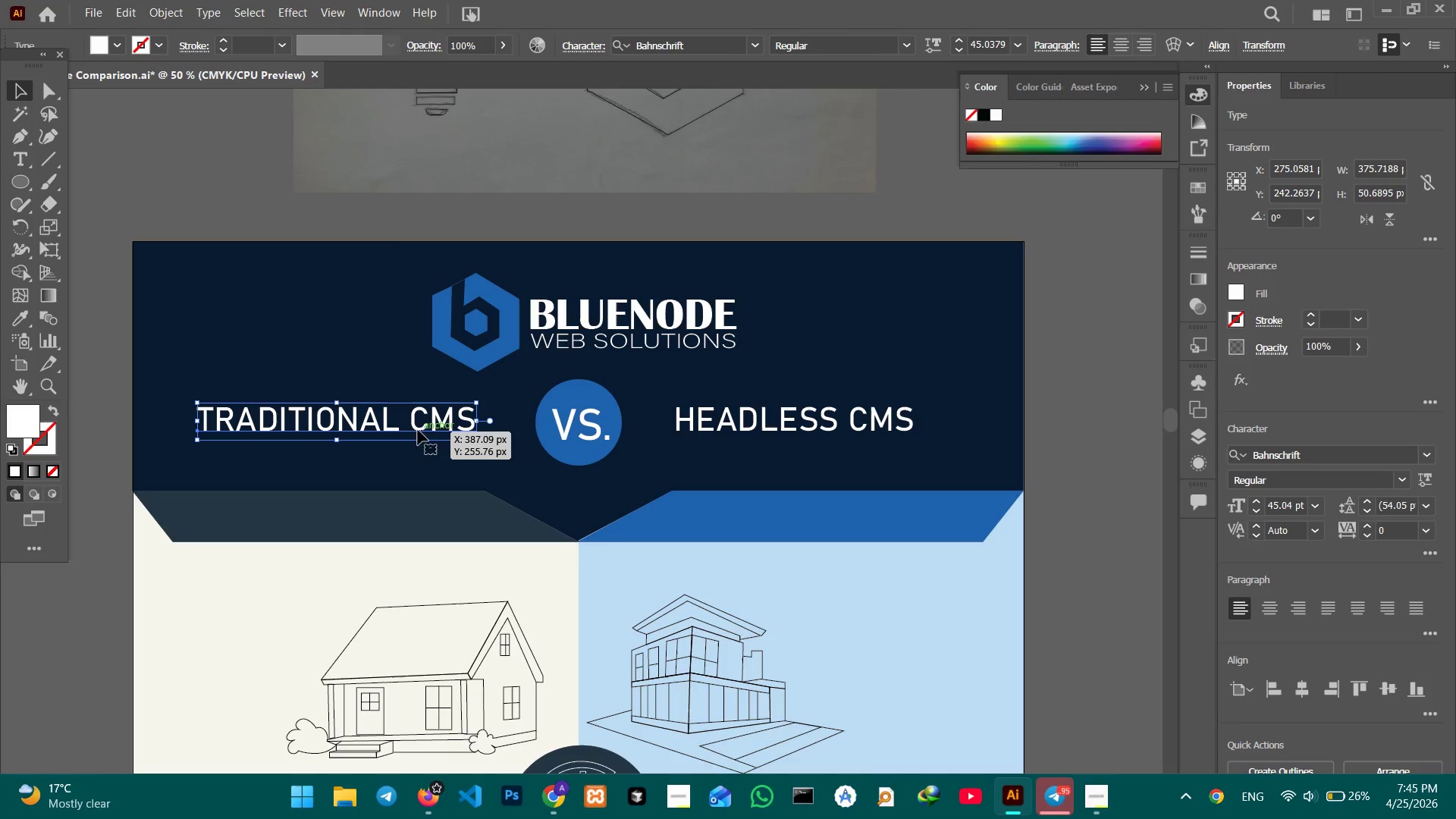 
left_click_drag(start_coordinate=[418, 430], to_coordinate=[428, 431])
 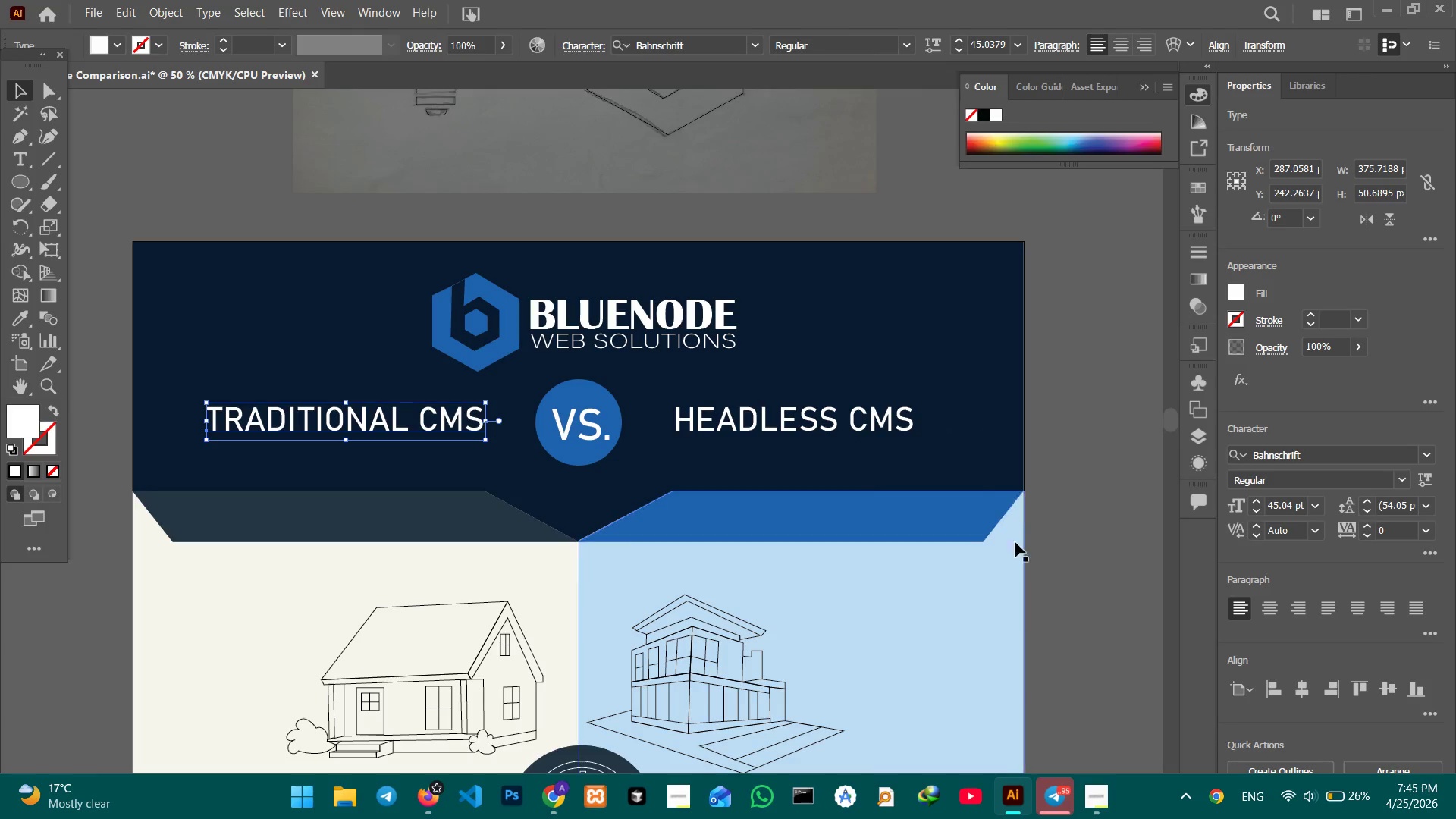 
left_click([1055, 544])
 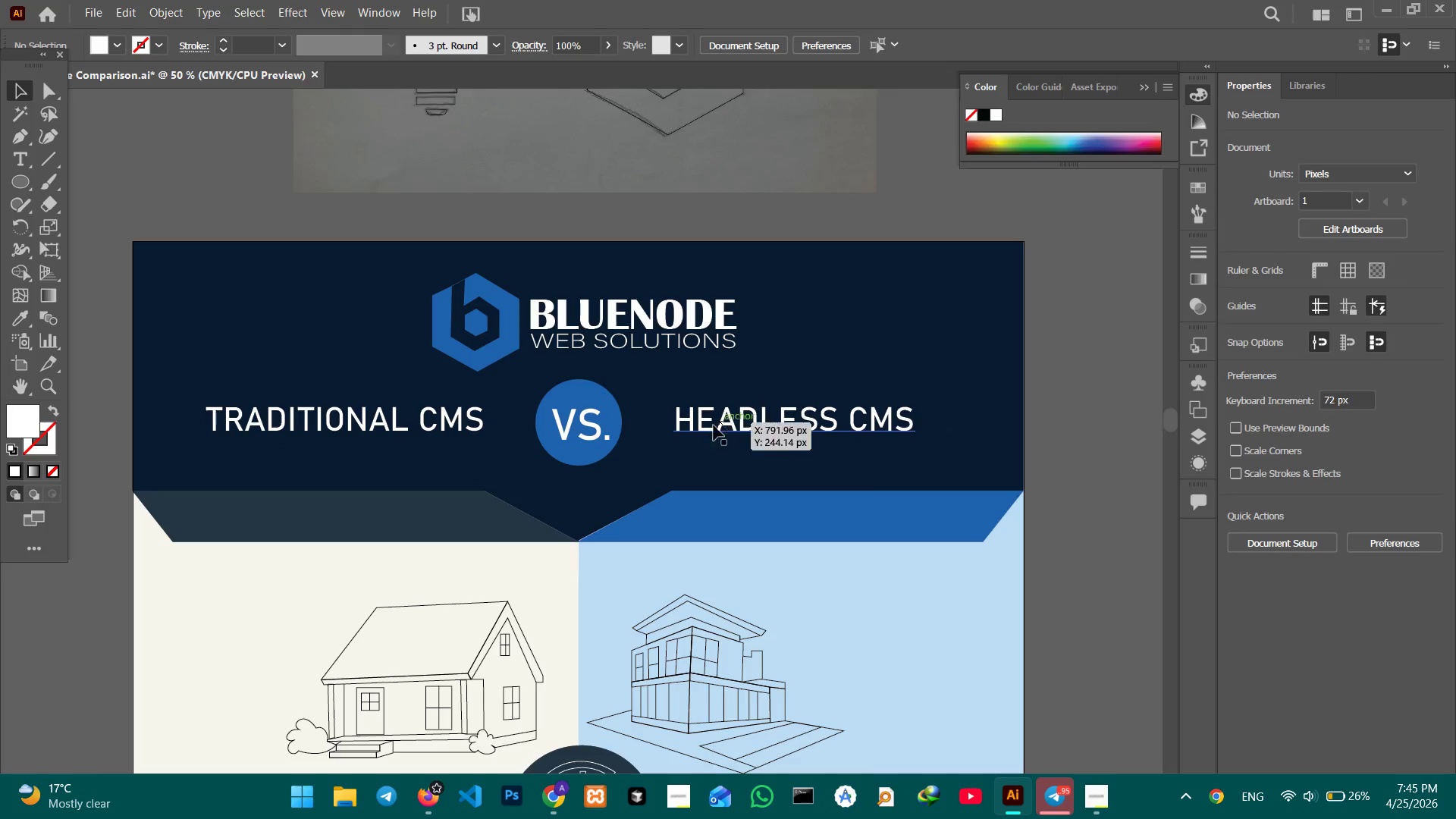 
scroll: coordinate [697, 433], scroll_direction: down, amount: 3.0
 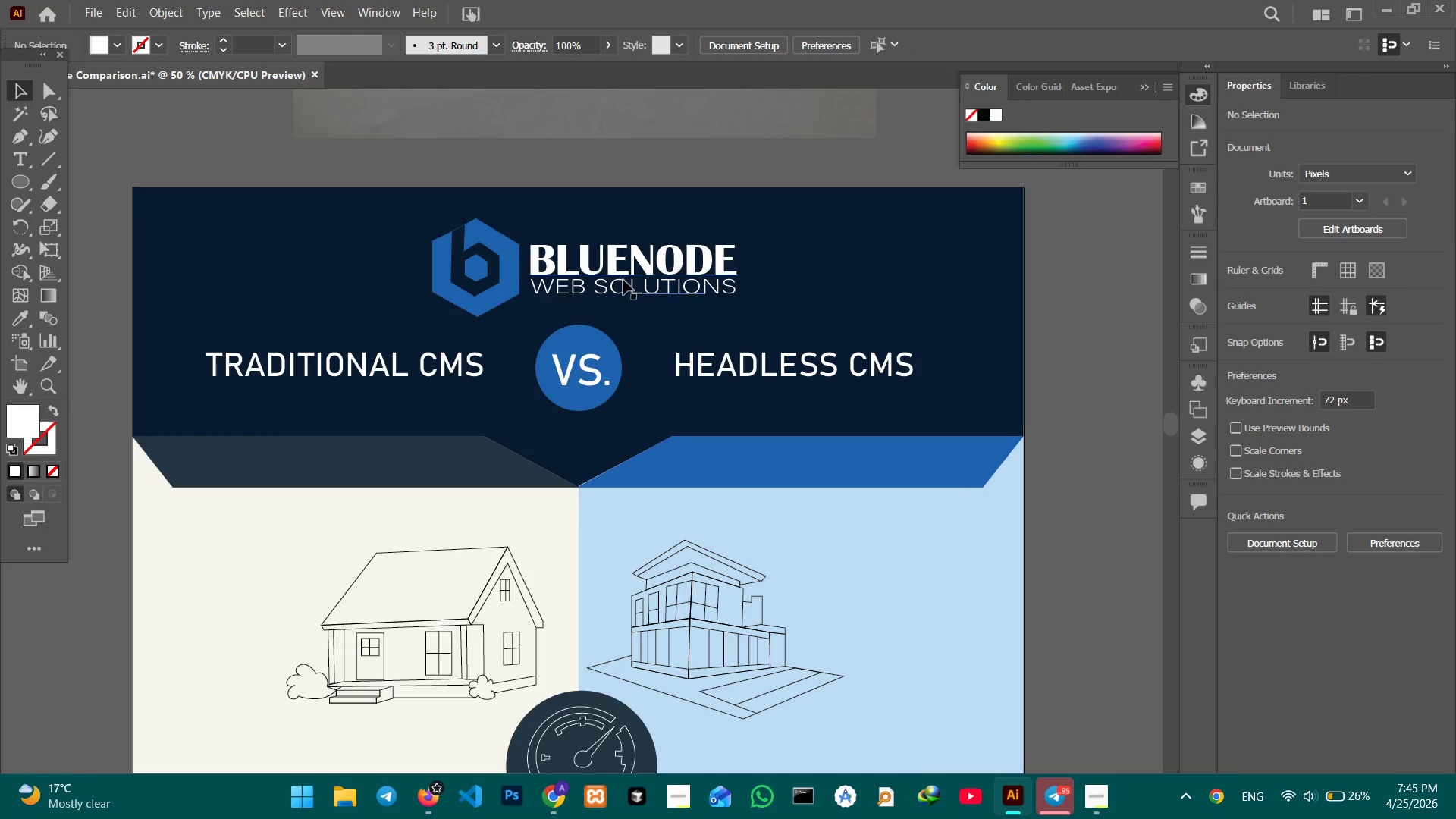 
left_click([623, 281])
 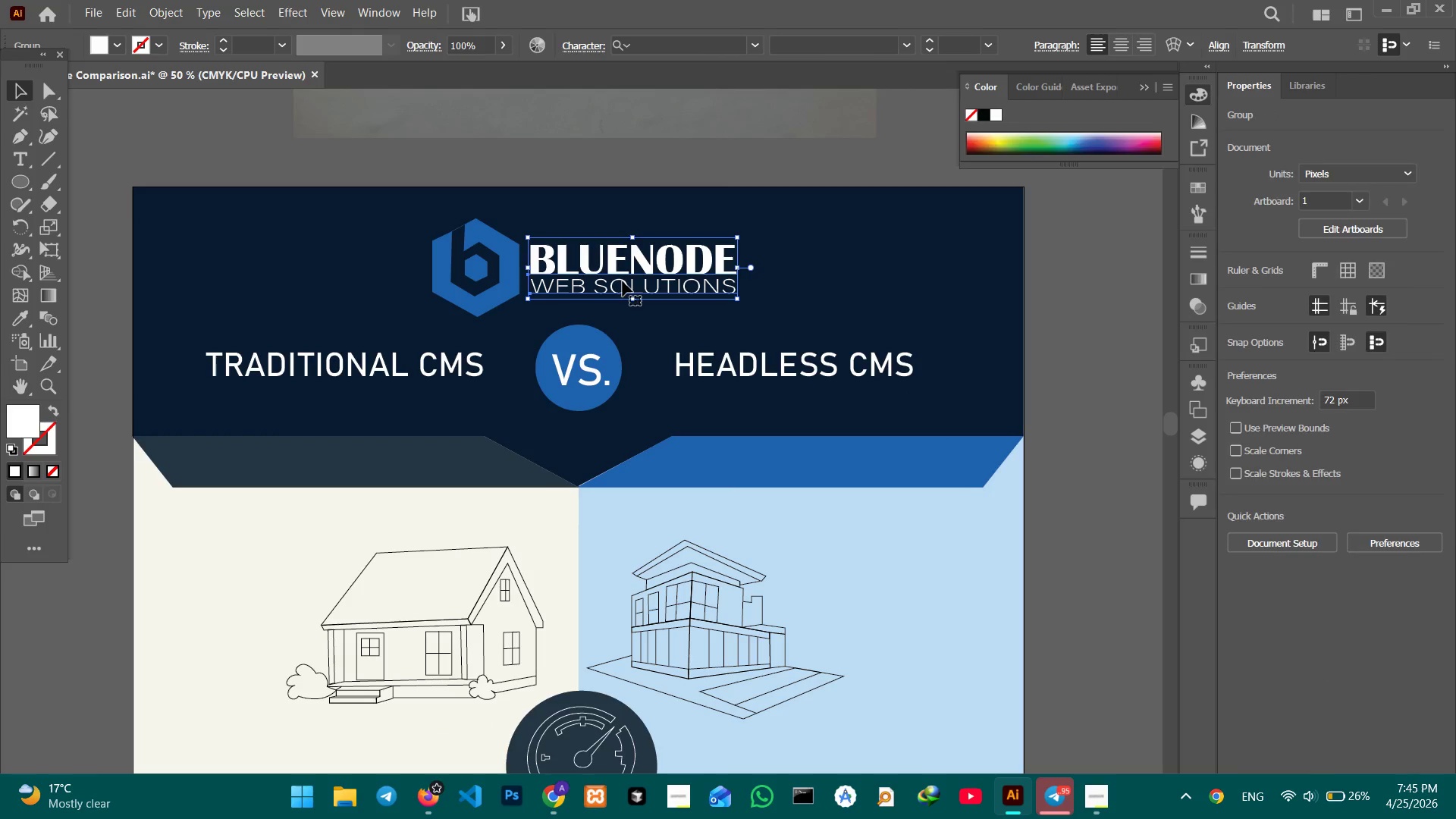 
hold_key(key=ControlLeft, duration=0.38)
 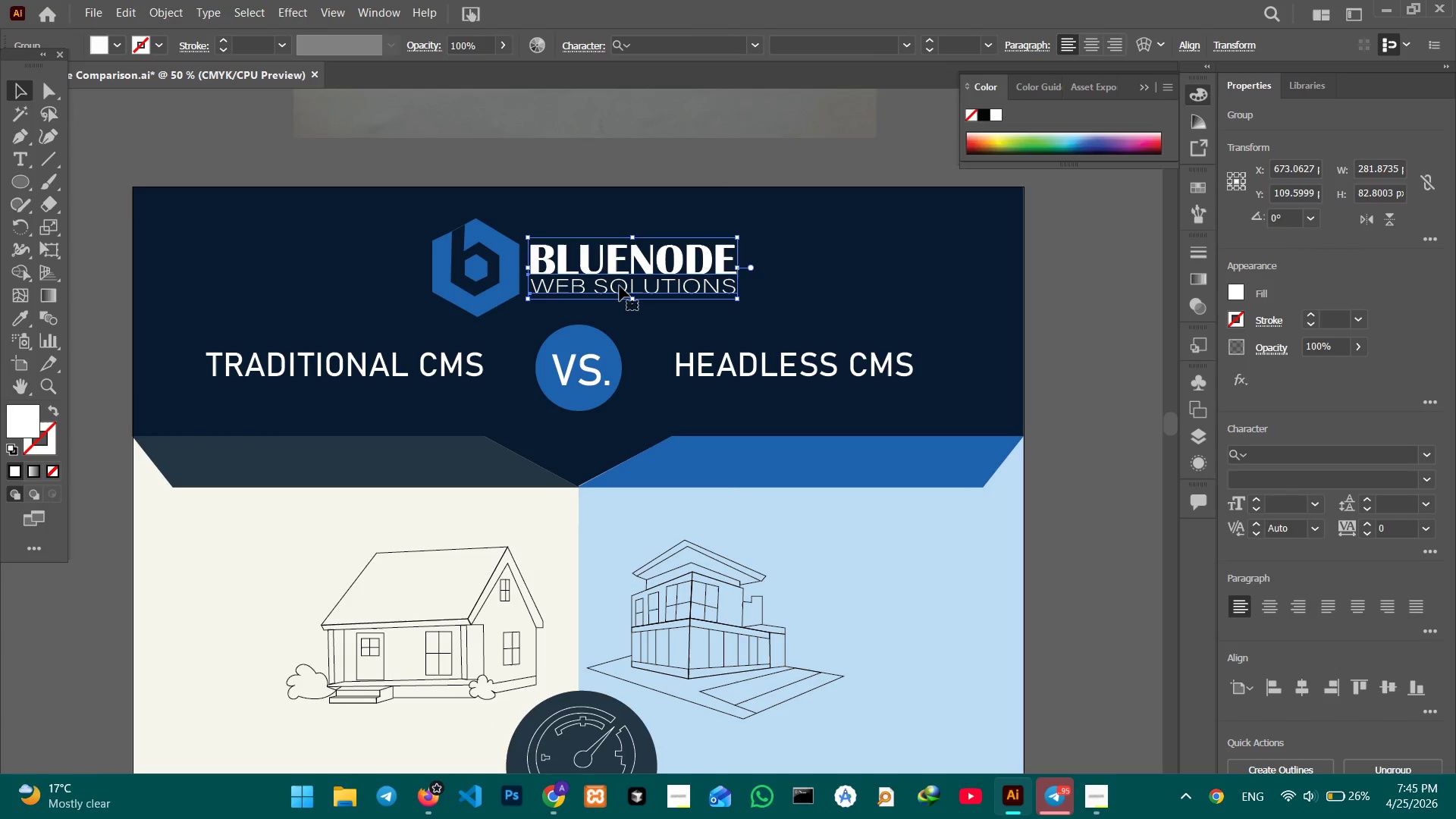 
double_click([620, 286])
 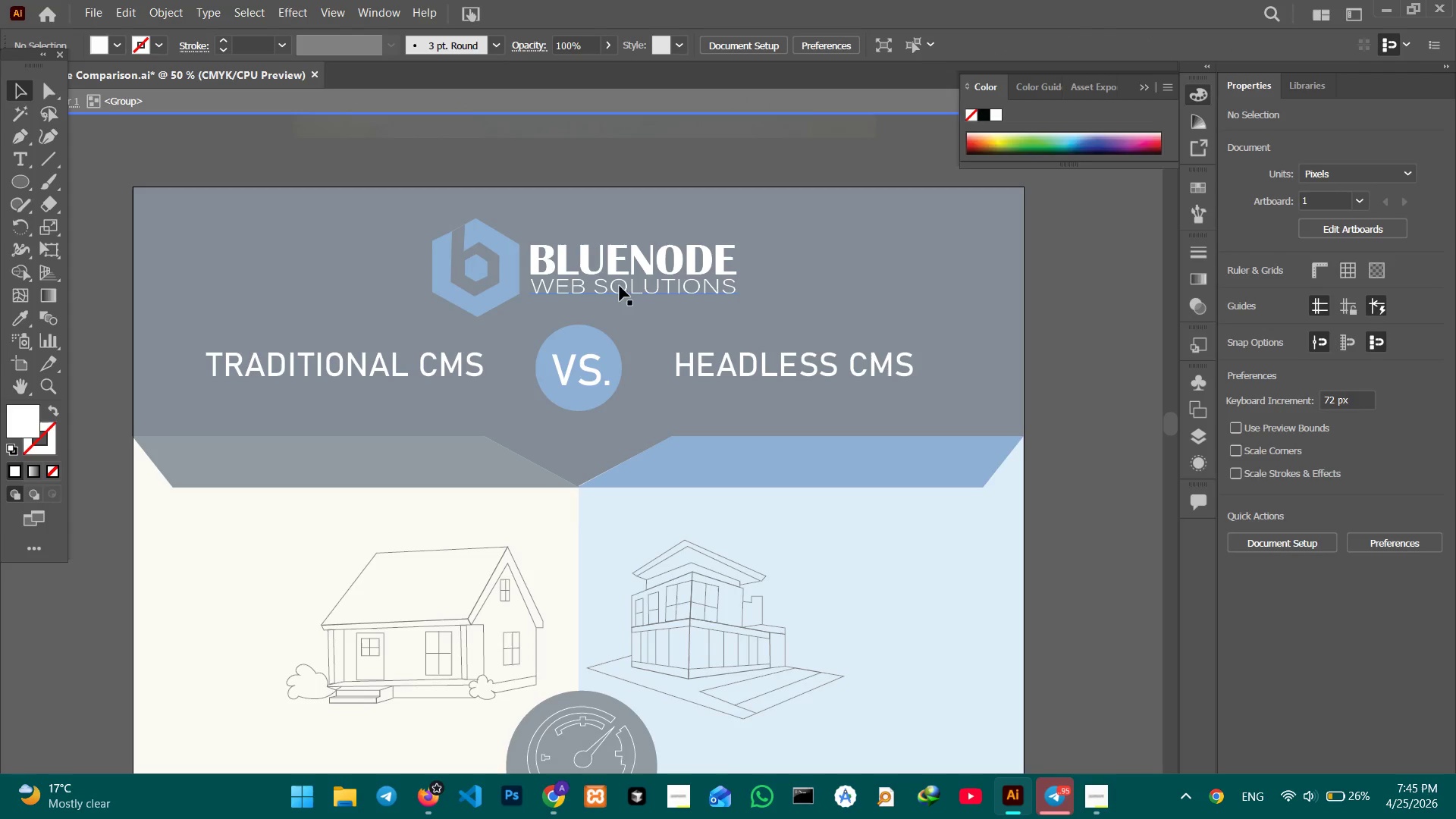 
triple_click([620, 286])
 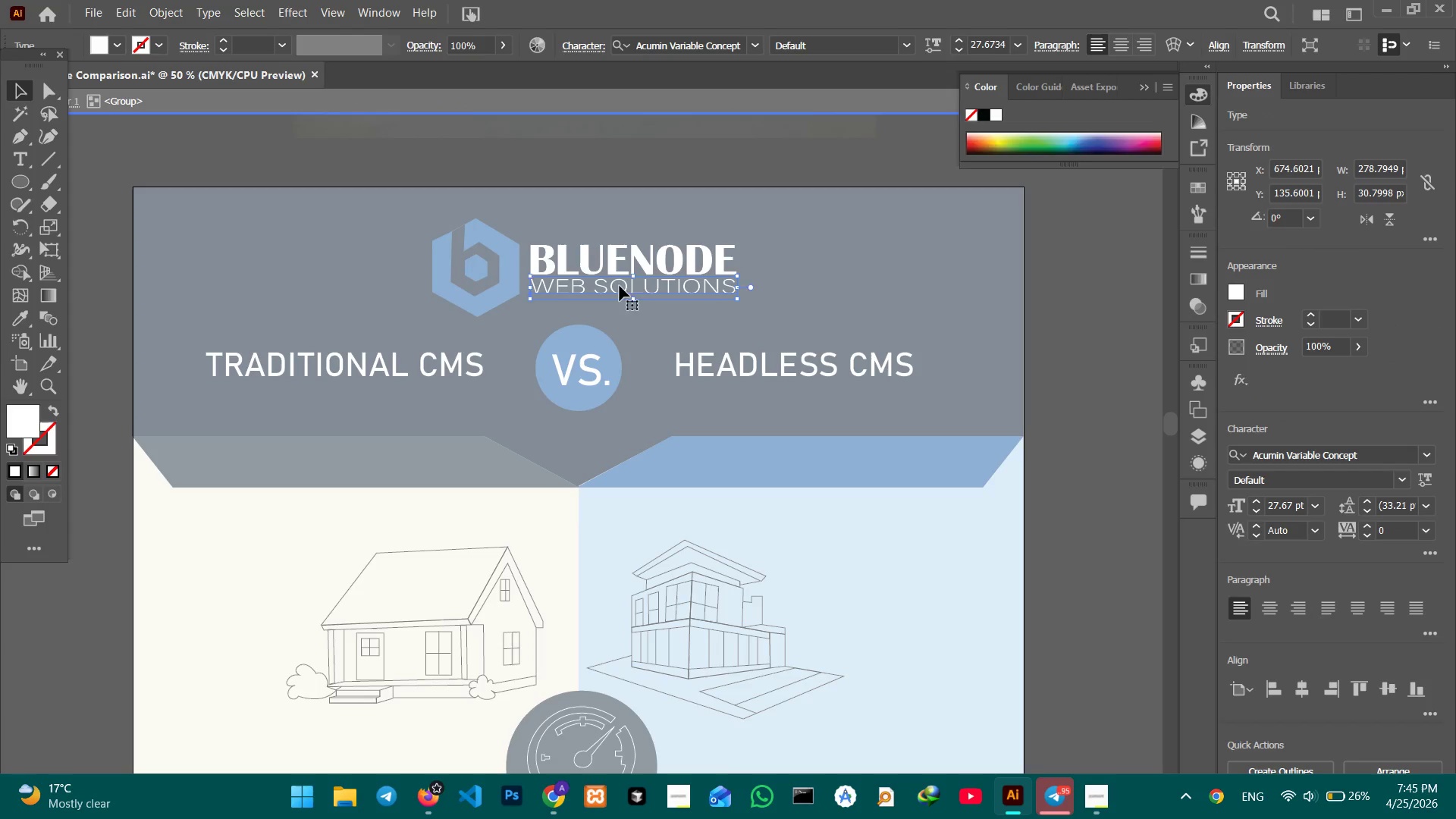 
key(Control+C)
 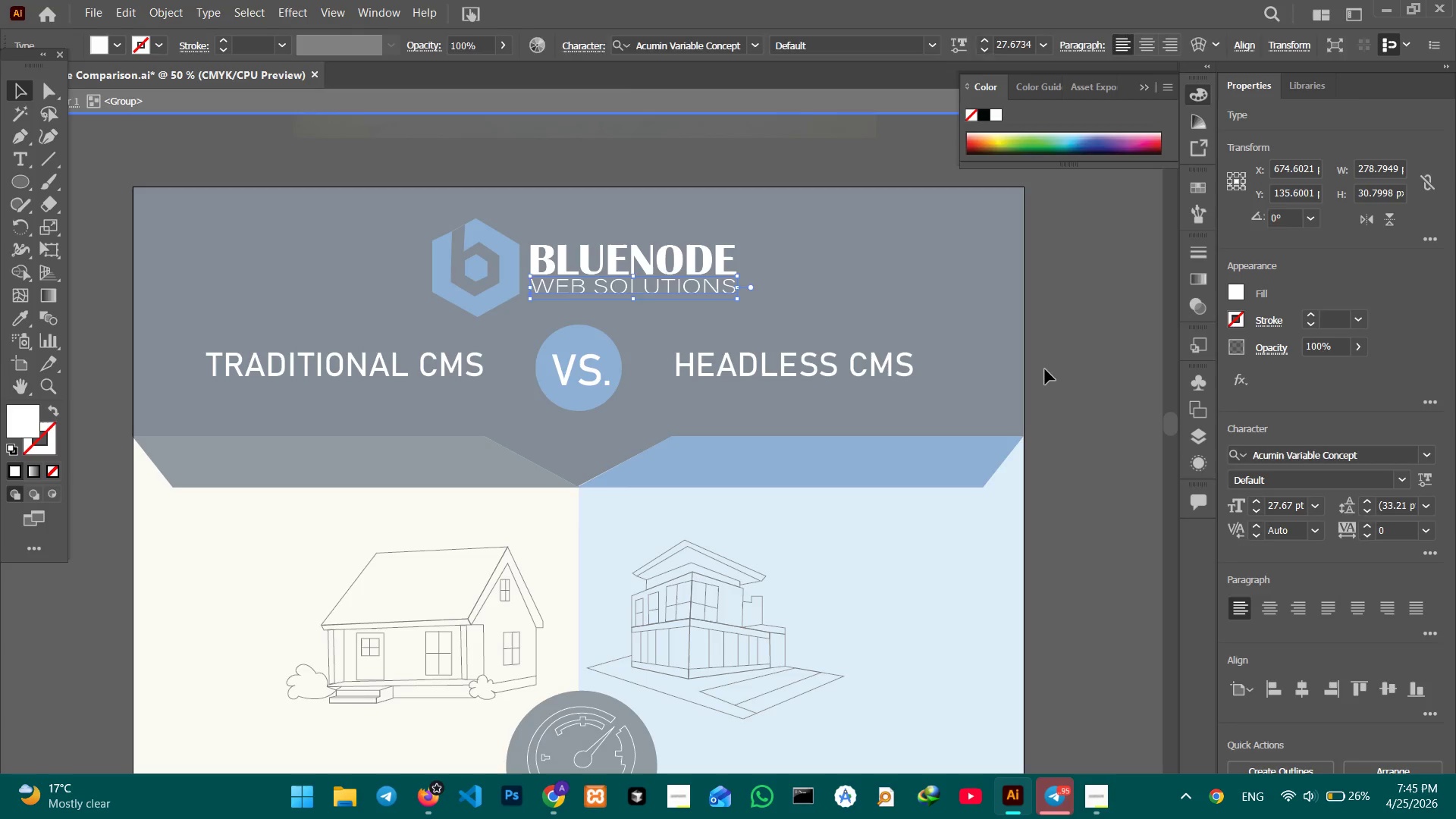 
double_click([1045, 369])
 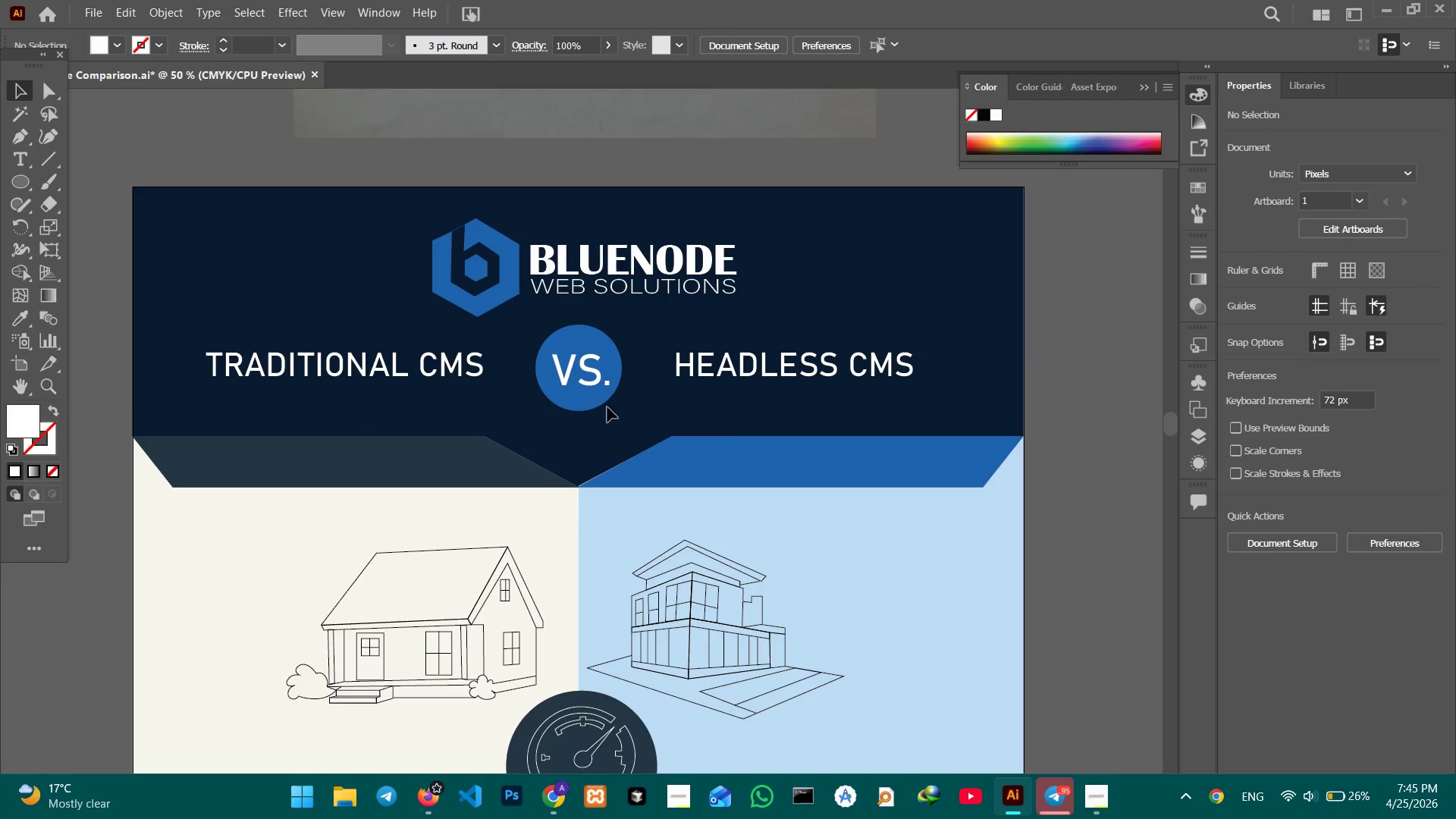 
key(Control+V)
 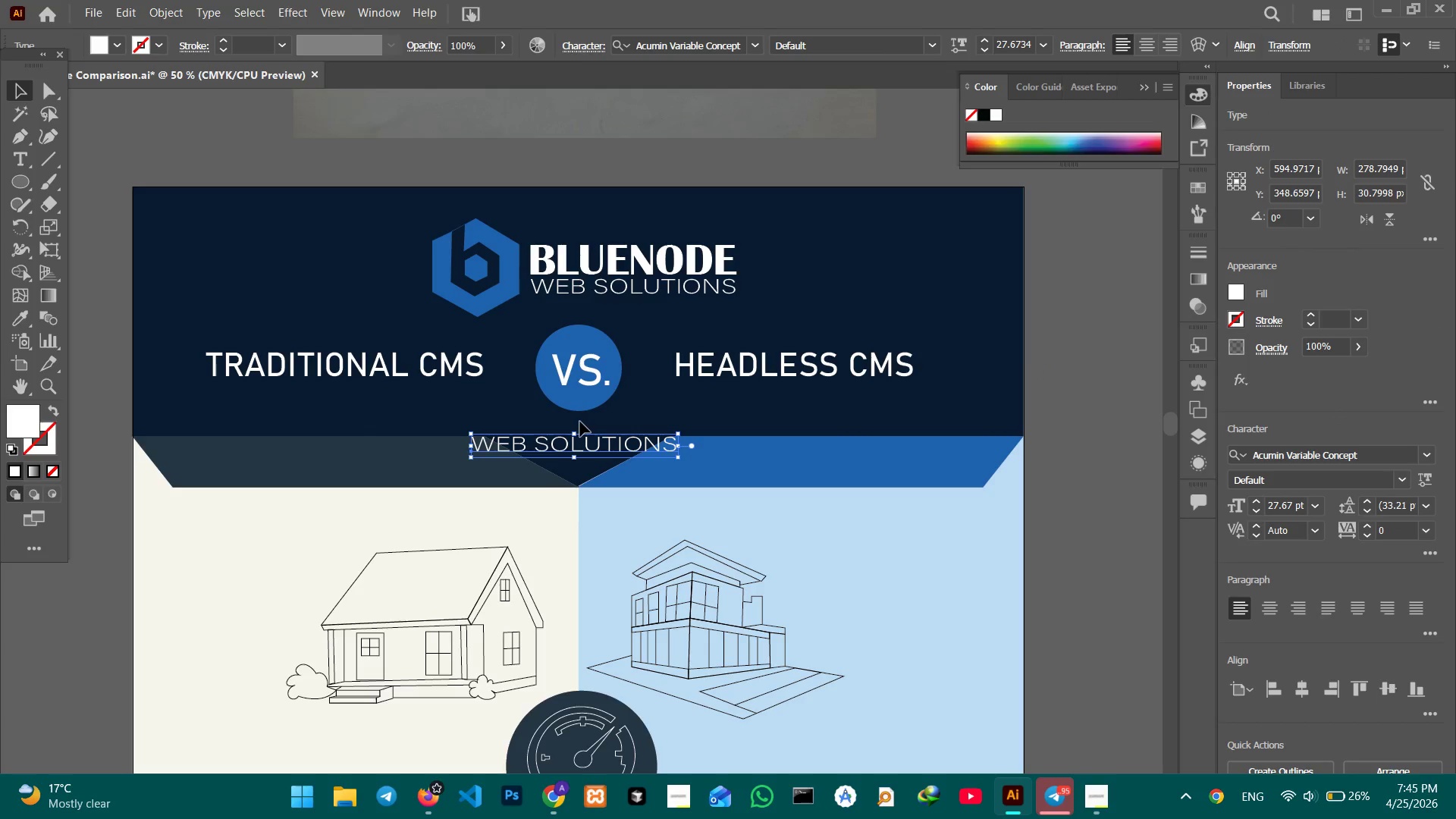 
double_click([576, 444])
 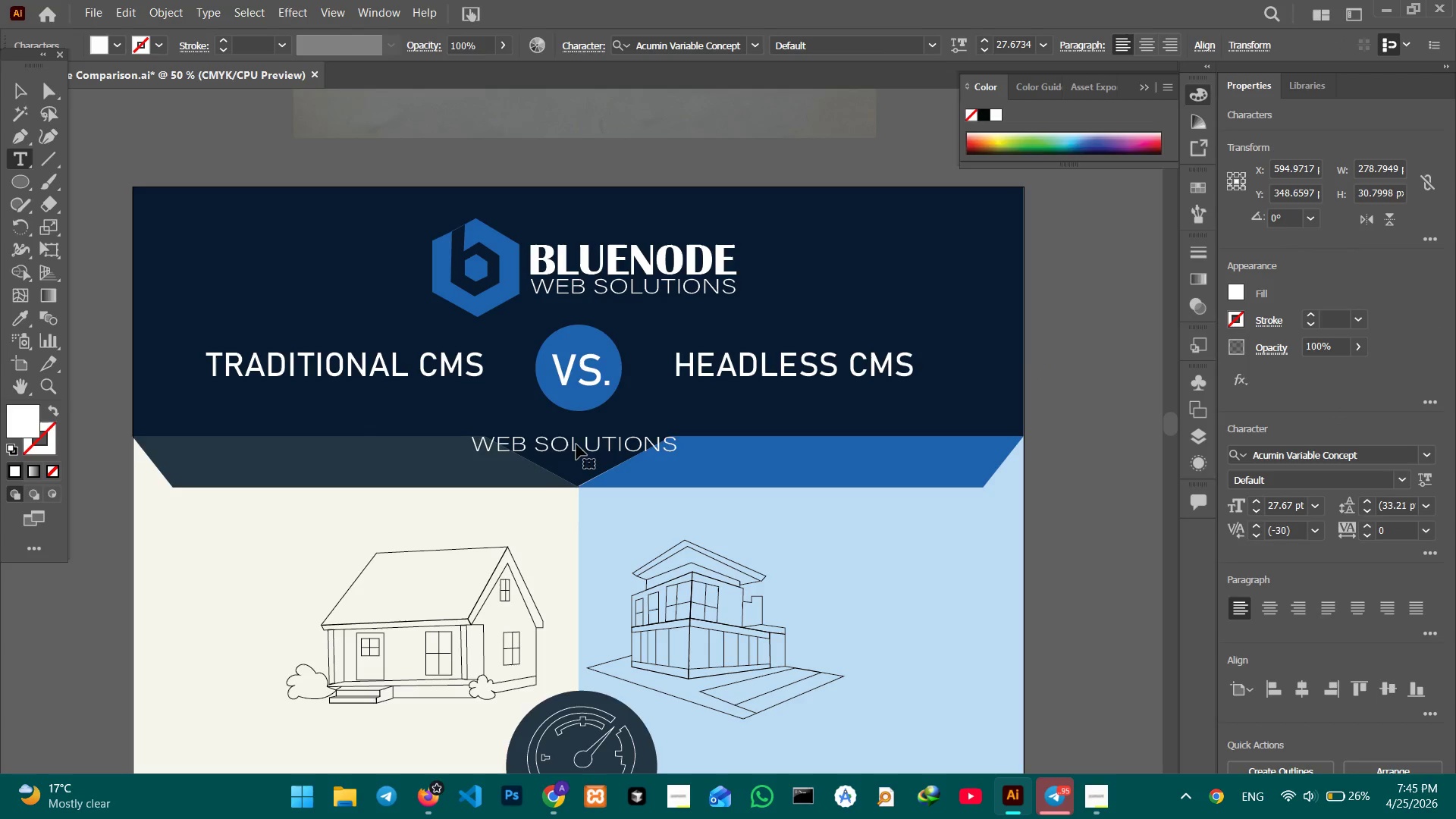 
triple_click([576, 444])
 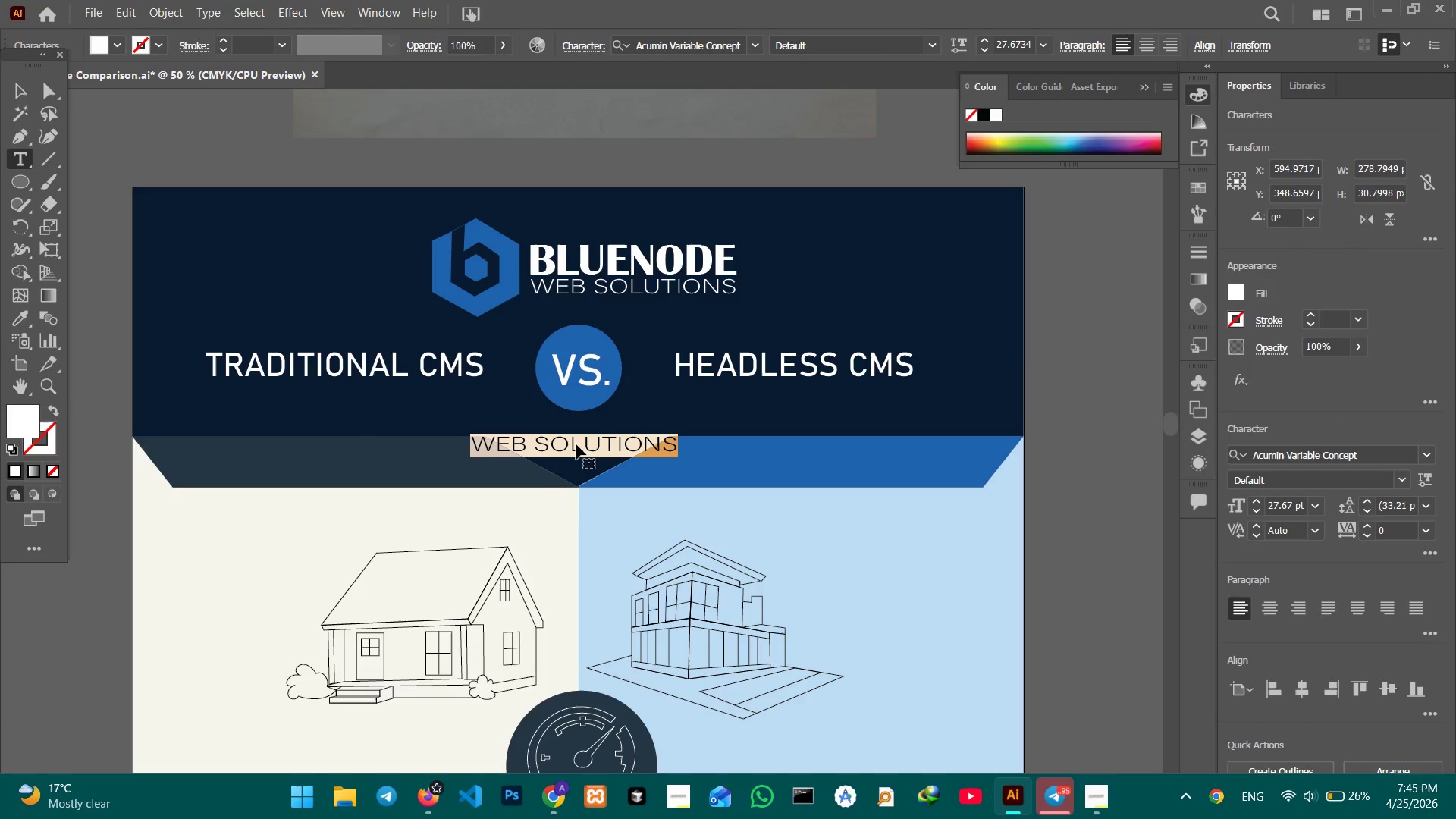 
type(Choosing the right architecture for your busime)
key(Backspace)
key(Backspace)
type(ness.)
 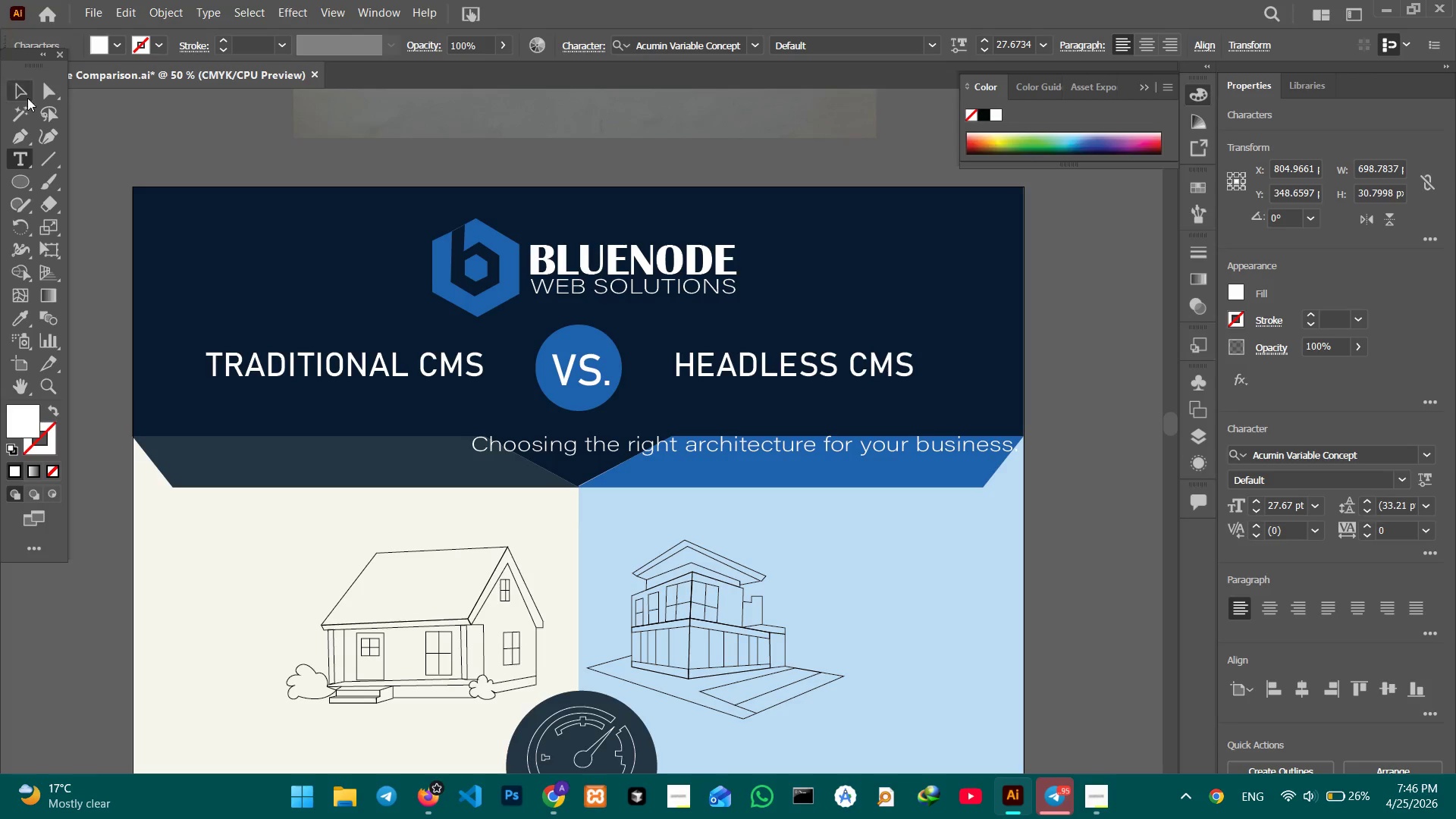 
left_click([20, 96])
 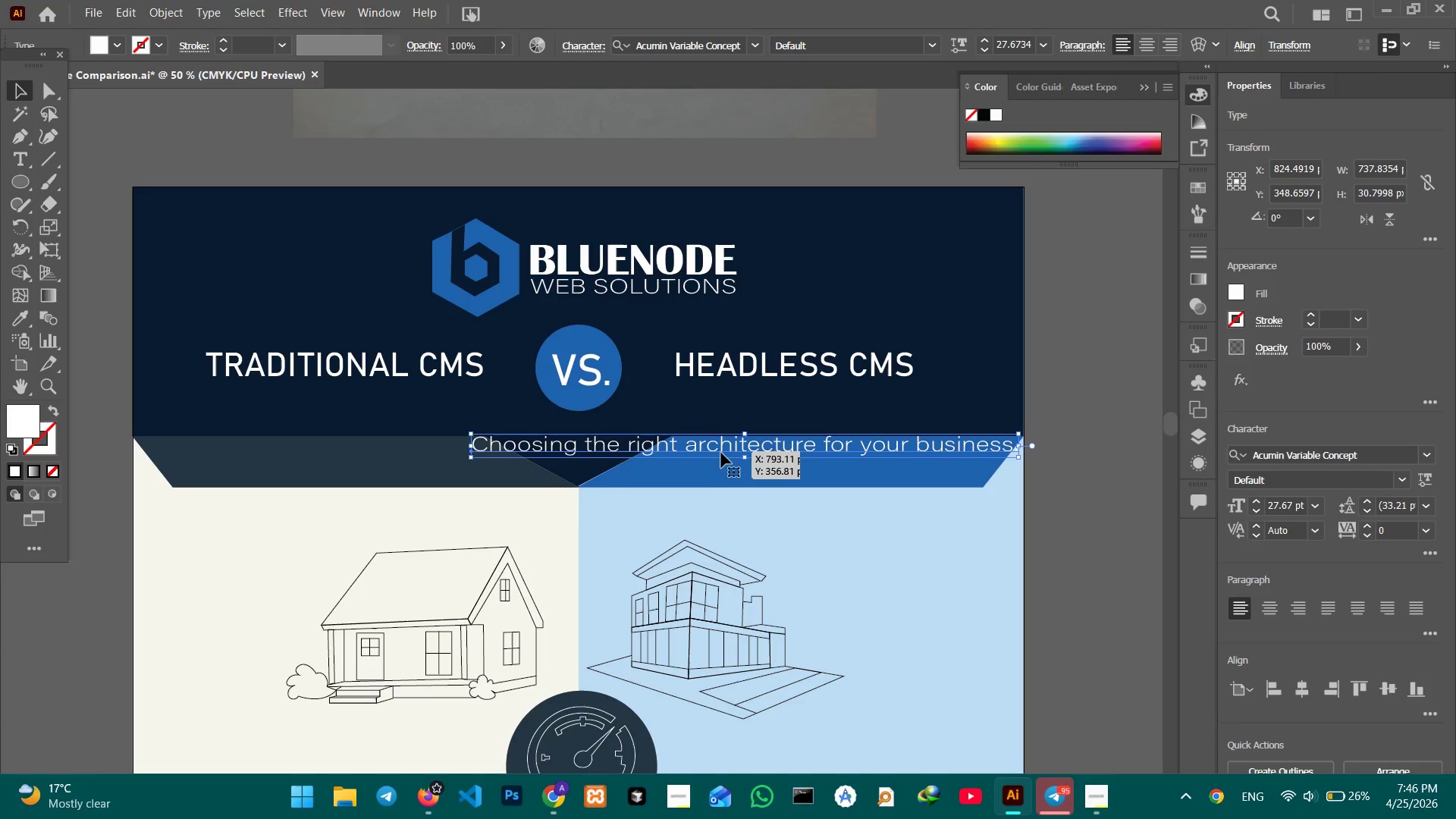 
left_click_drag(start_coordinate=[725, 450], to_coordinate=[576, 425])
 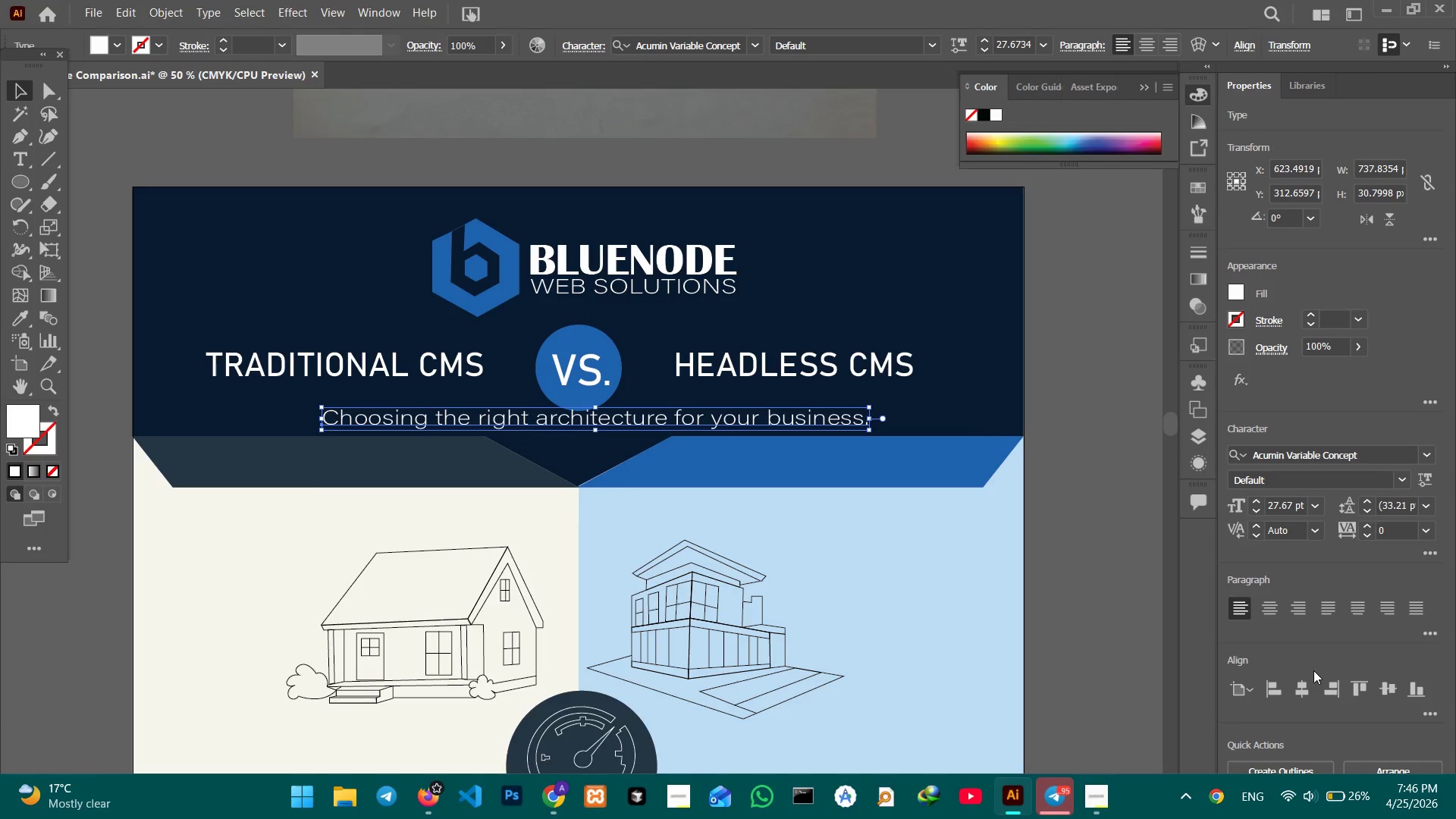 
left_click([1294, 693])
 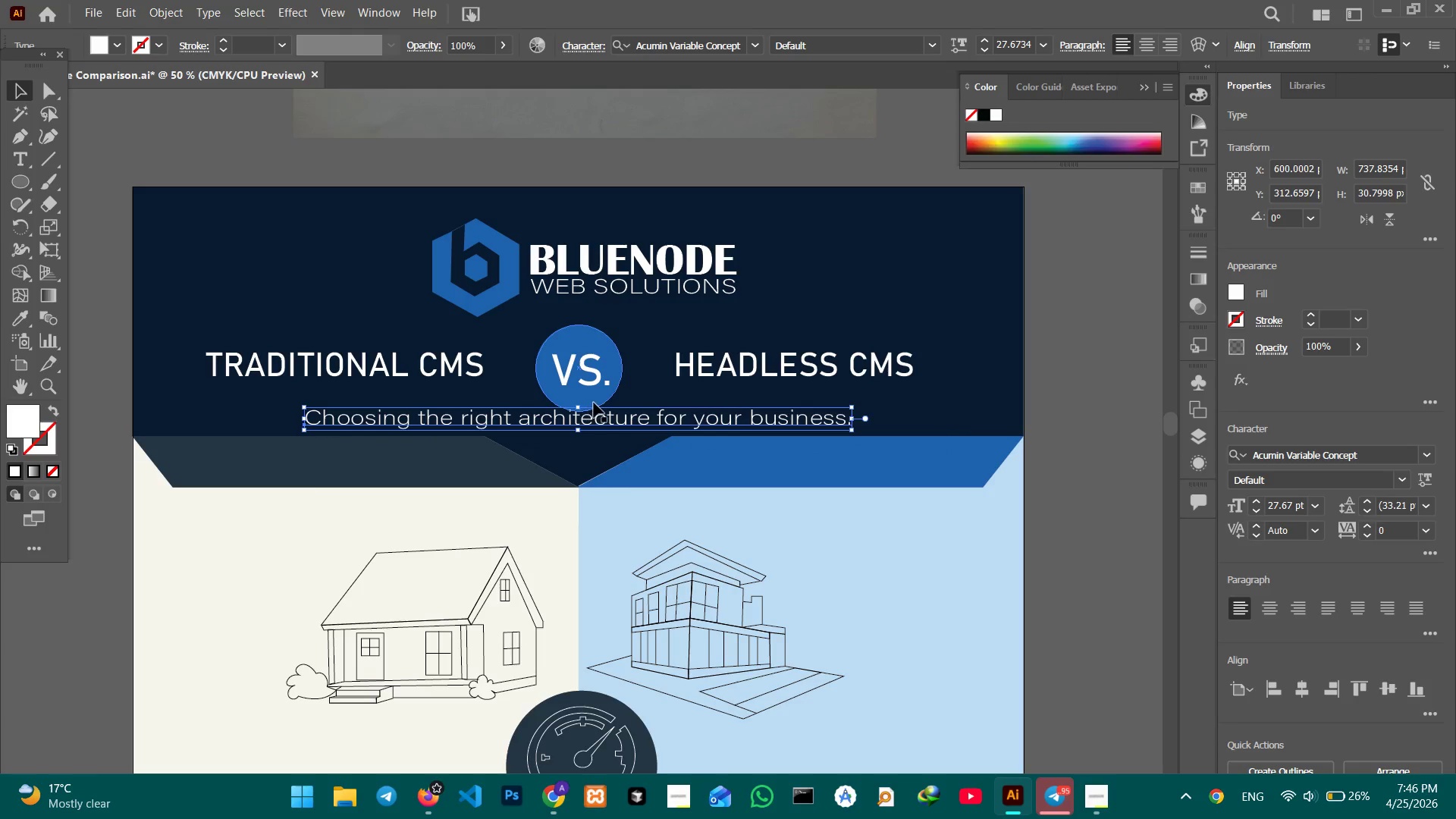 
left_click([595, 398])
 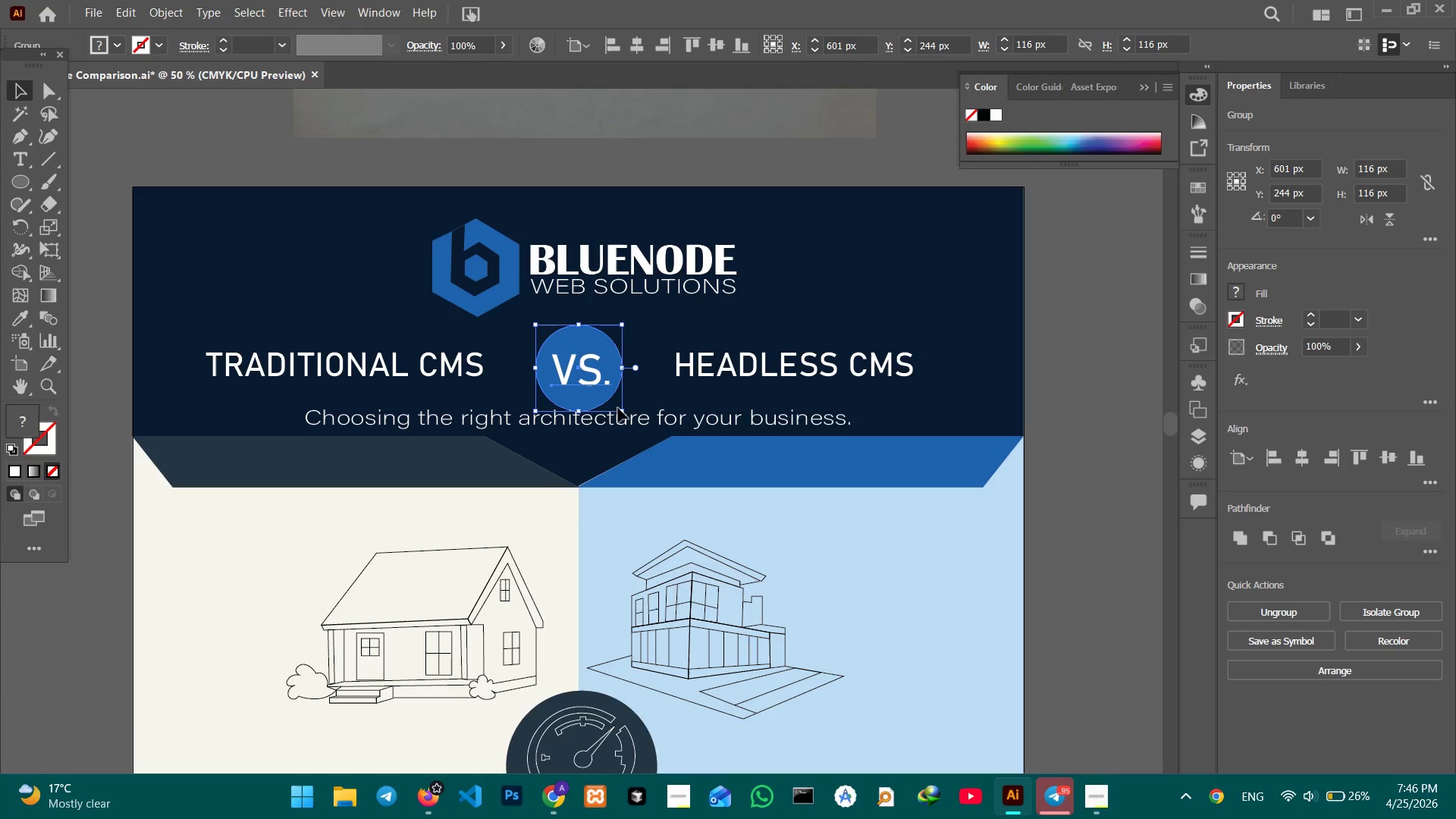 
hold_key(key=ShiftLeft, duration=1.7)
left_click_drag(start_coordinate=[621, 413], to_coordinate=[608, 393])
 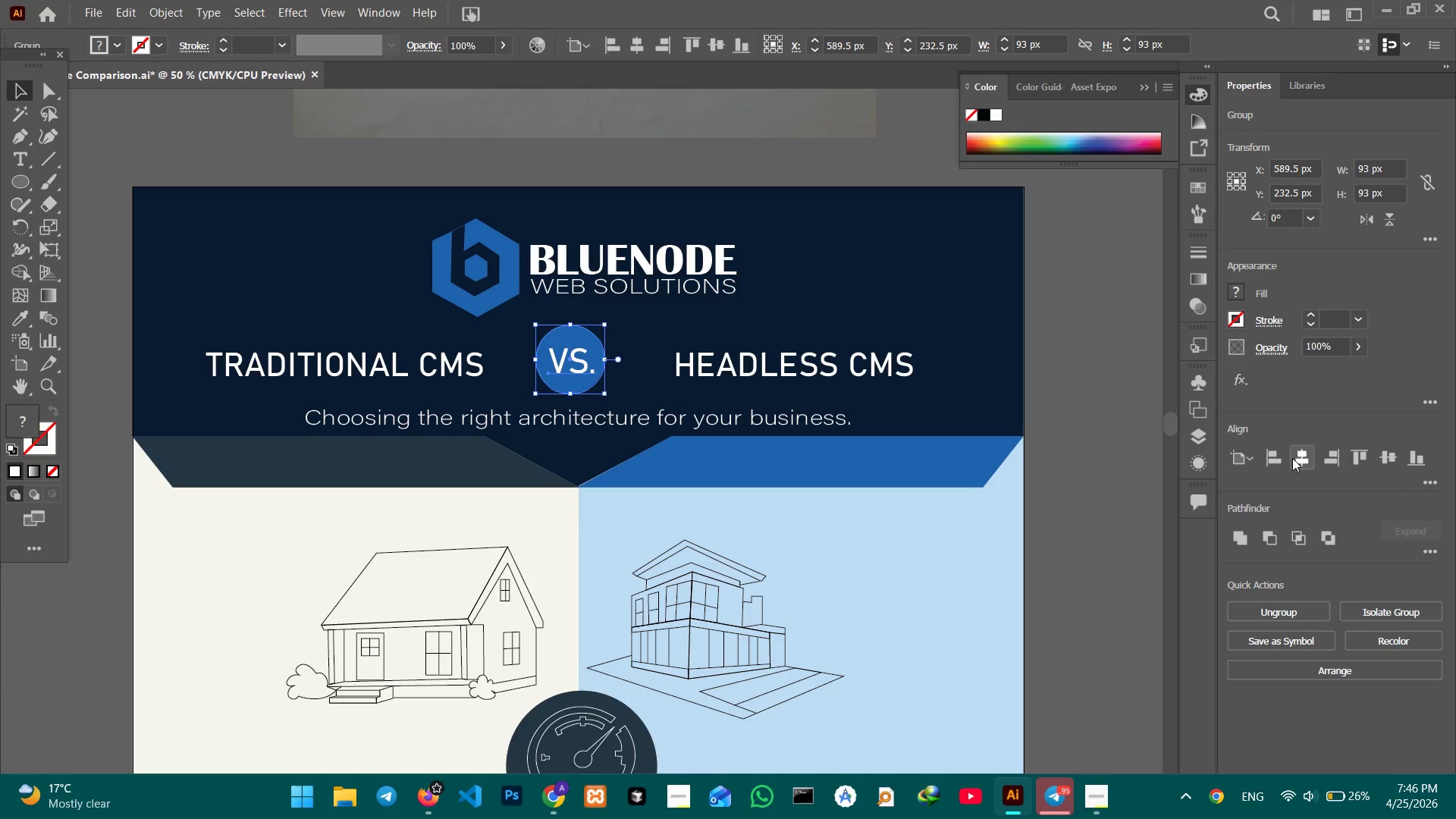 
left_click([1299, 458])
 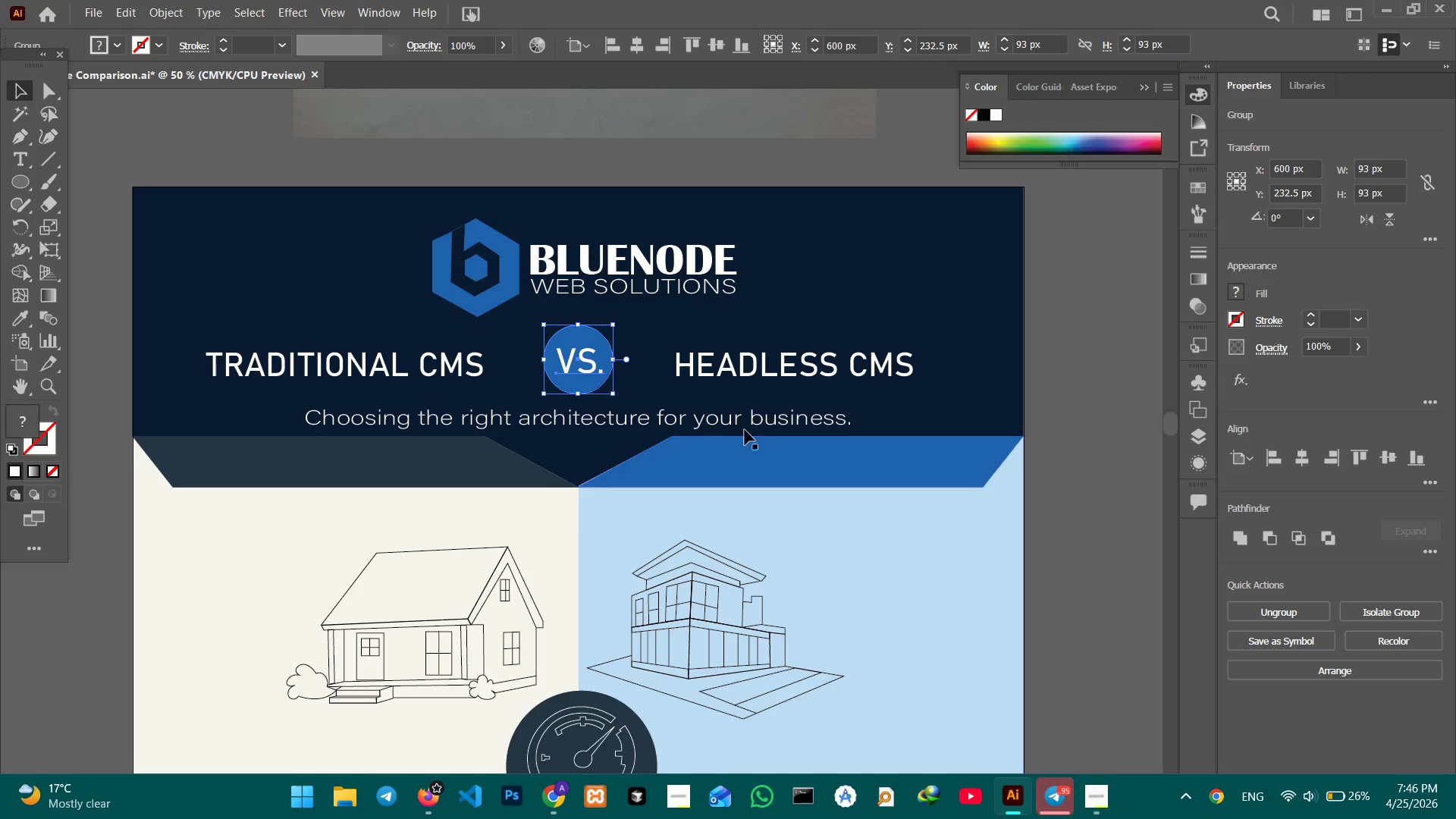 
left_click([626, 417])
 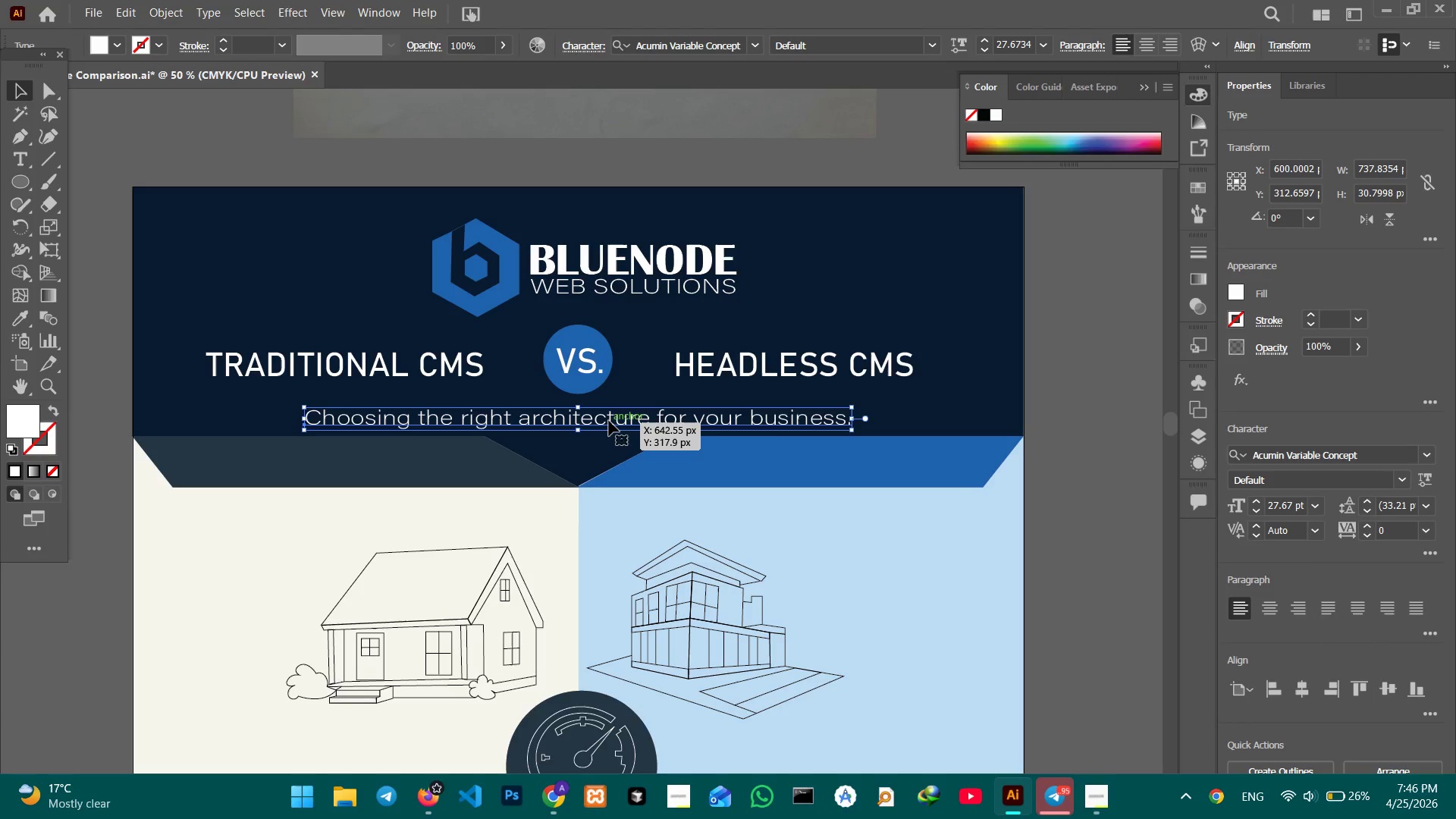 
left_click_drag(start_coordinate=[609, 421], to_coordinate=[609, 407])
 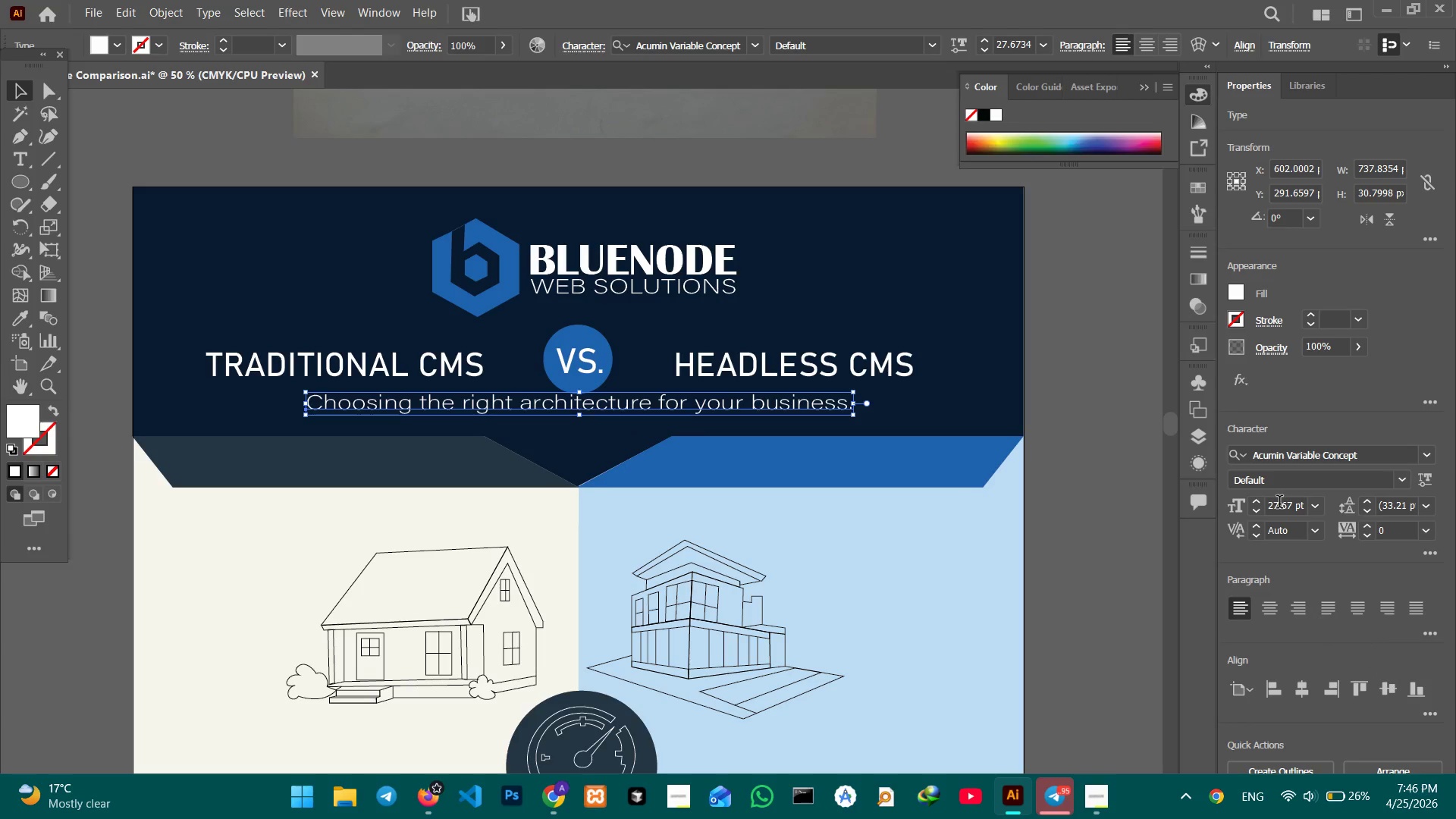 
double_click([1280, 504])
 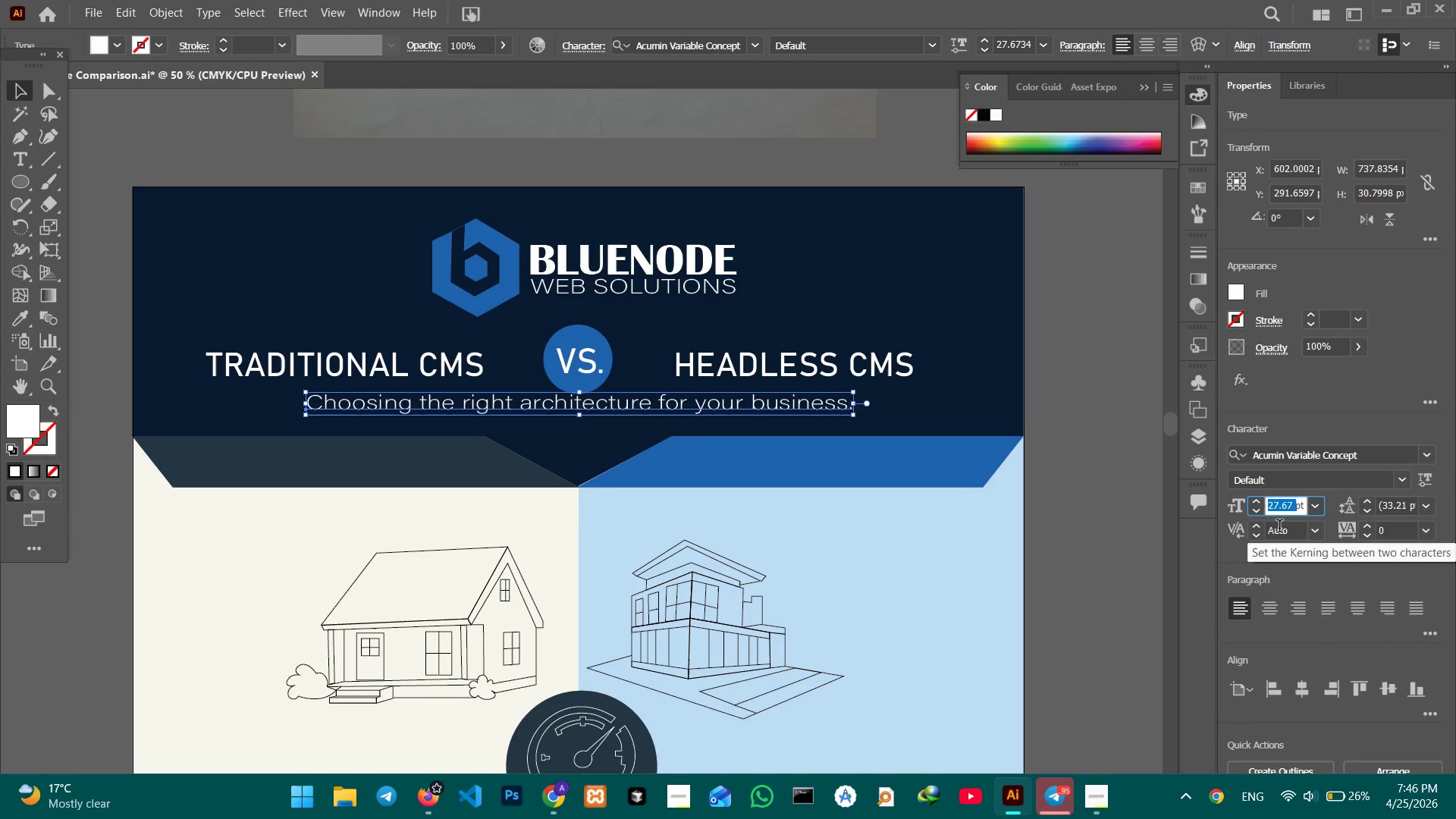 
key(Numpad2)
 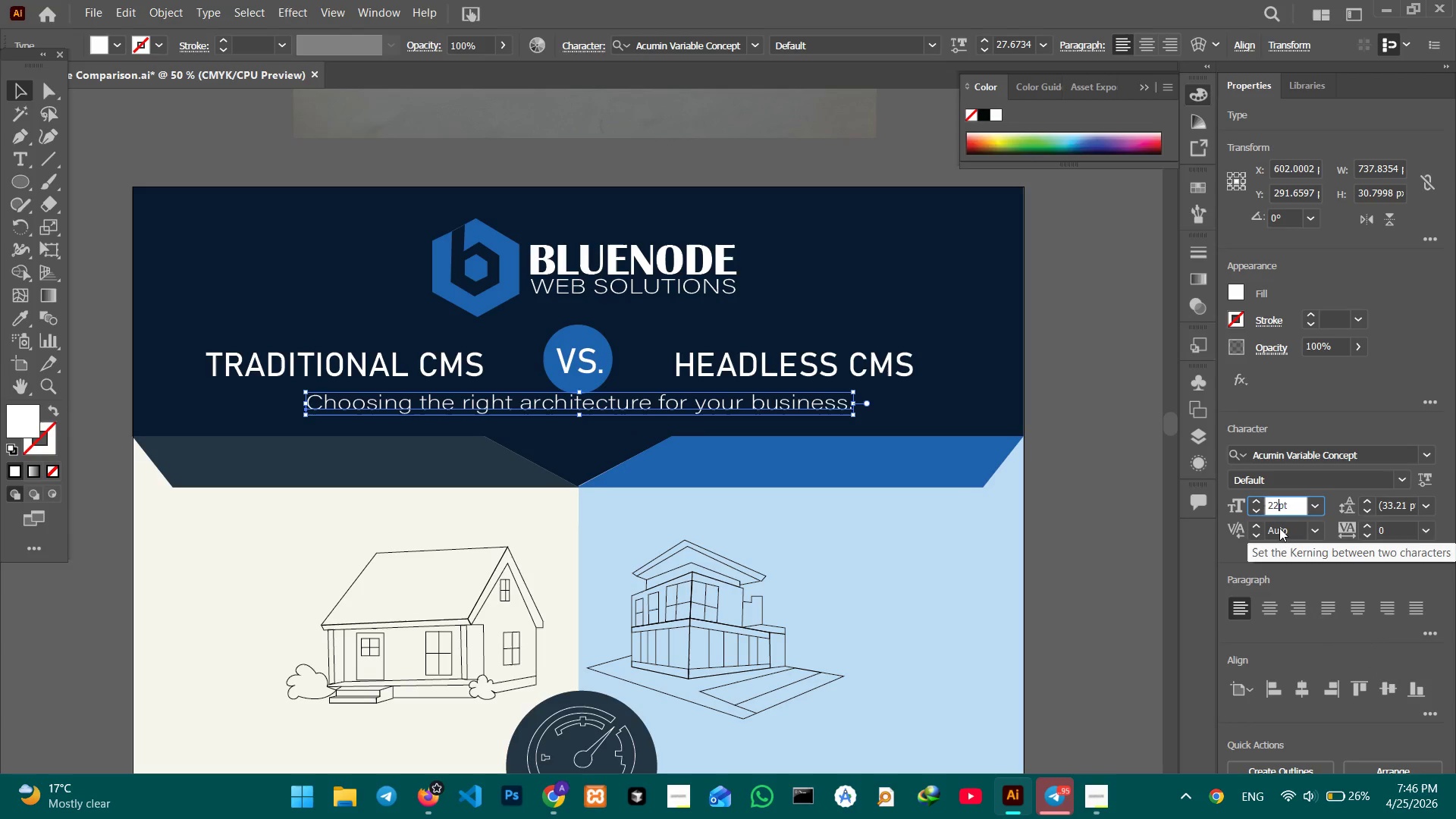 
key(Numpad2)
 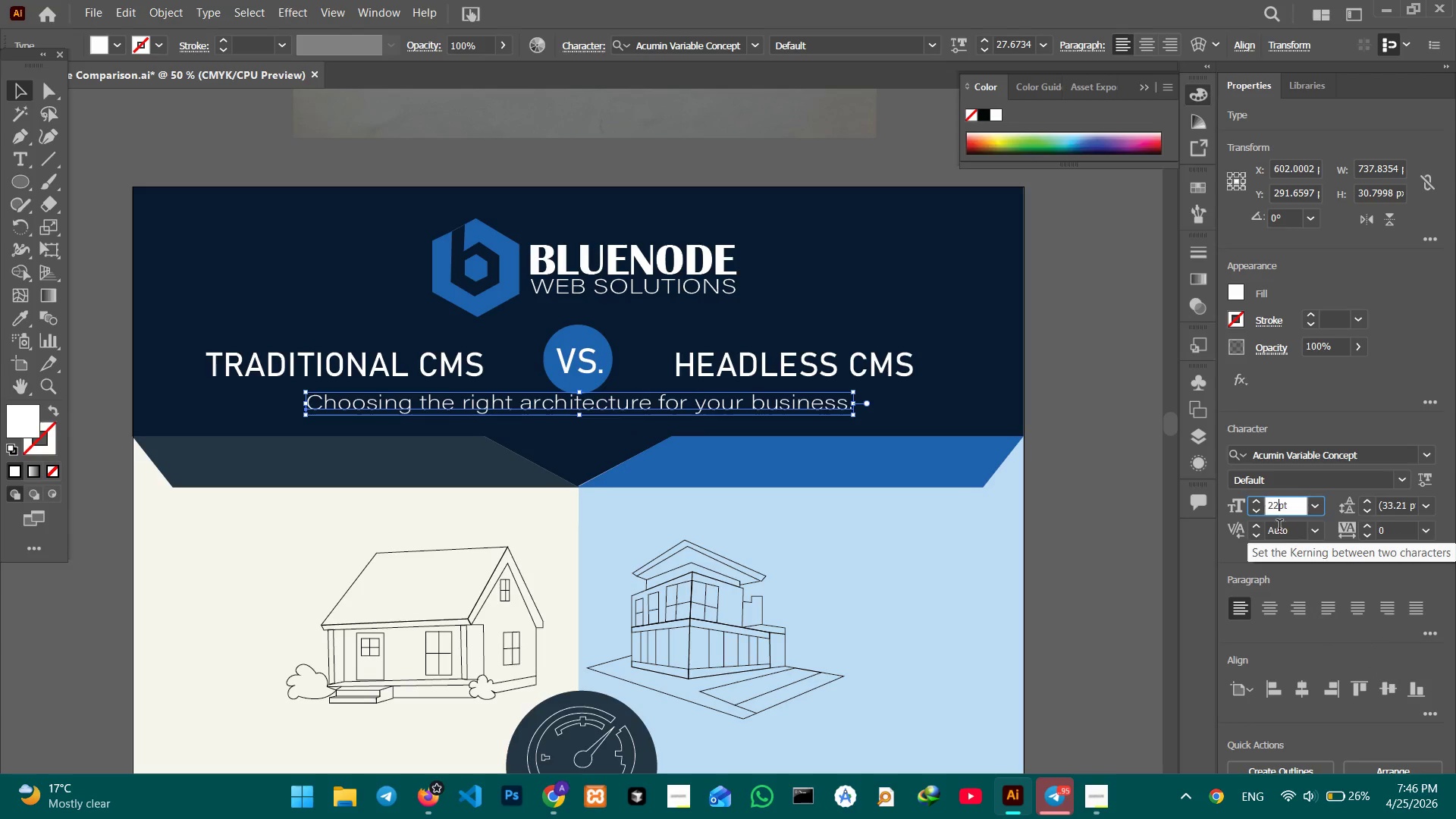 
key(Enter)
 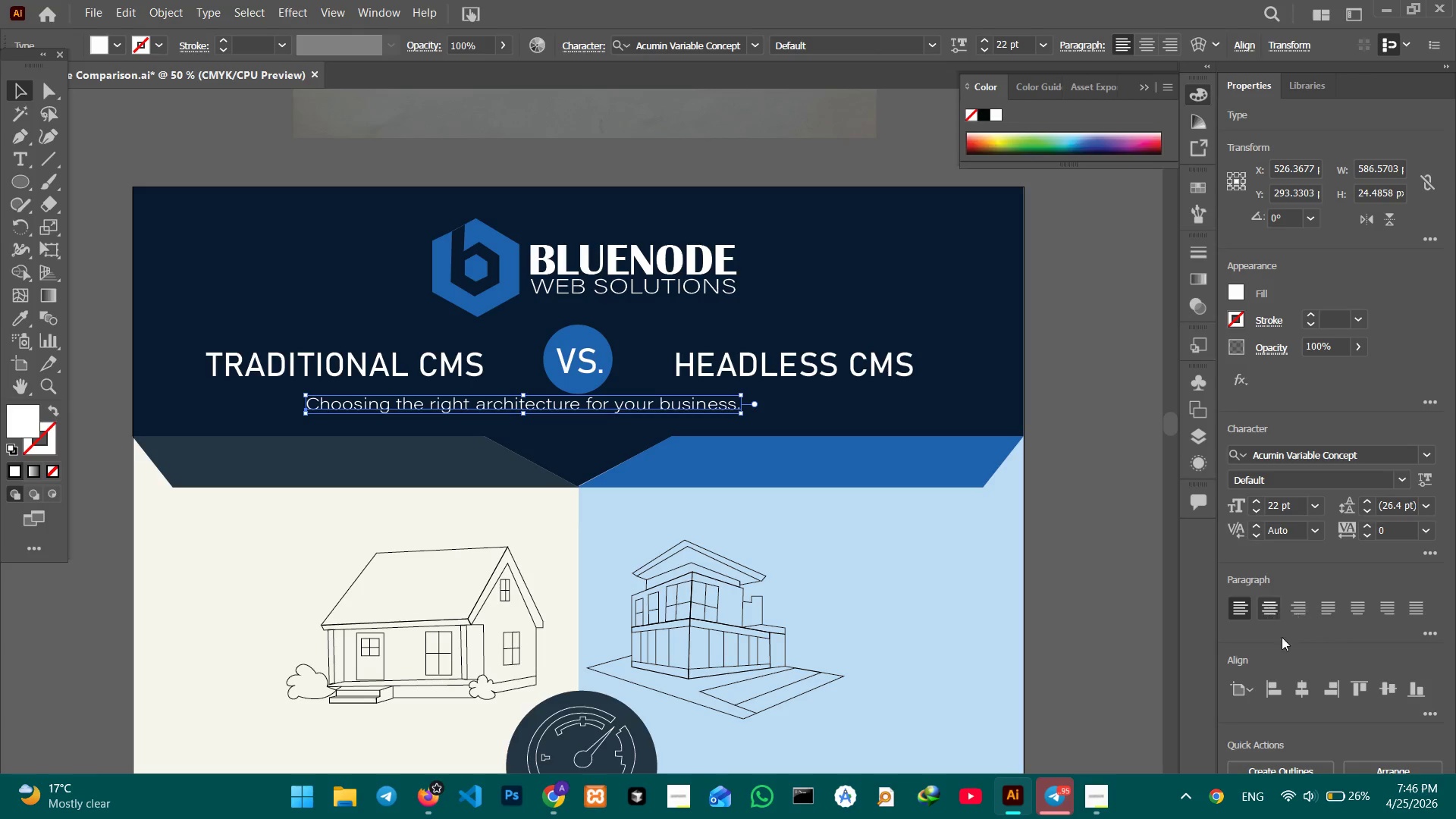 
left_click([1299, 683])
 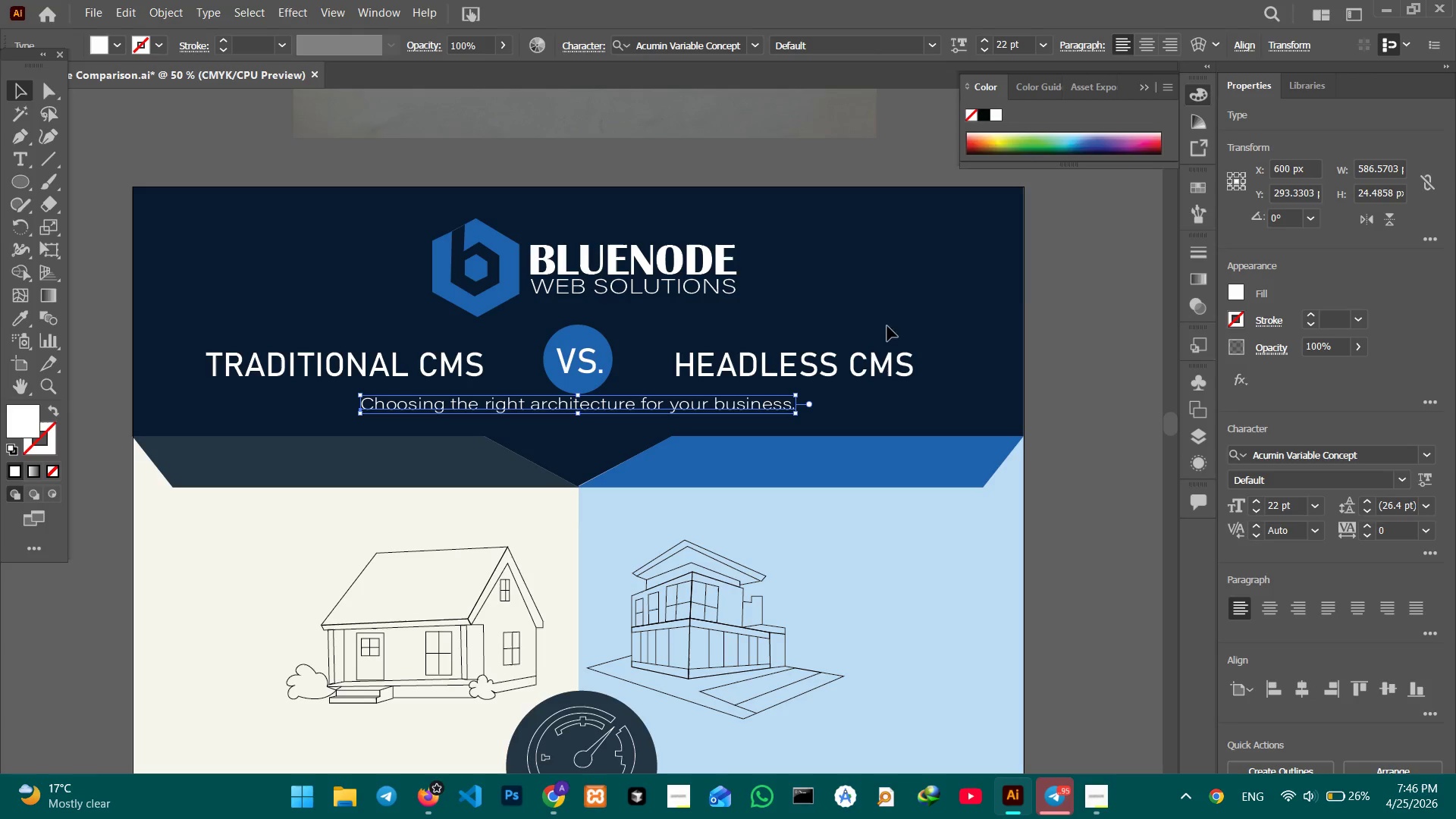 
left_click([1055, 290])
 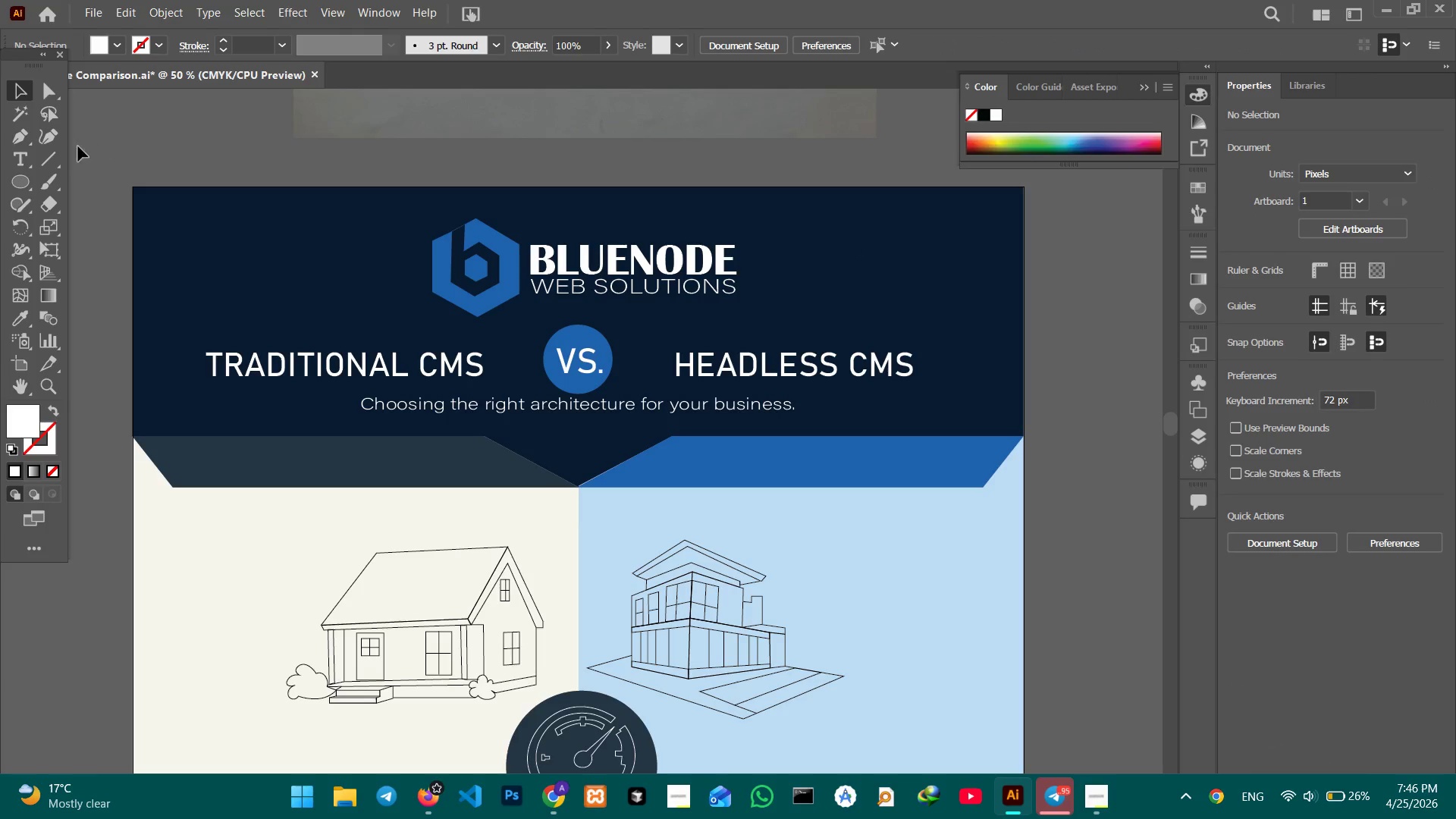 
left_click([51, 161])
 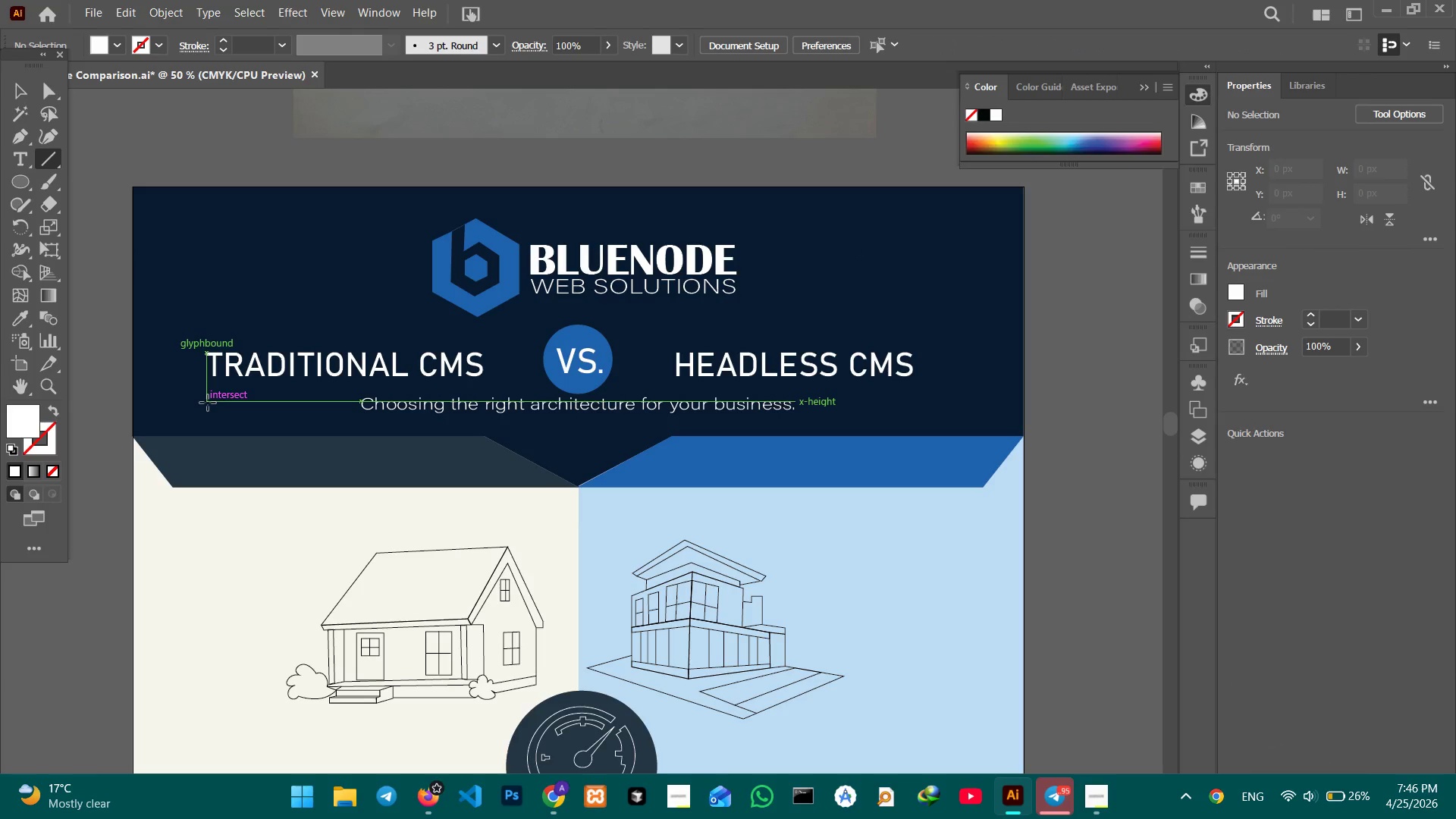 
left_click_drag(start_coordinate=[208, 403], to_coordinate=[354, 401])
 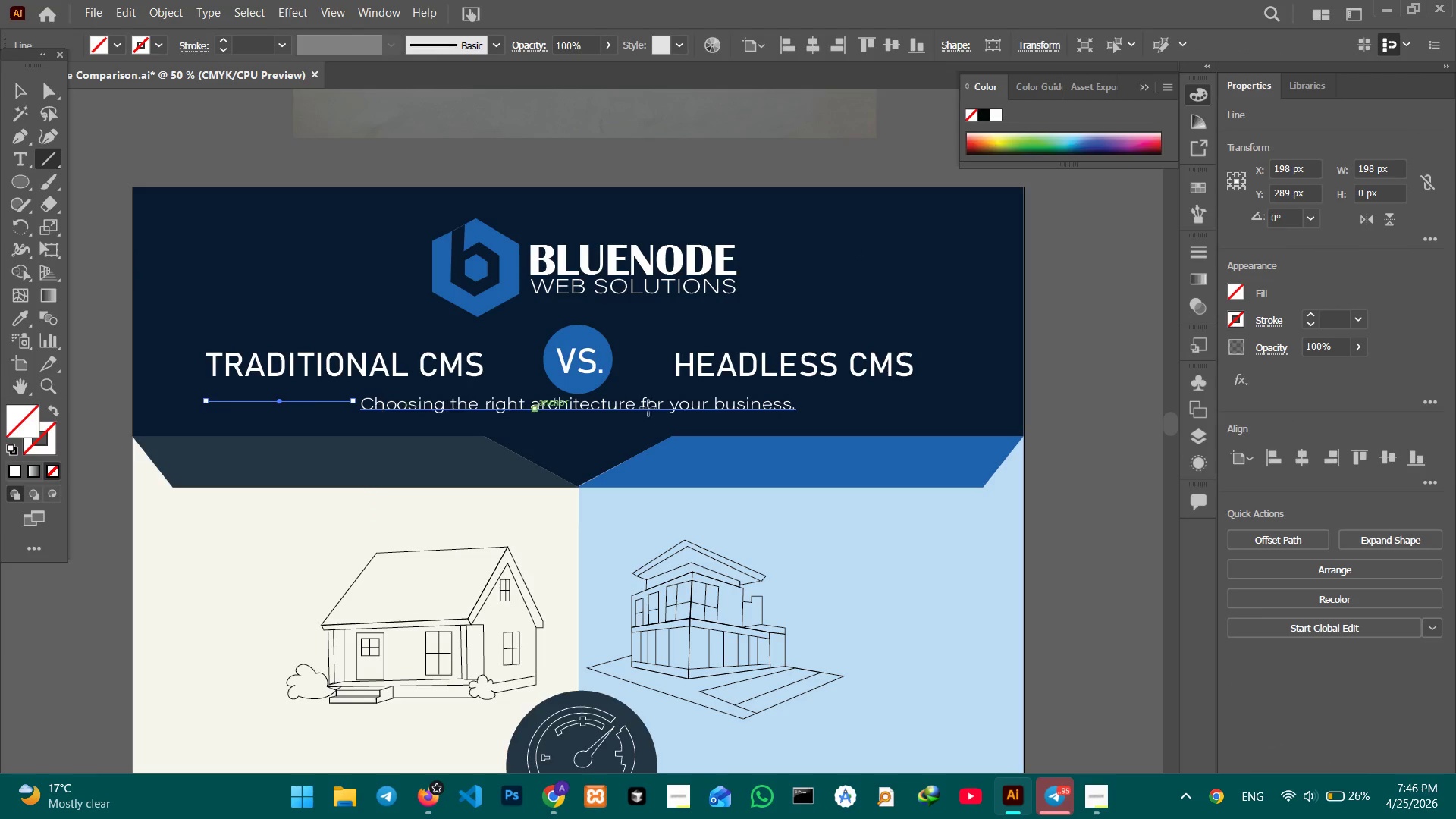 
hold_key(key=ControlLeft, duration=2.03)
 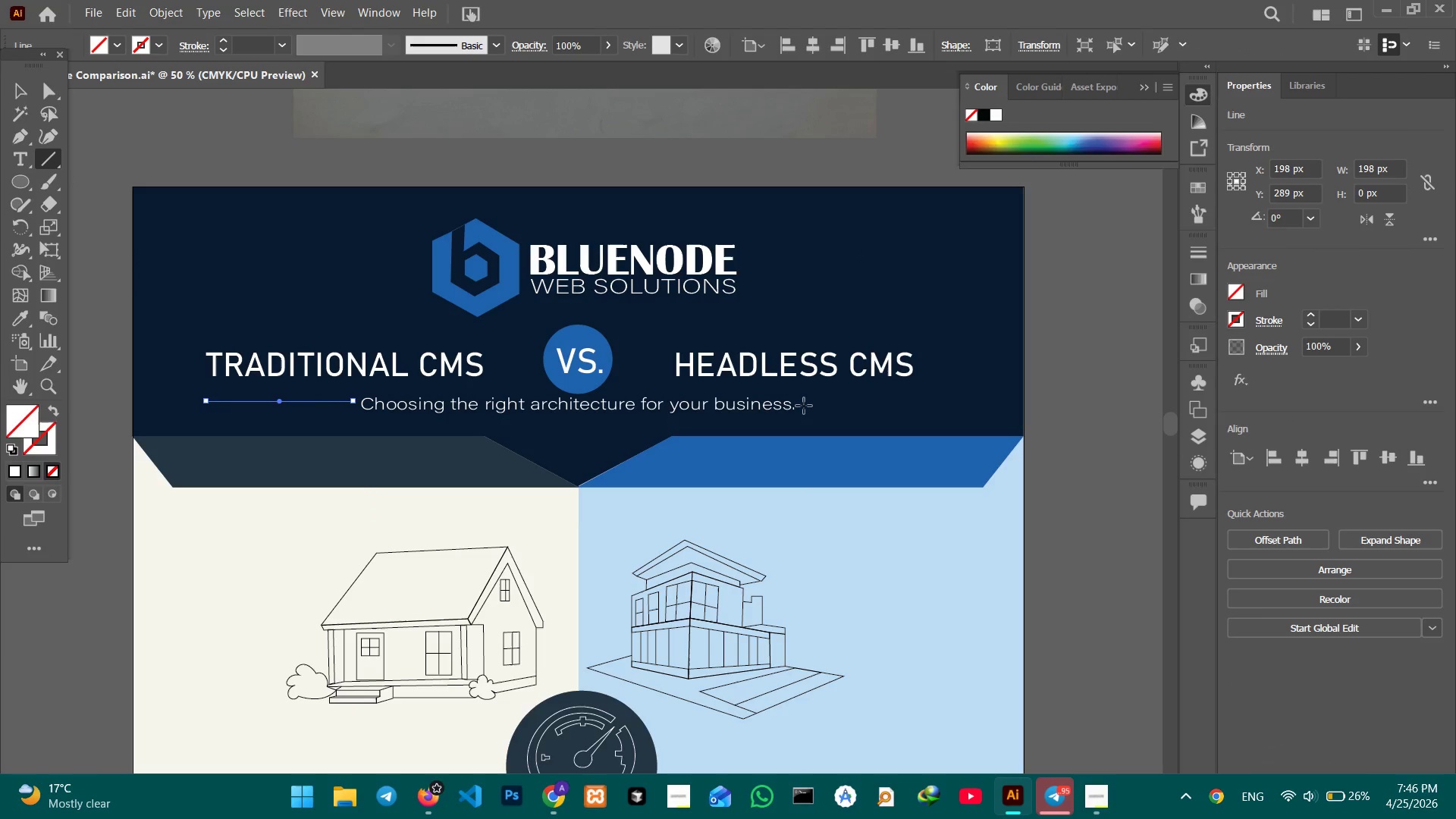 
left_click_drag(start_coordinate=[804, 406], to_coordinate=[955, 403])
 